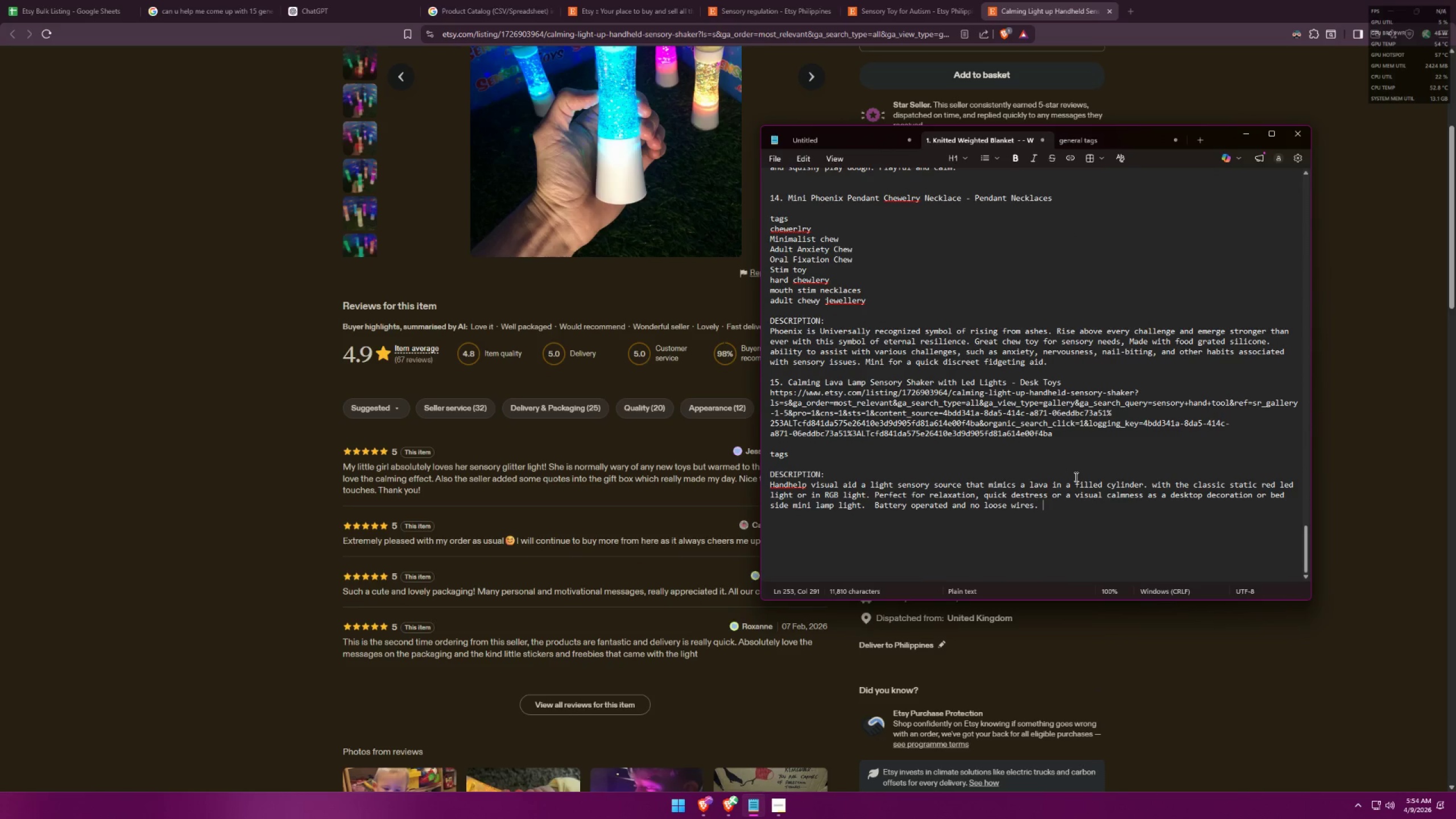 
key(Control+V)
 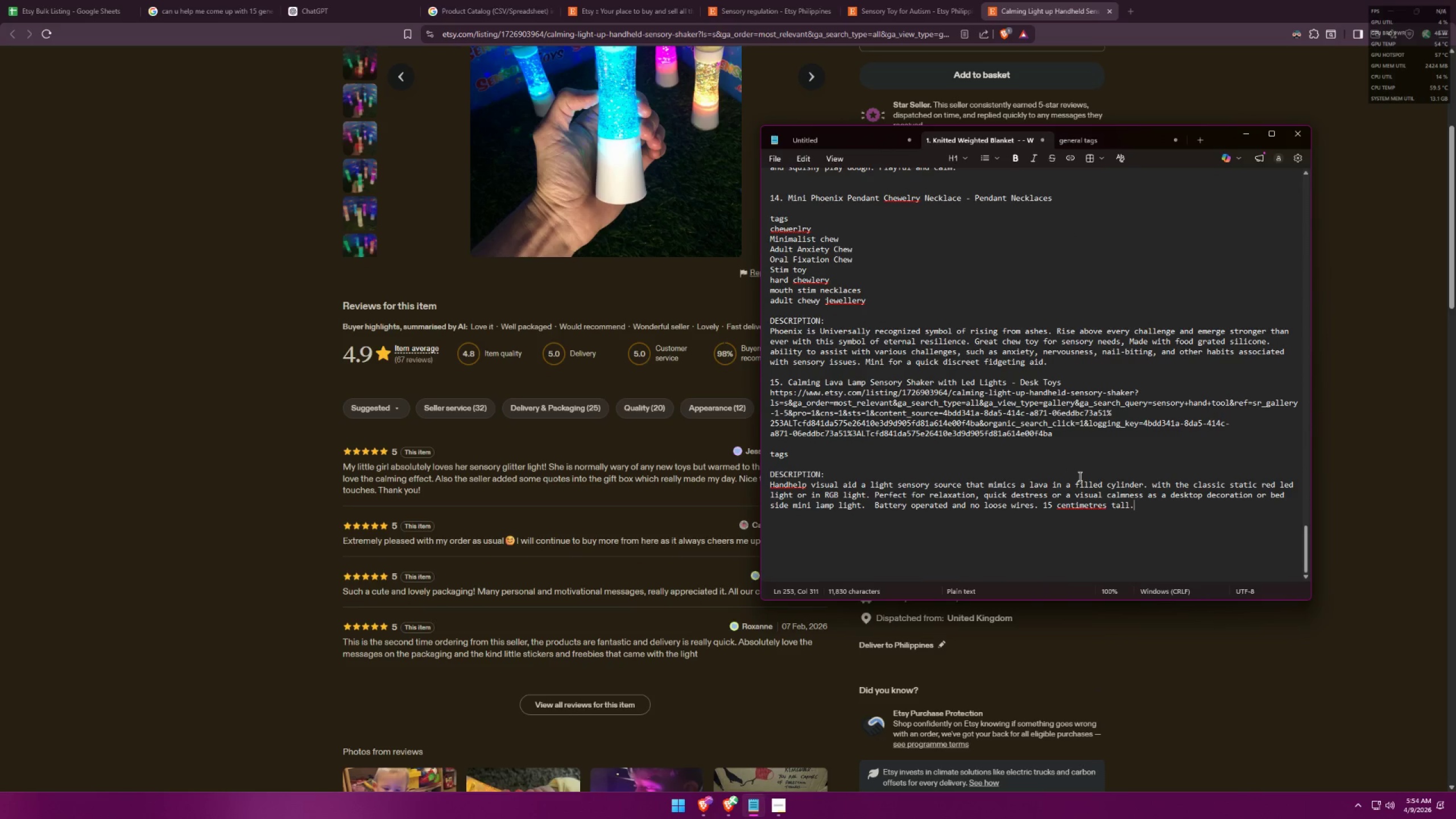 
key(Alt+AltLeft)
 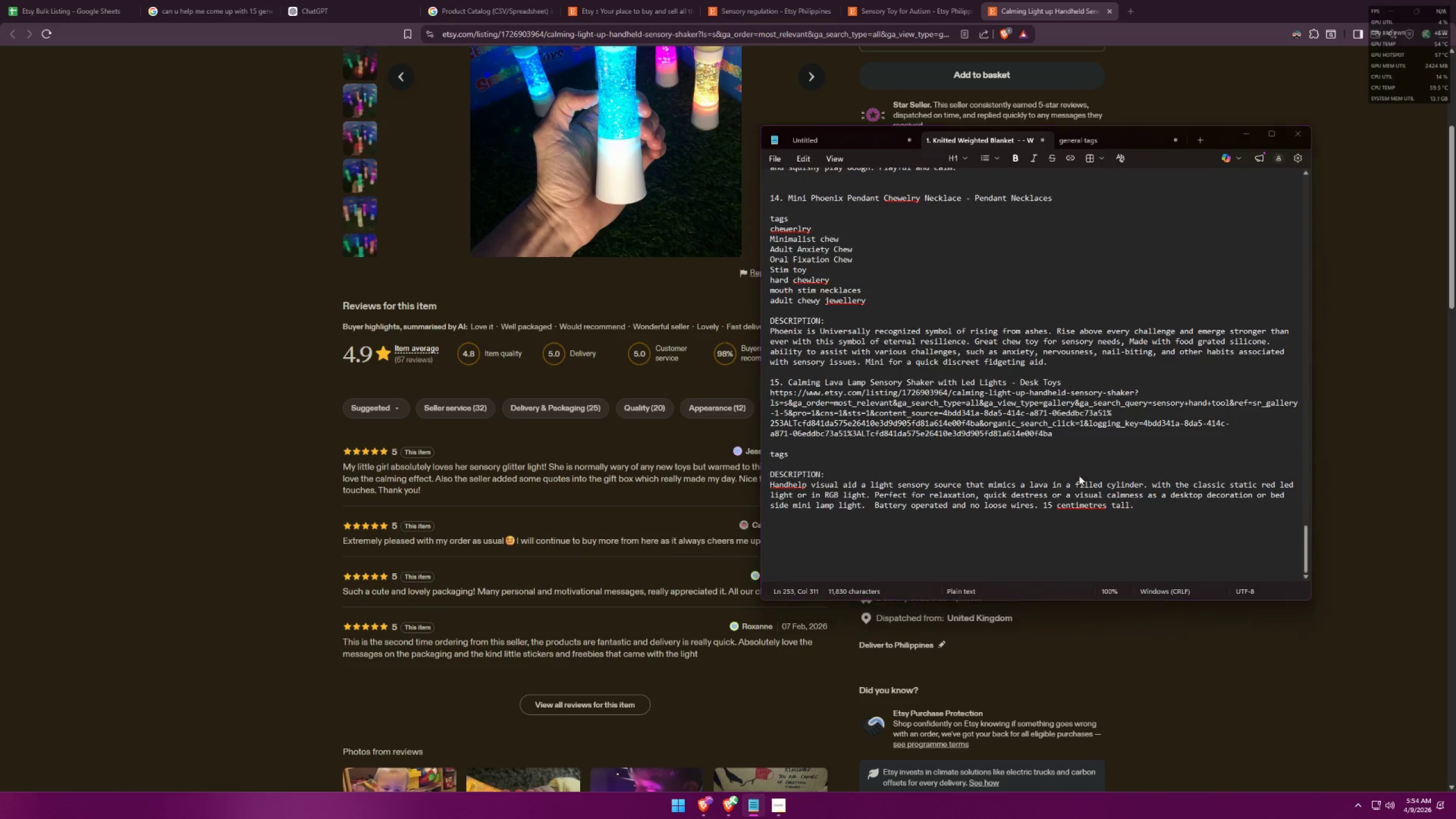 
key(Alt+Tab)
 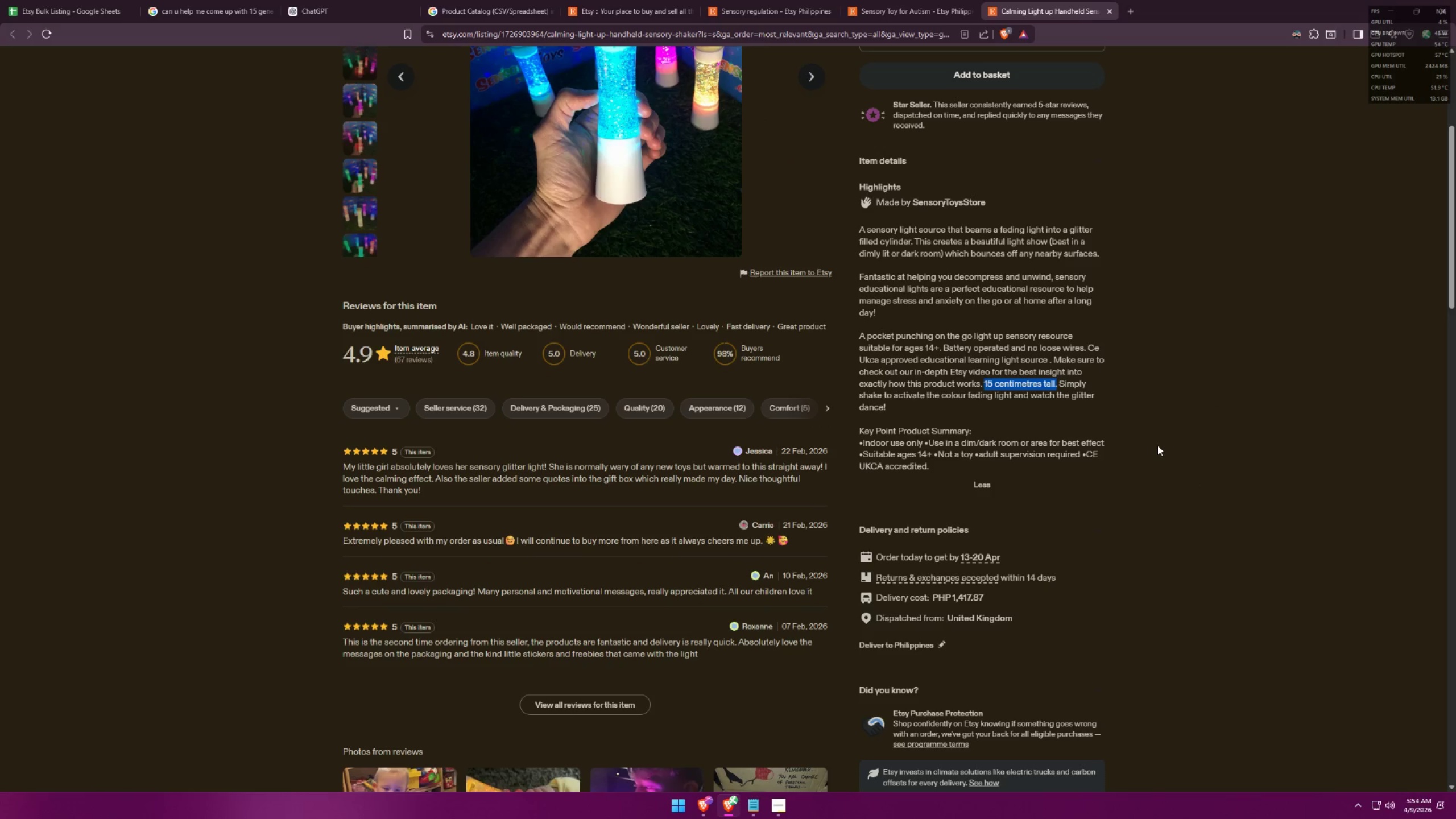 
left_click([1069, 413])
 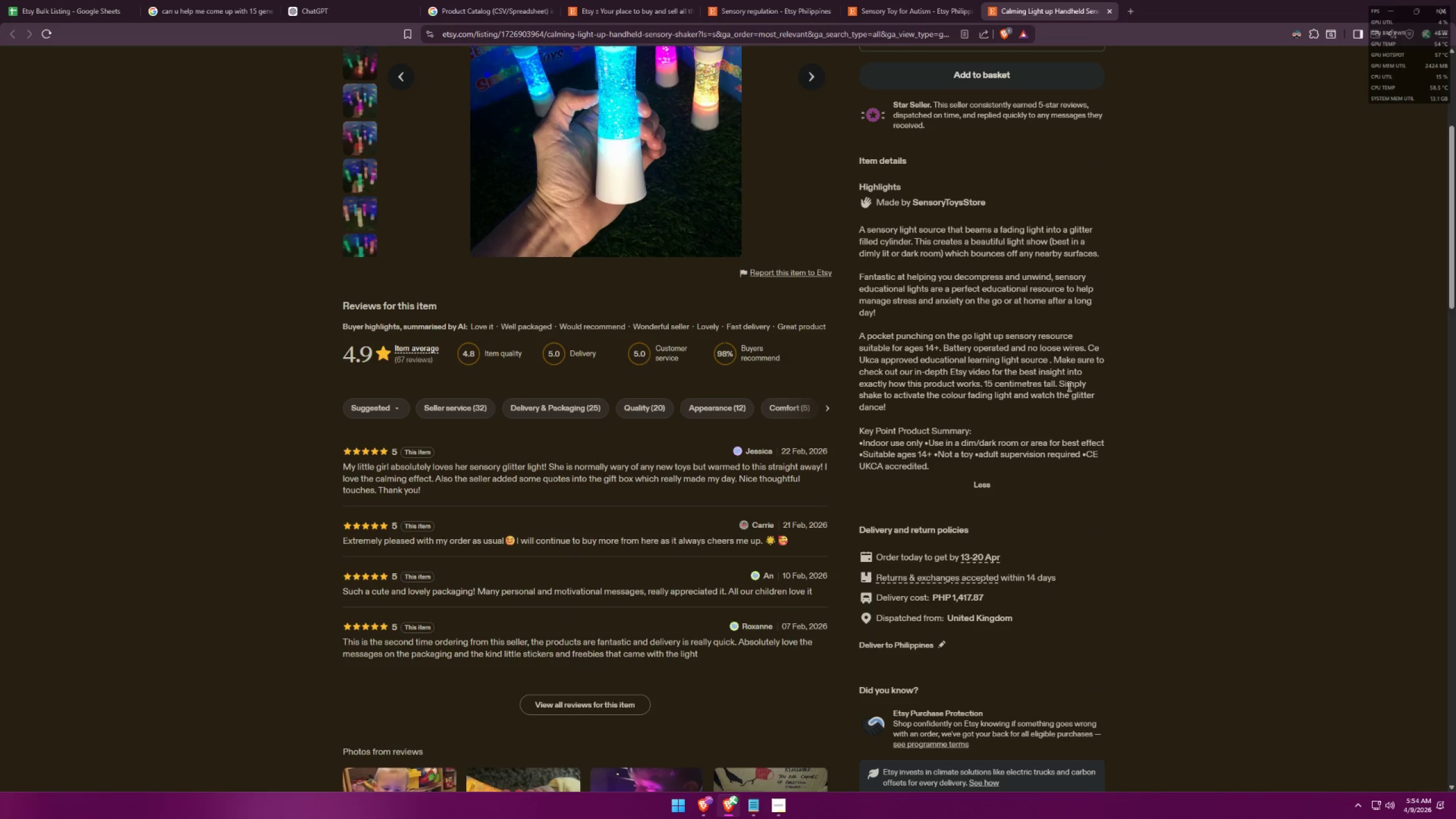 
left_click_drag(start_coordinate=[1060, 386], to_coordinate=[1064, 403])
 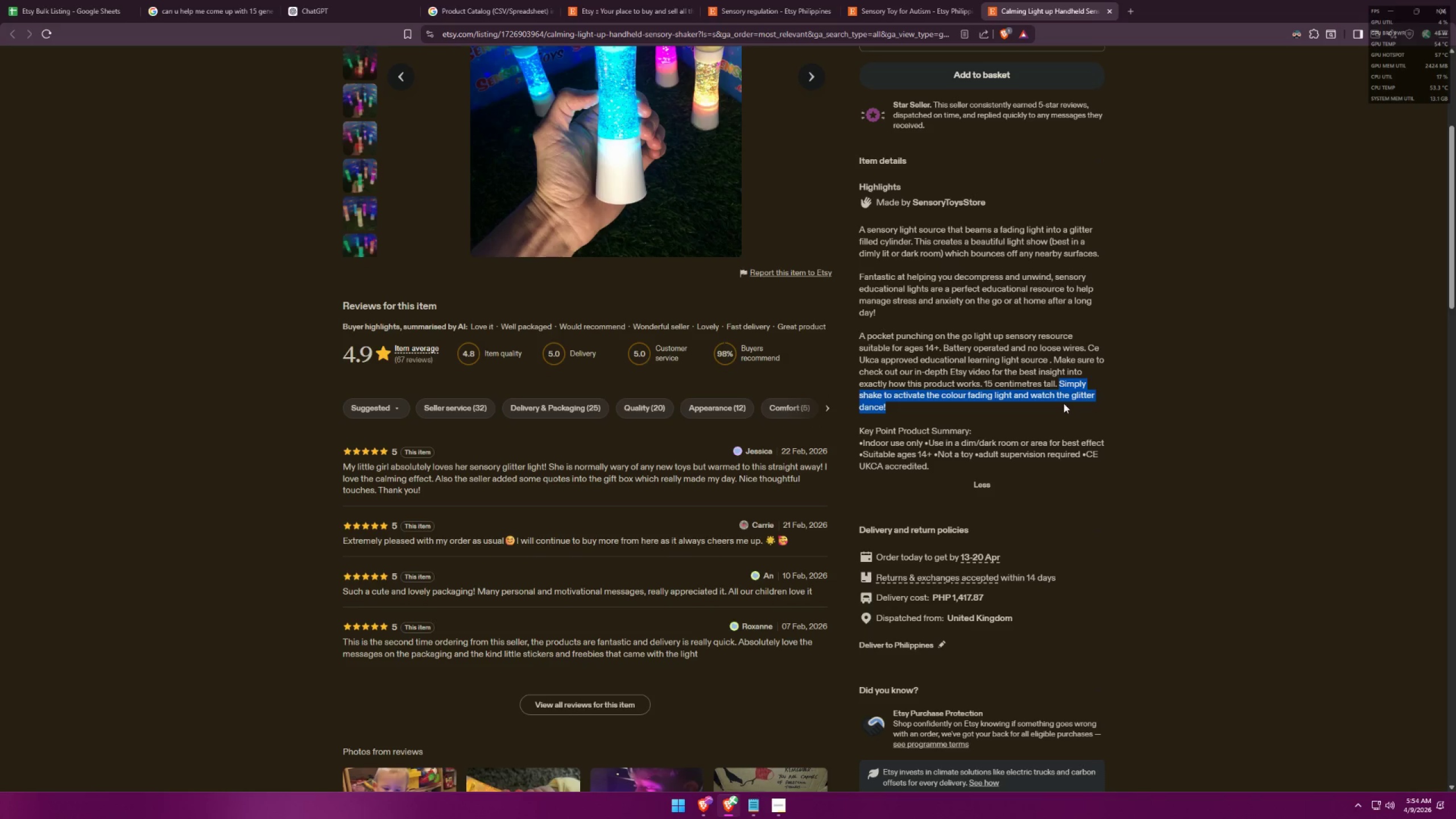 
key(Control+ControlLeft)
 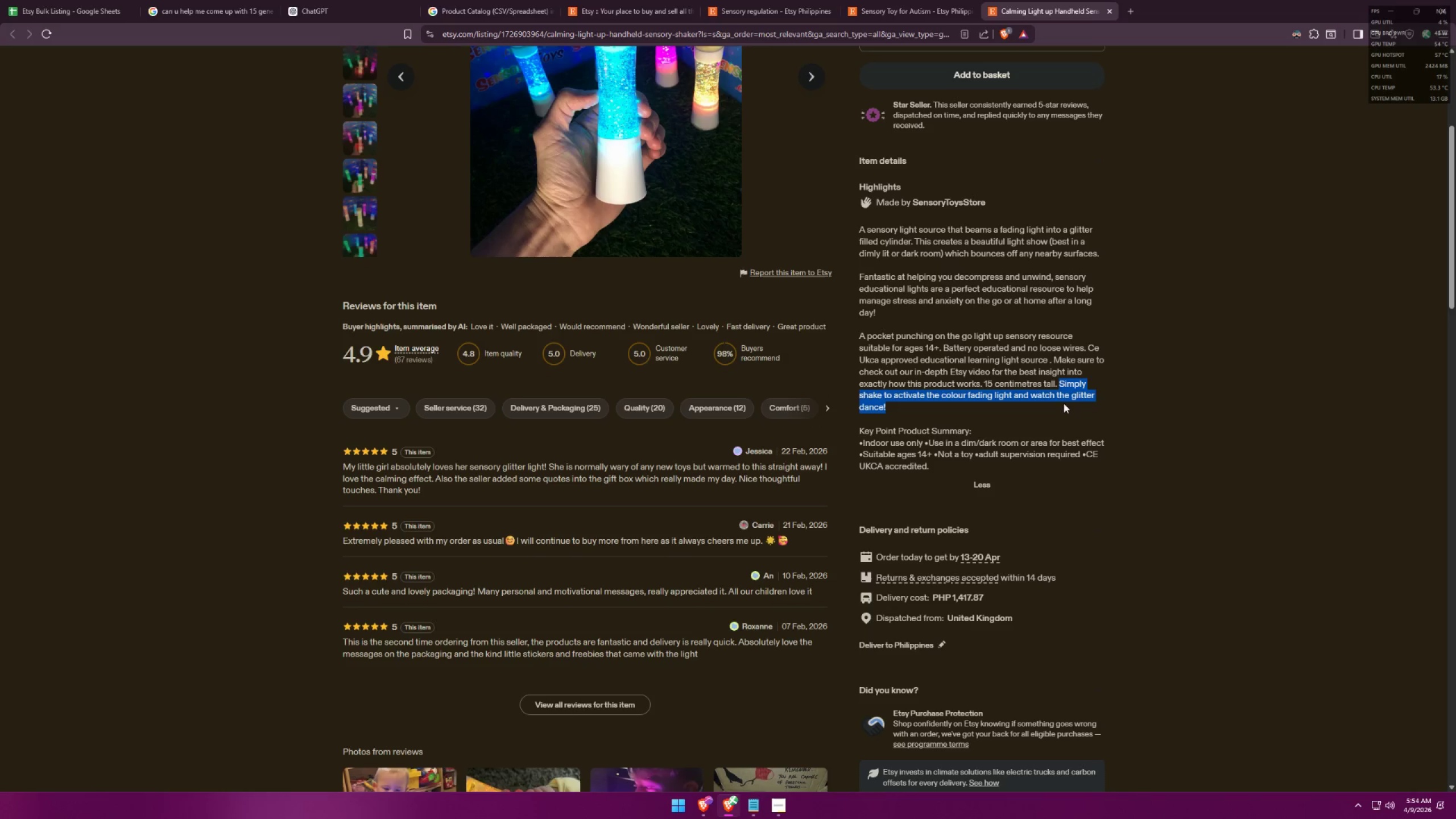 
key(Control+C)
 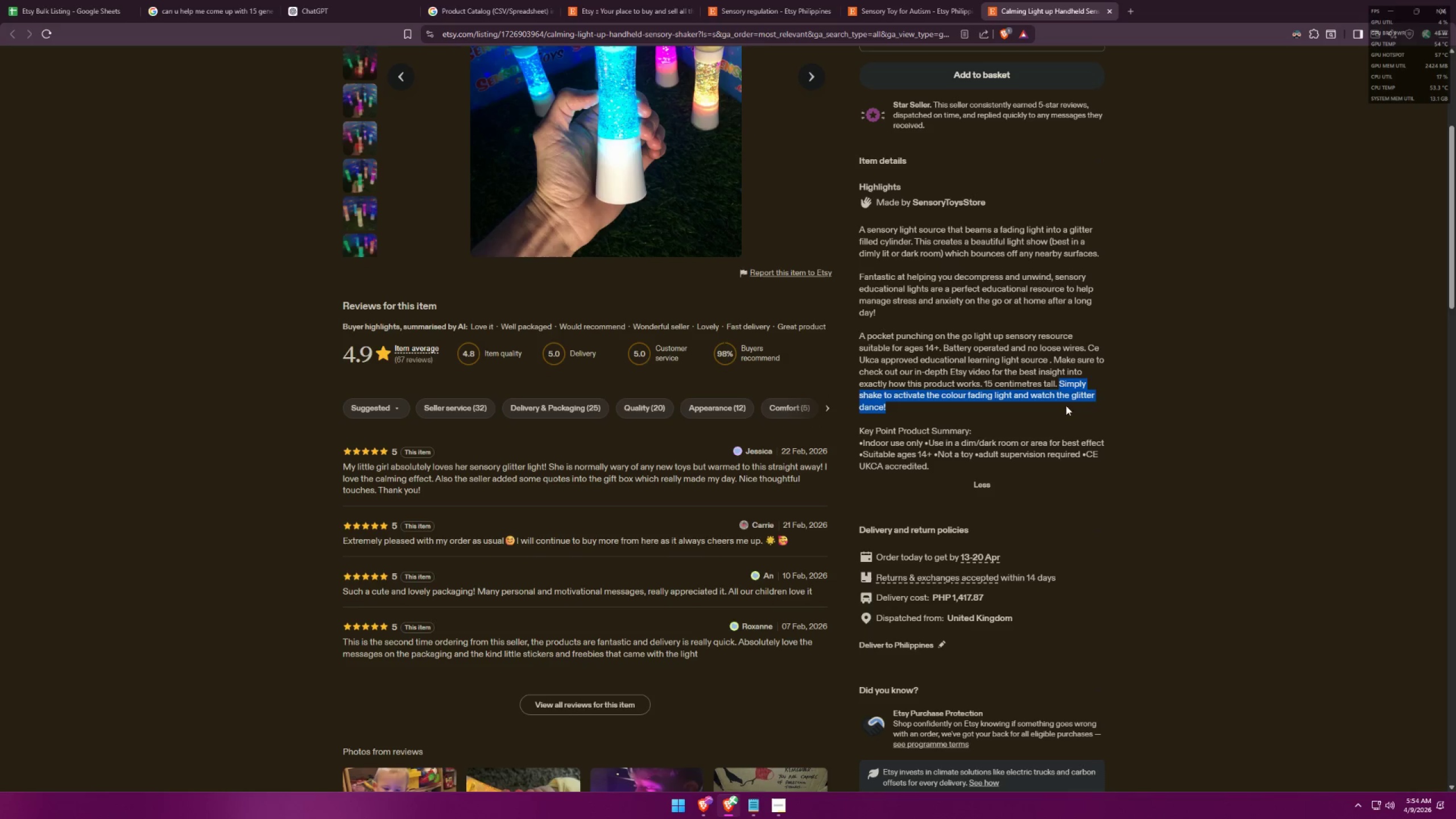 
key(Alt+AltLeft)
 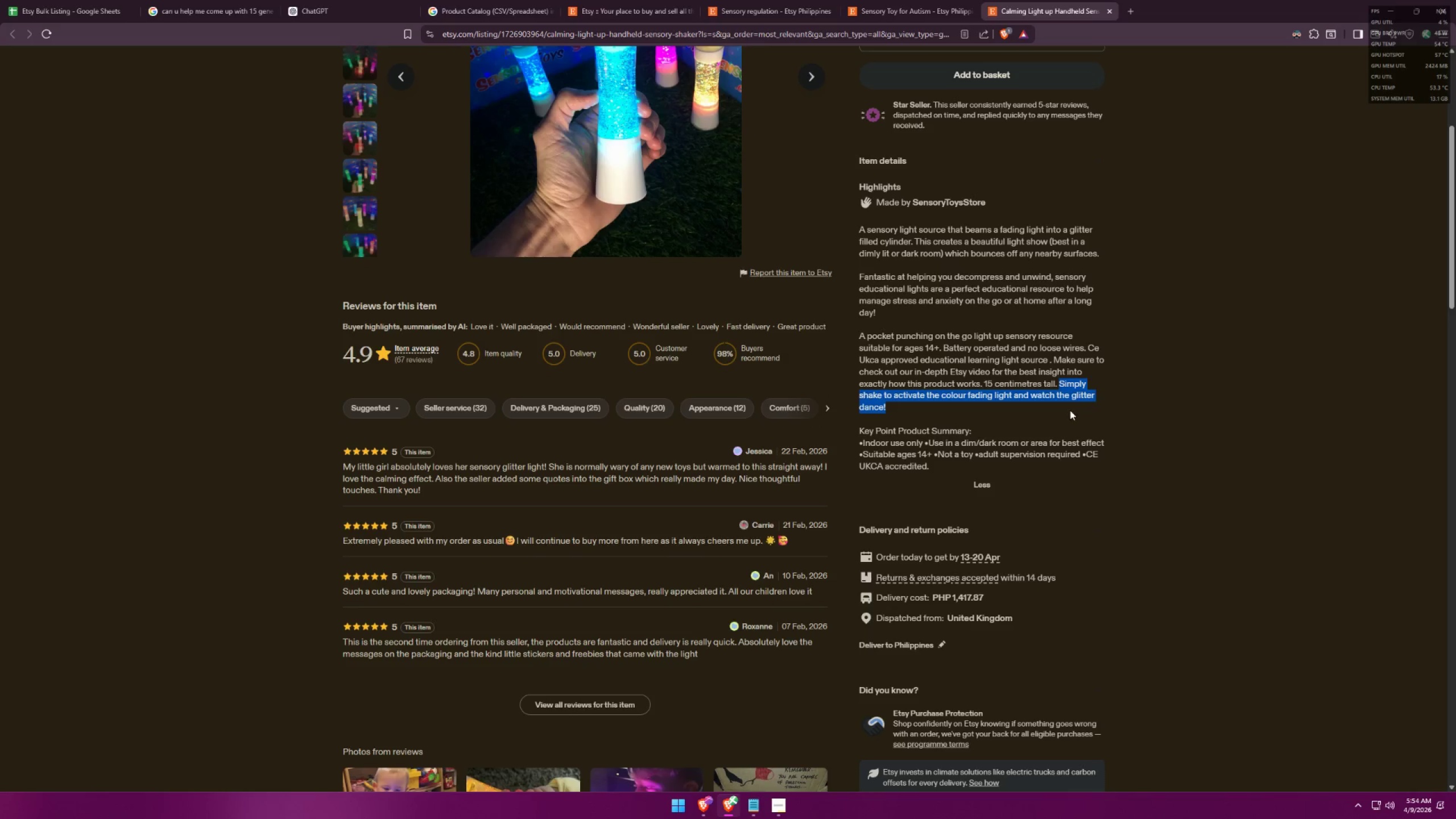 
key(Alt+Tab)
 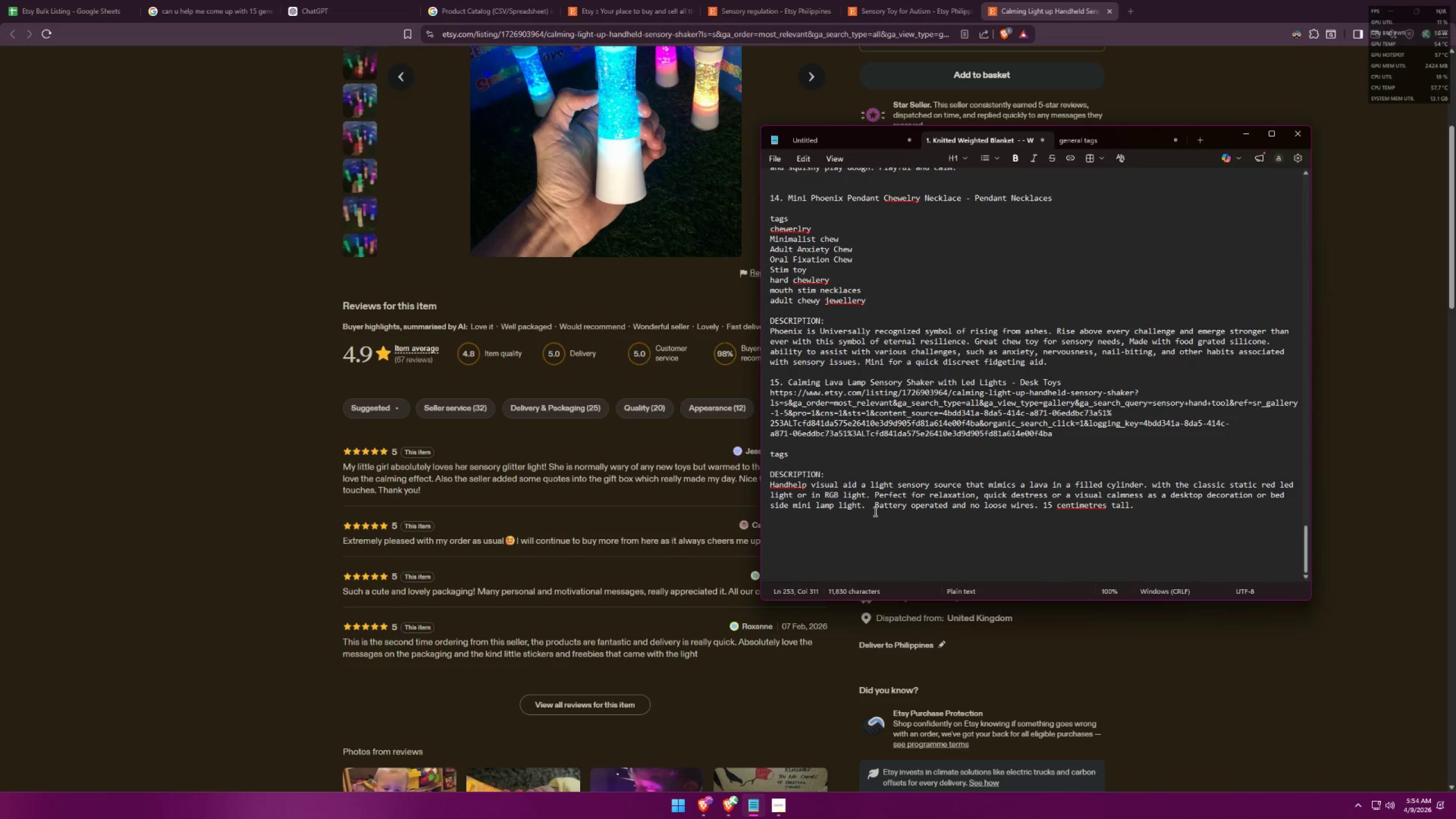 
left_click([864, 509])
 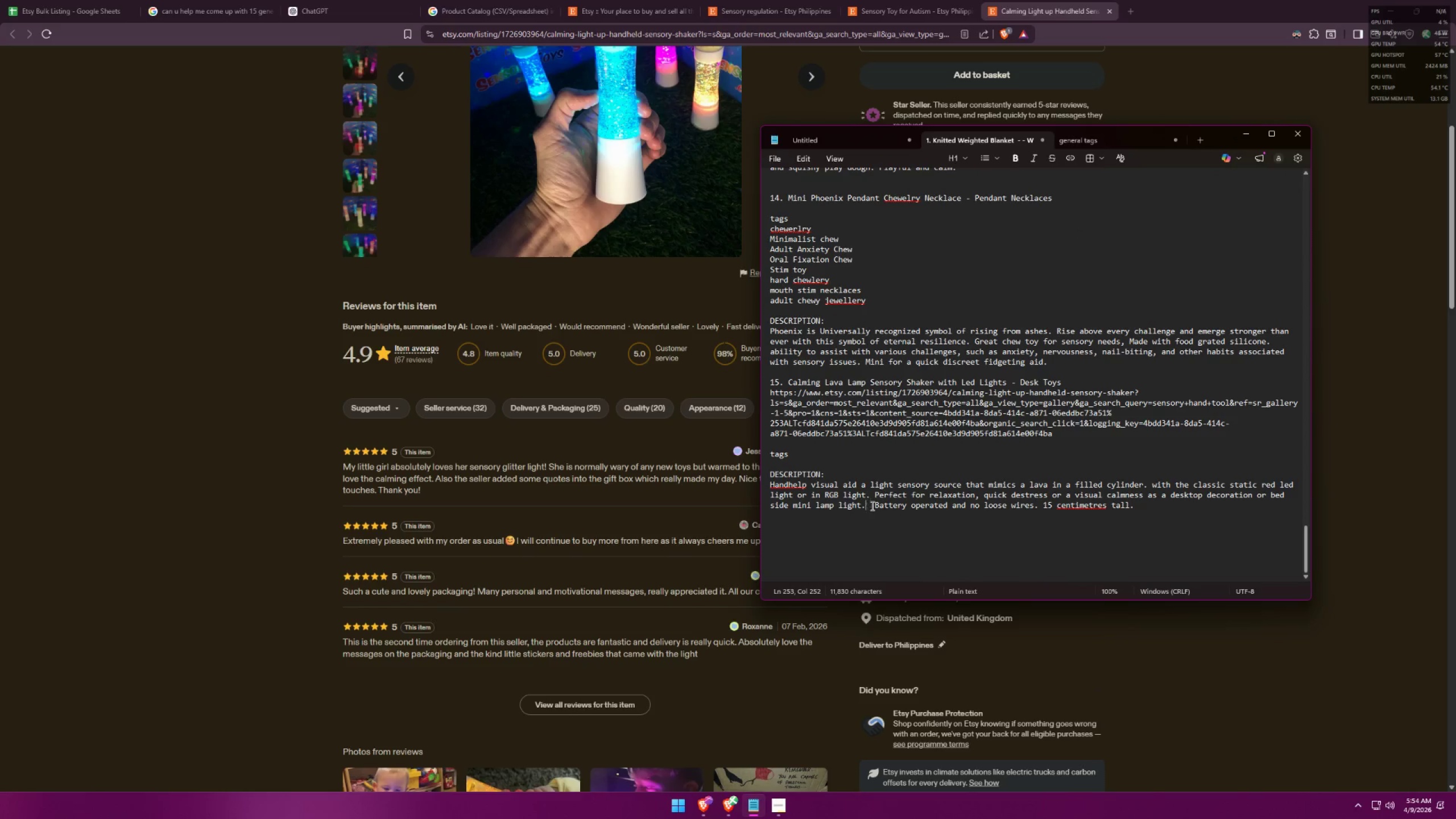 
key(Space)
 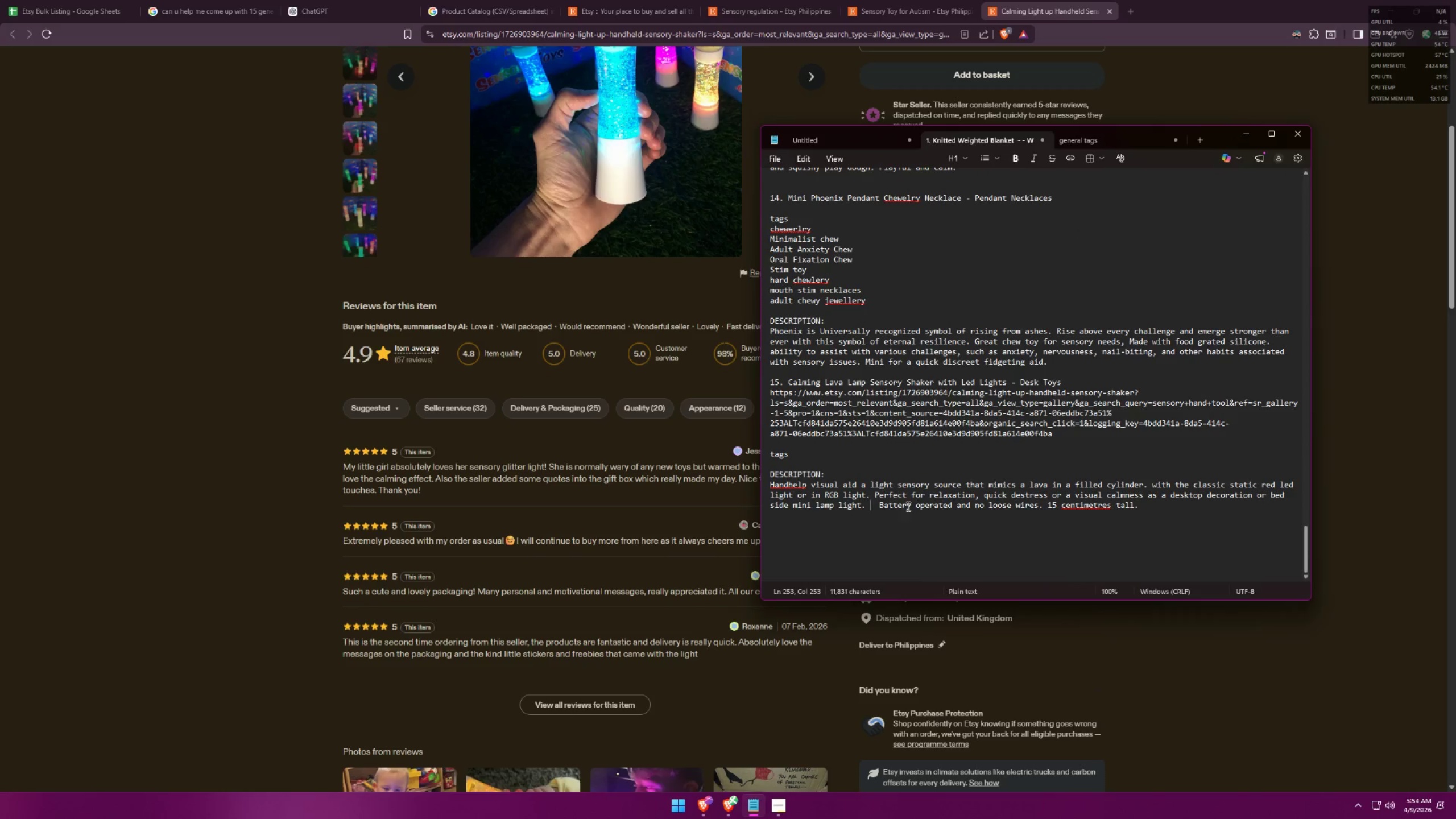 
key(Alt+AltLeft)
 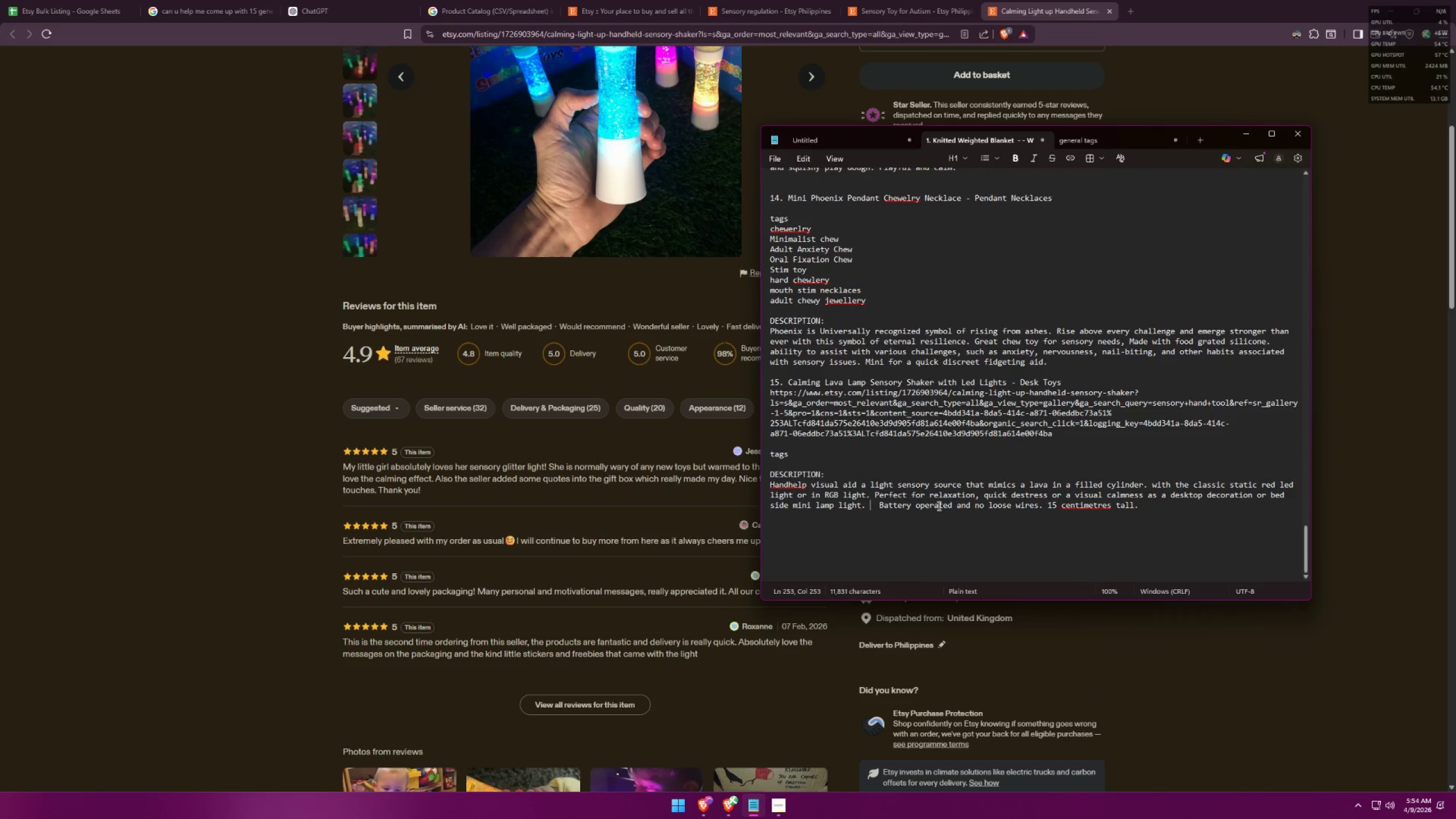 
key(Alt+Tab)
 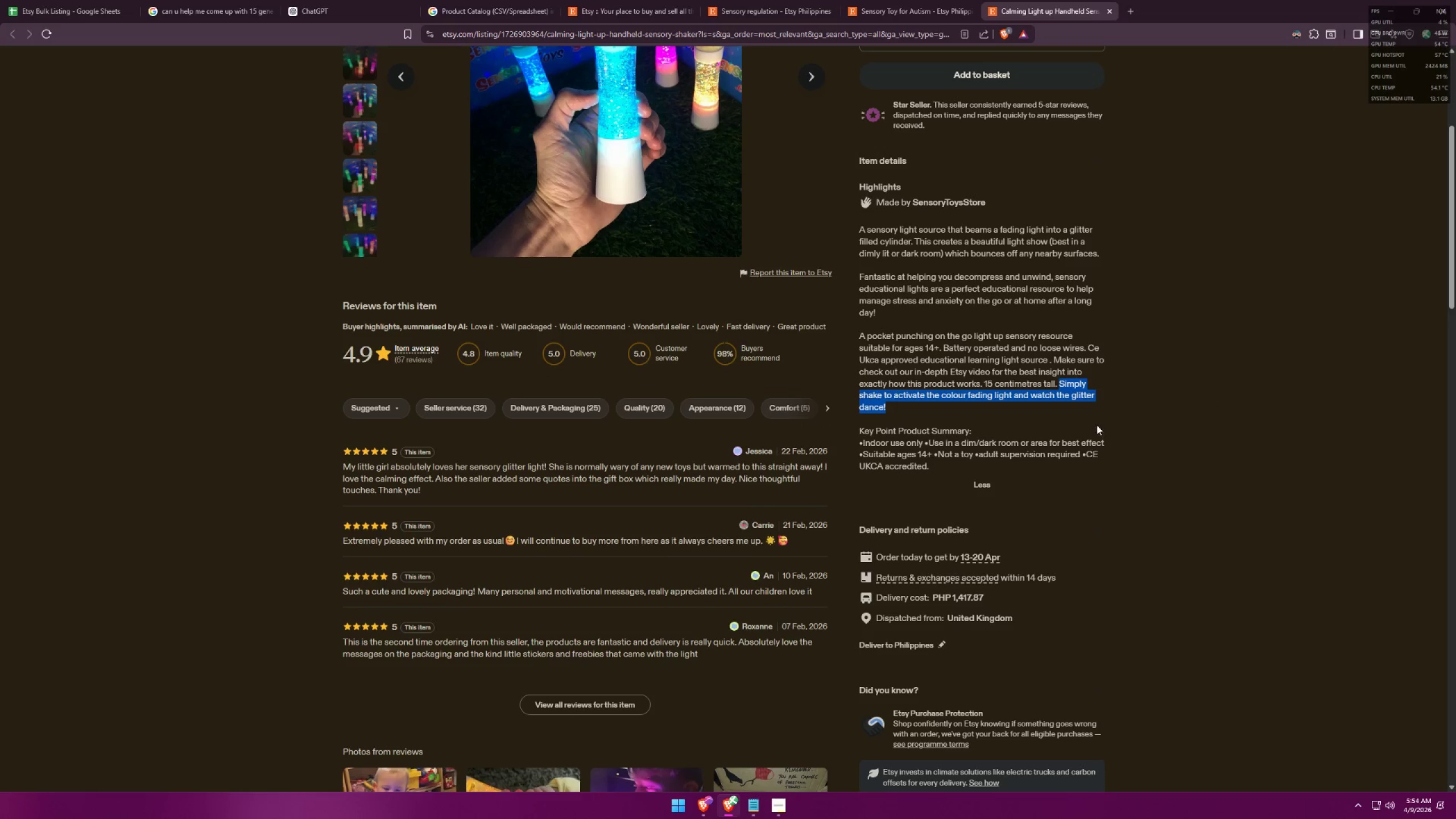 
left_click([1090, 411])
 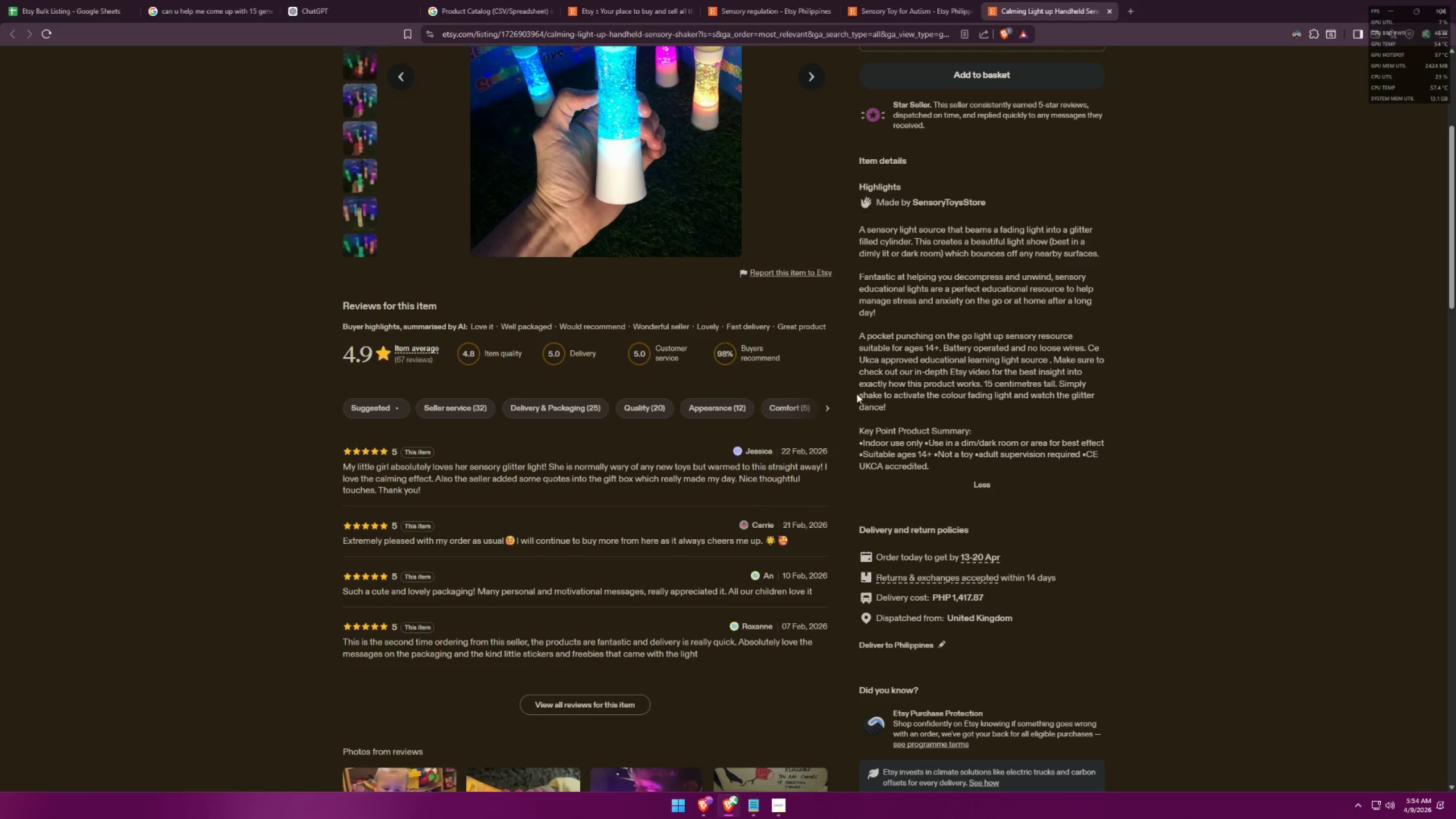 
left_click_drag(start_coordinate=[859, 395], to_coordinate=[897, 408])
 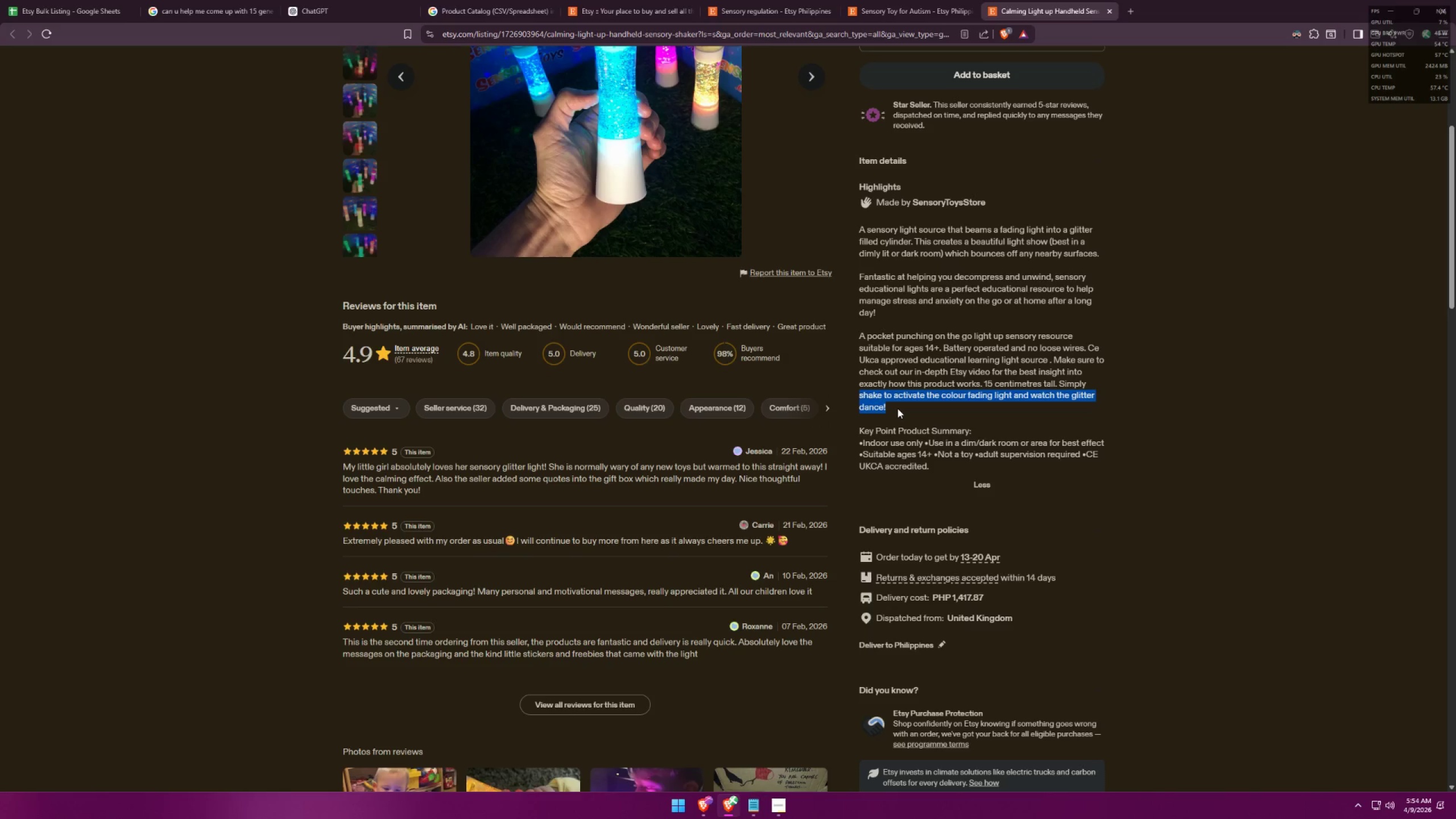 
key(Control+ControlLeft)
 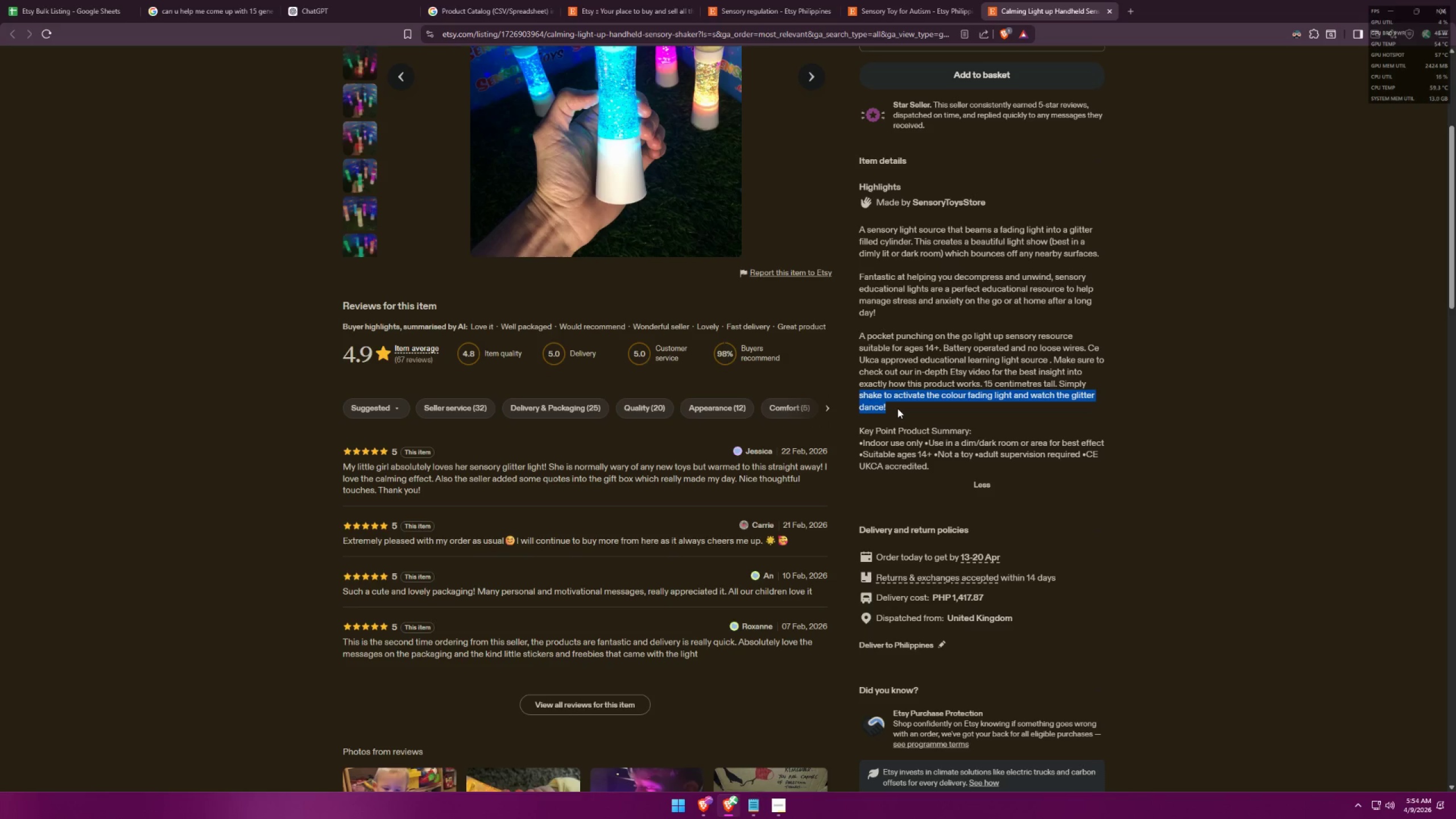 
key(Control+C)
 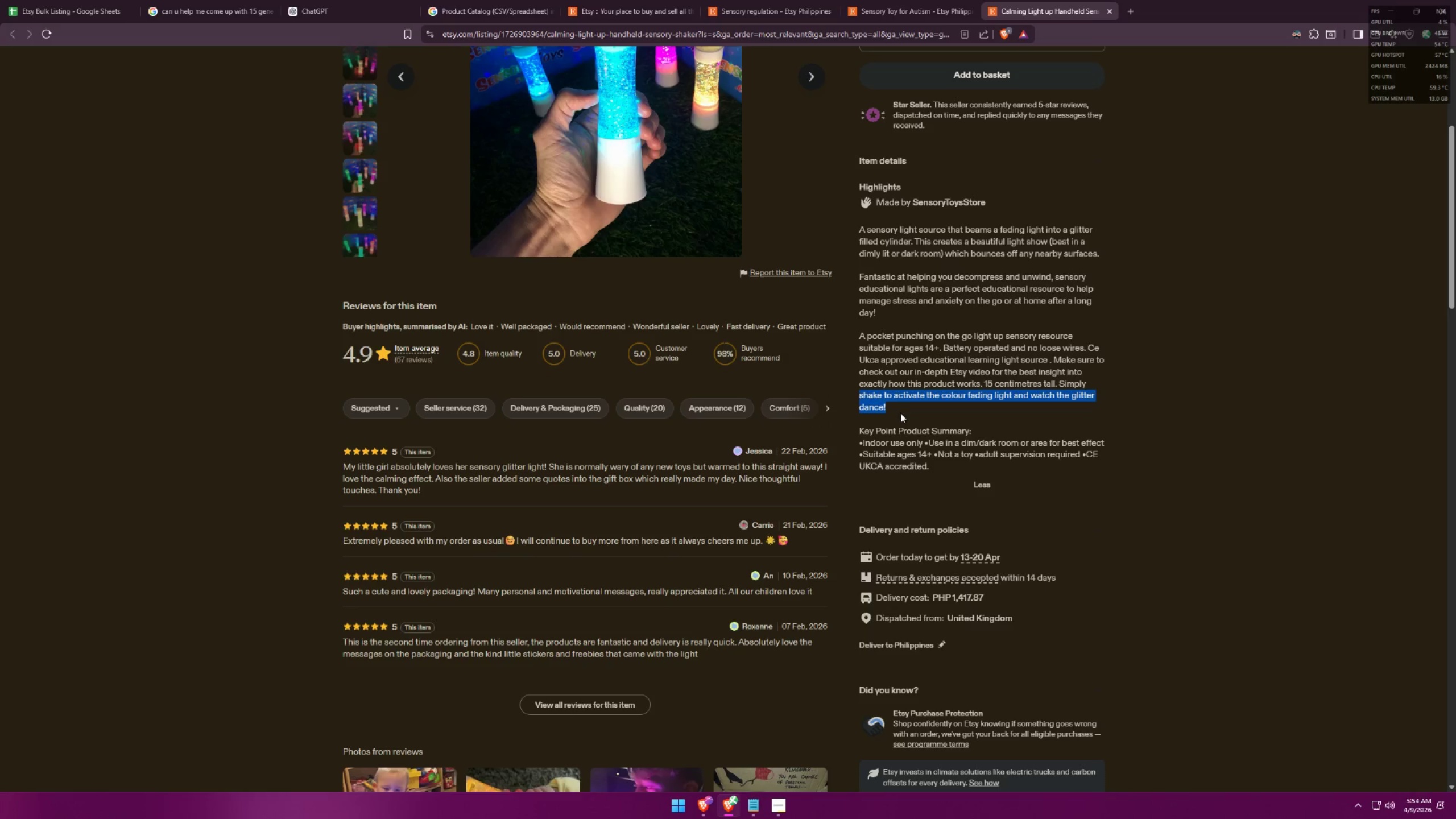 
key(Alt+AltLeft)
 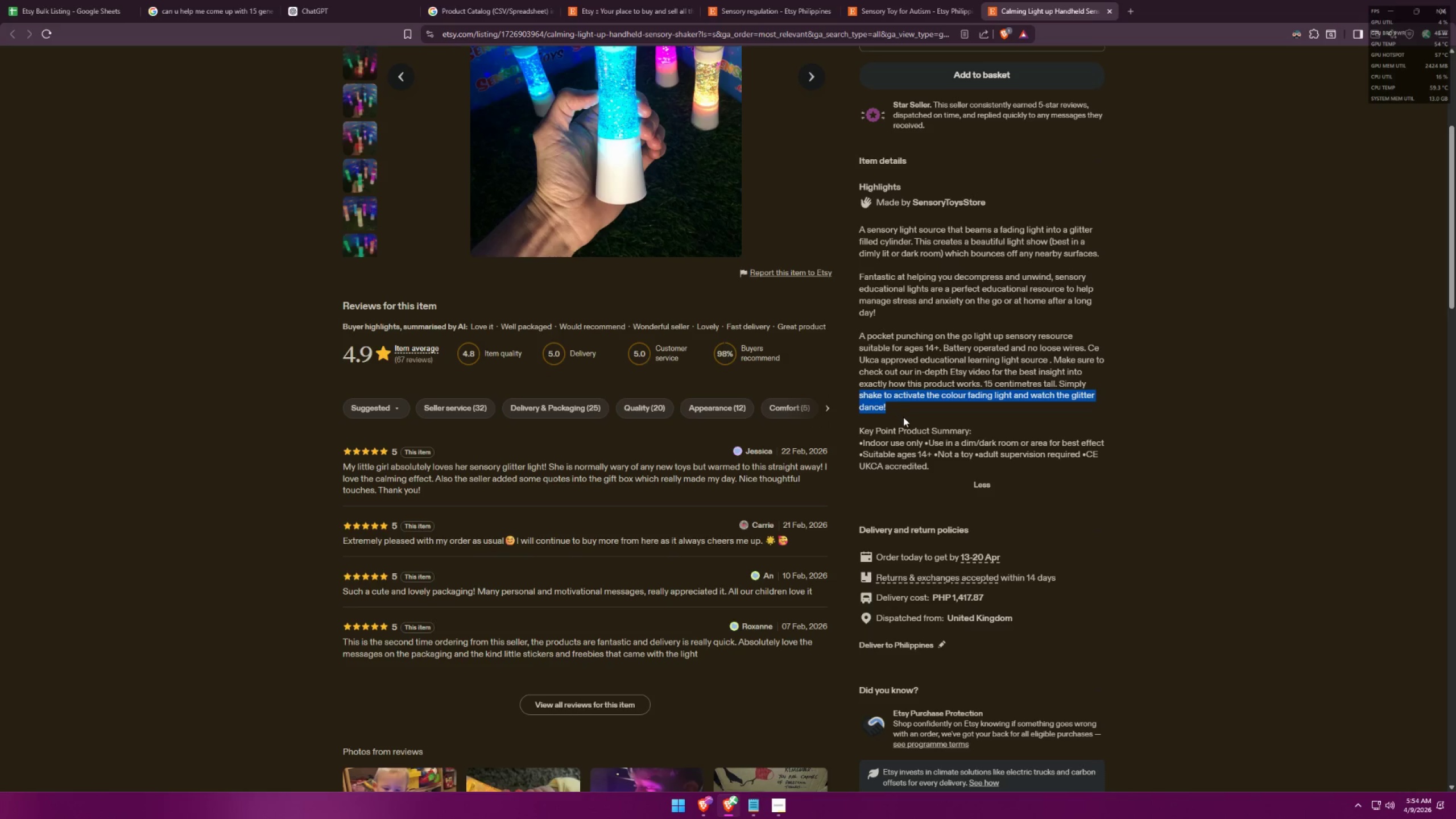 
key(Alt+Tab)
 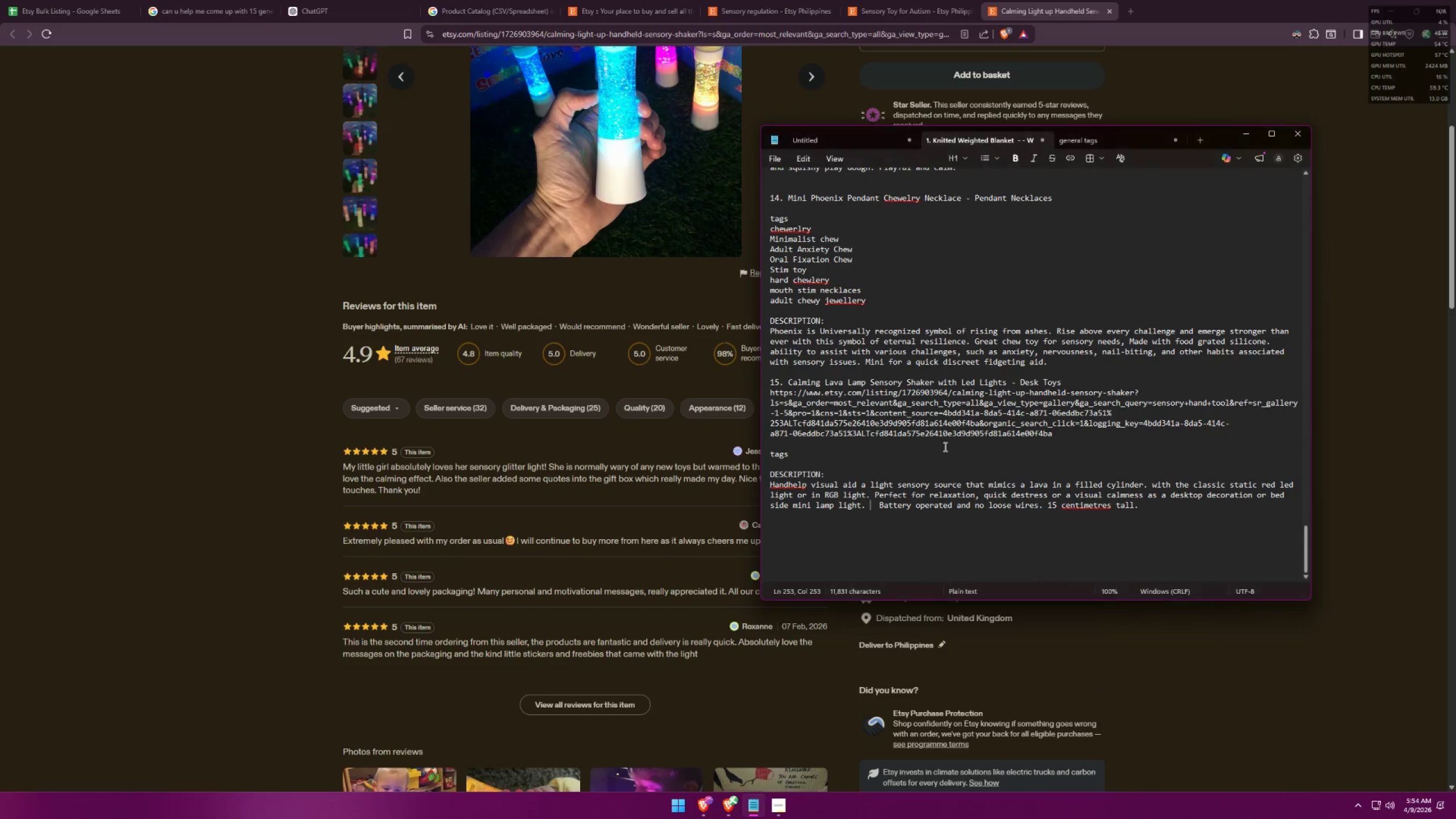 
key(Control+ControlLeft)
 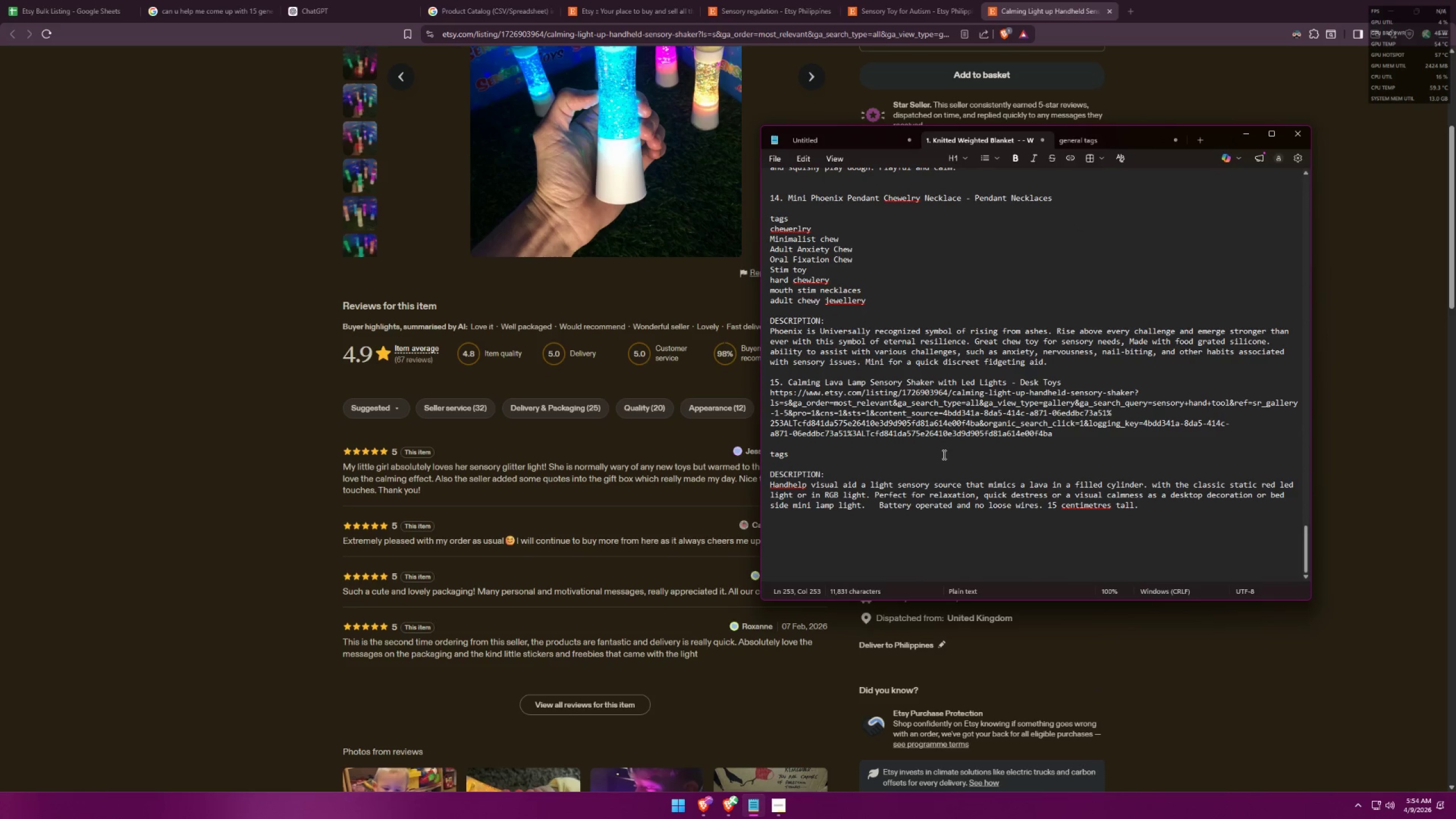 
key(Control+ControlLeft)
 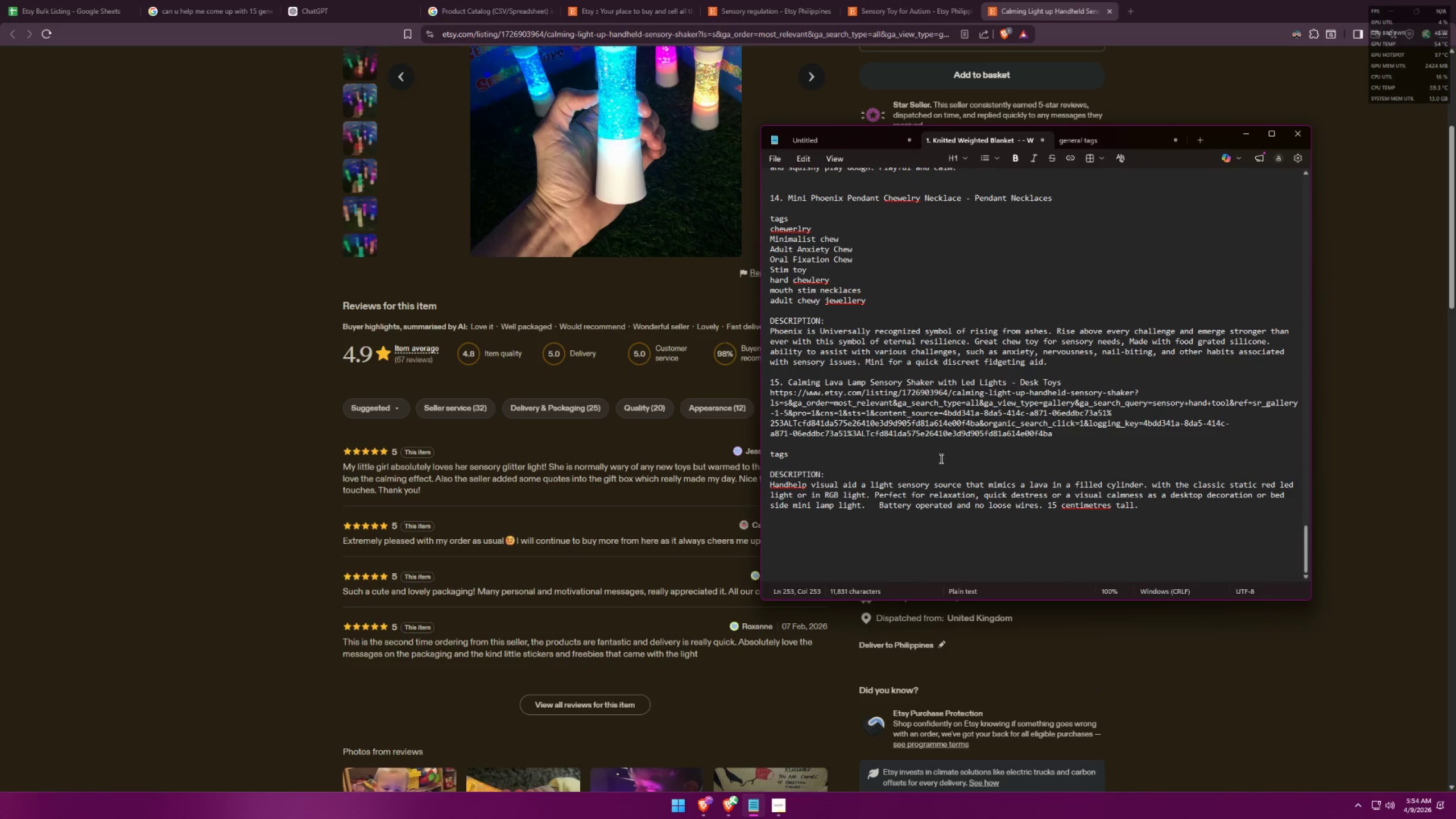 
key(Control+V)
 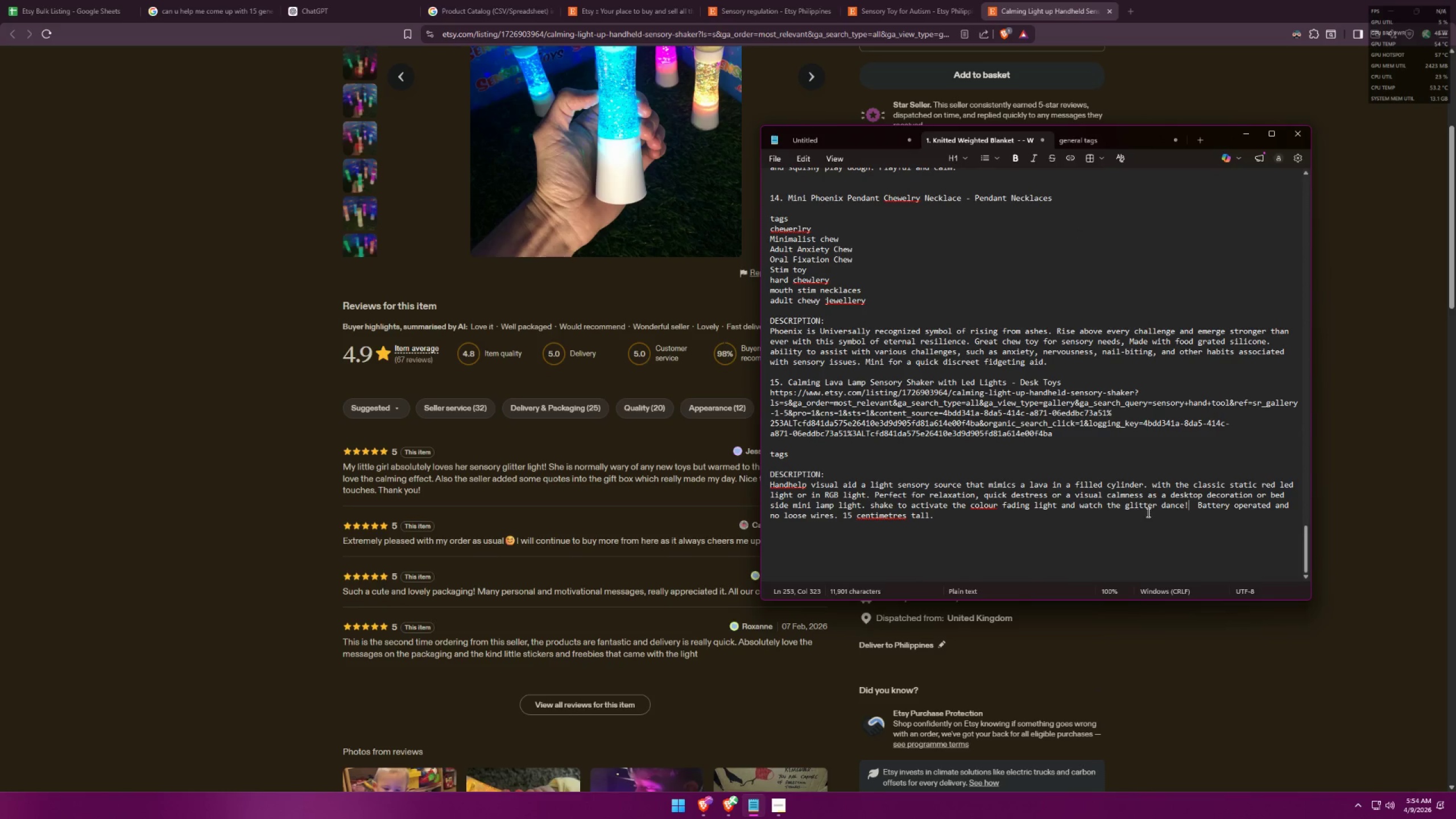 
left_click_drag(start_coordinate=[1190, 506], to_coordinate=[915, 507])
 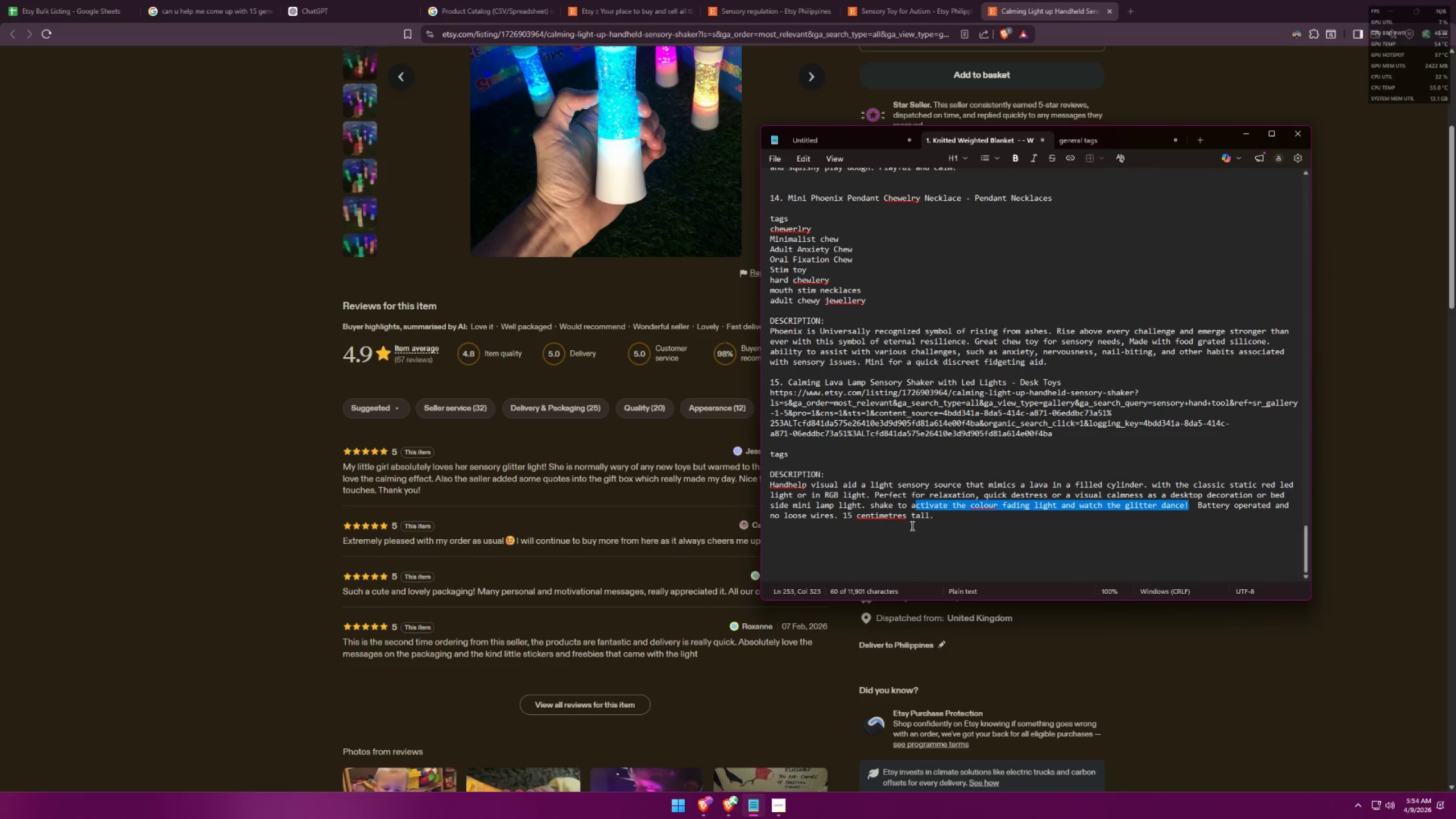 
key(Backspace)
 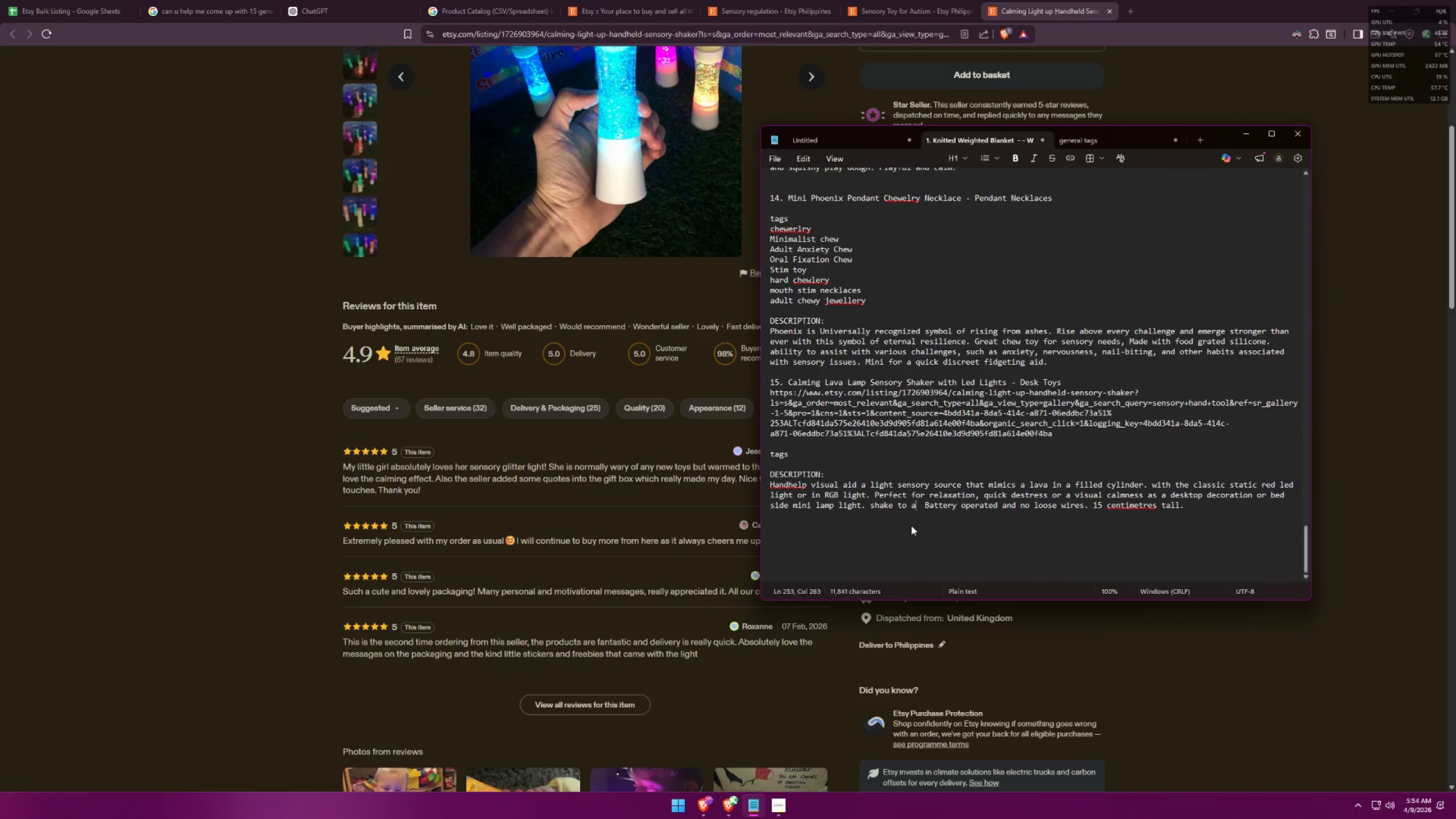 
key(Backspace)
 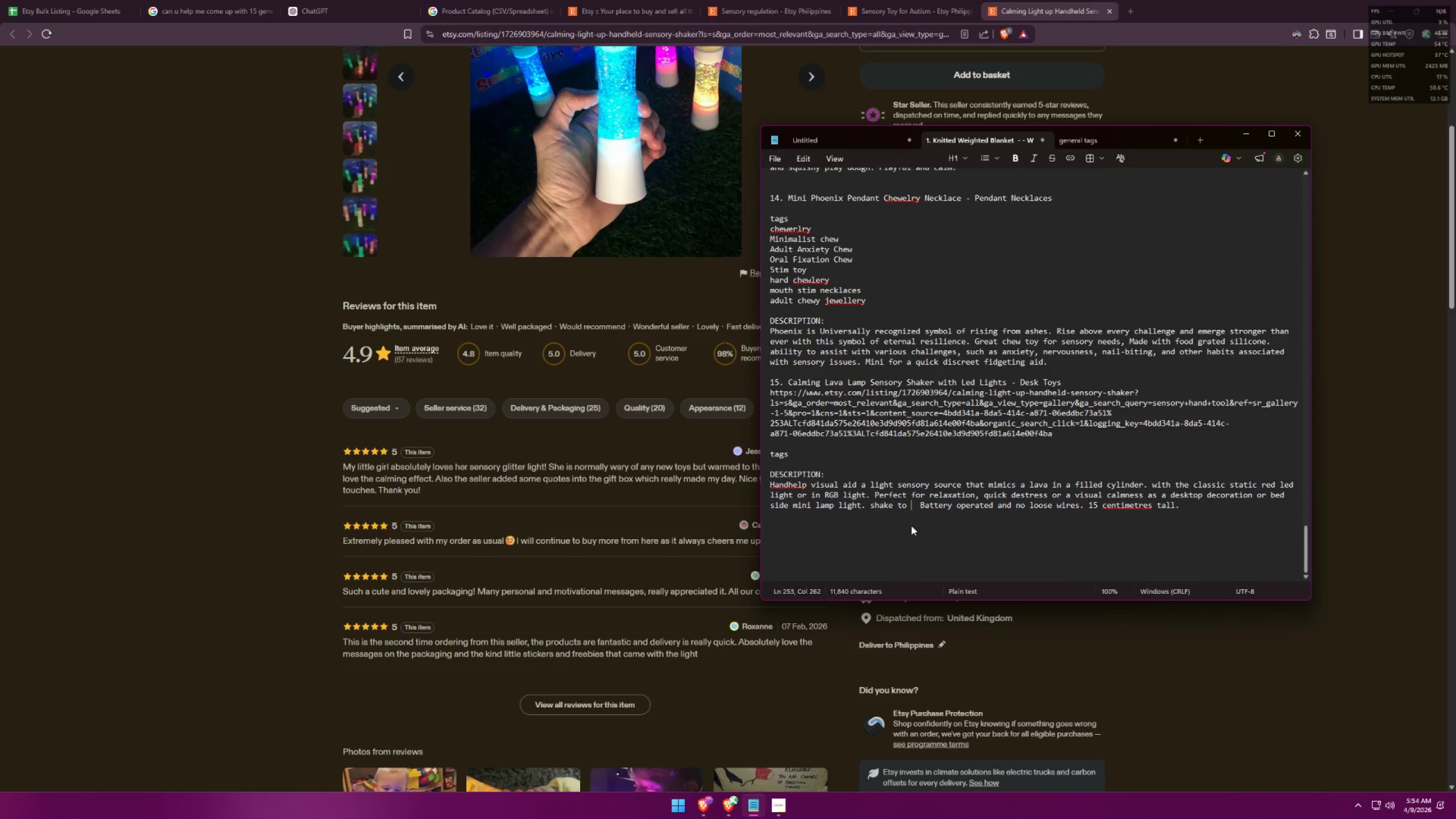 
type(move inteac)
key(Backspace)
key(Backspace)
type(ractive "ka)
key(Backspace)
key(Backspace)
type(lava)
 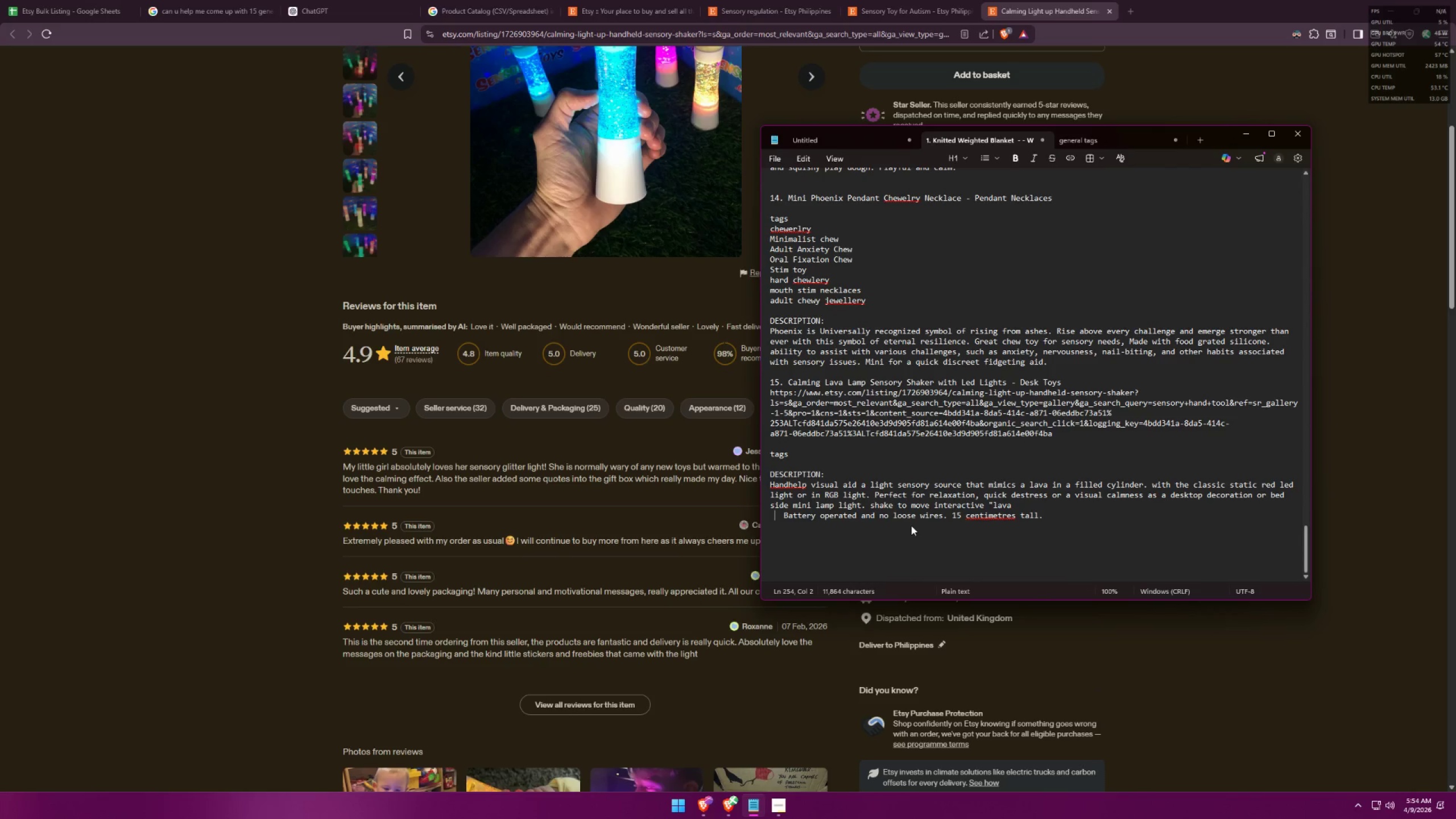 
 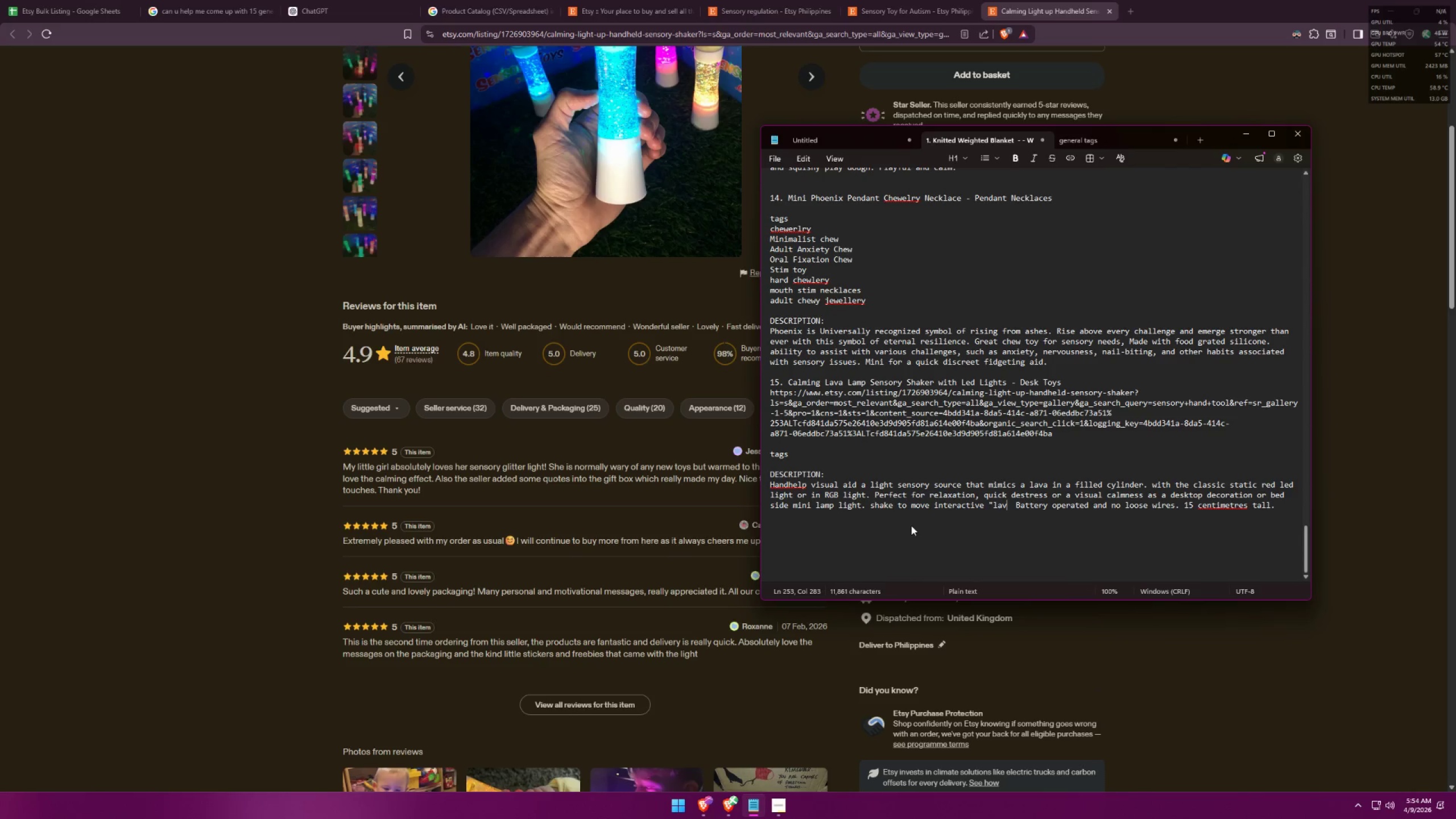 
key(Shift+Enter)
 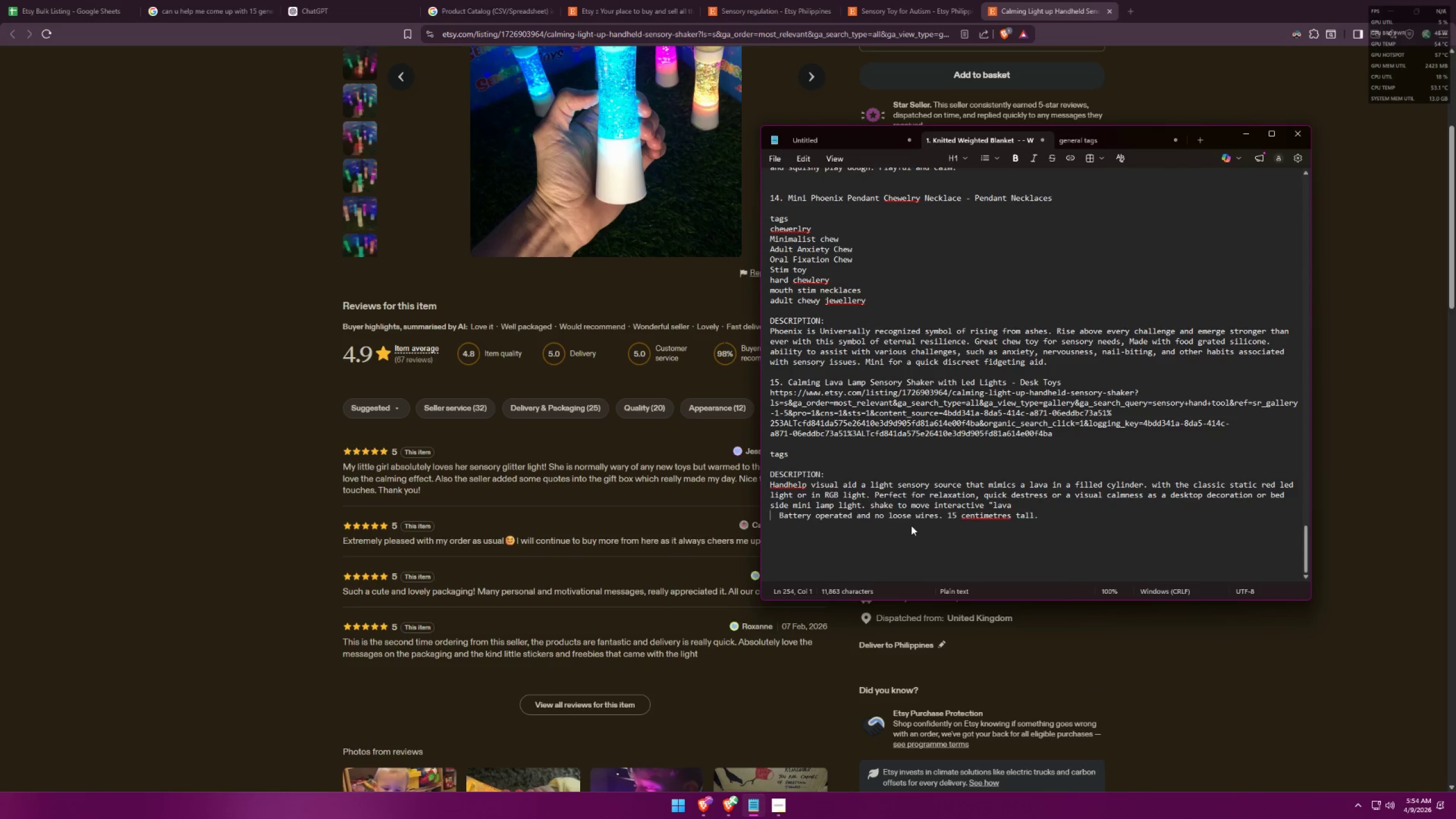 
type( )
key(Backspace)
key(Backspace)
key(Backspace)
type(a" bubbles. )
key(Backspace)
 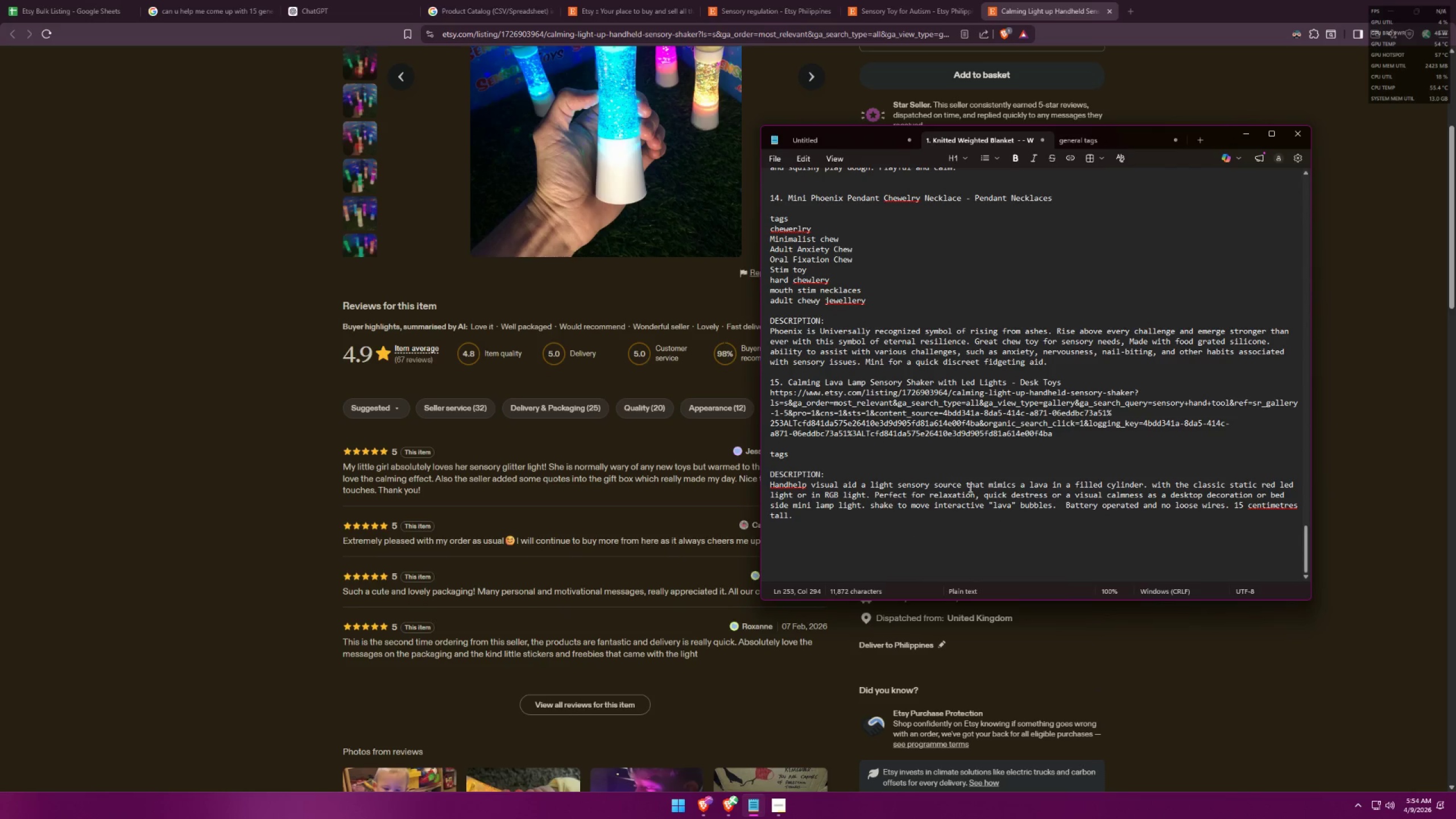 
left_click_drag(start_coordinate=[985, 507], to_coordinate=[937, 507])
 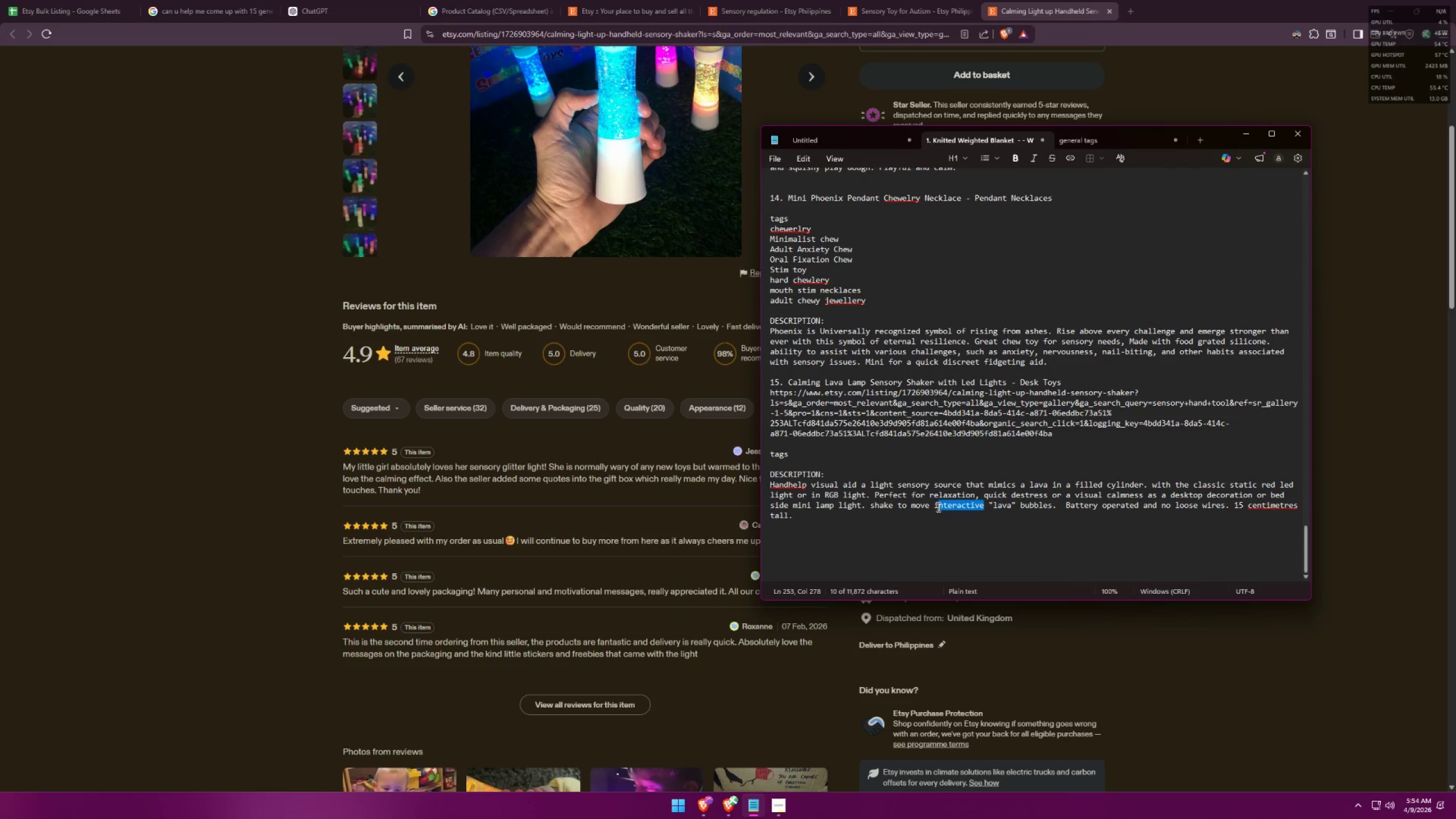 
key(Backspace)
 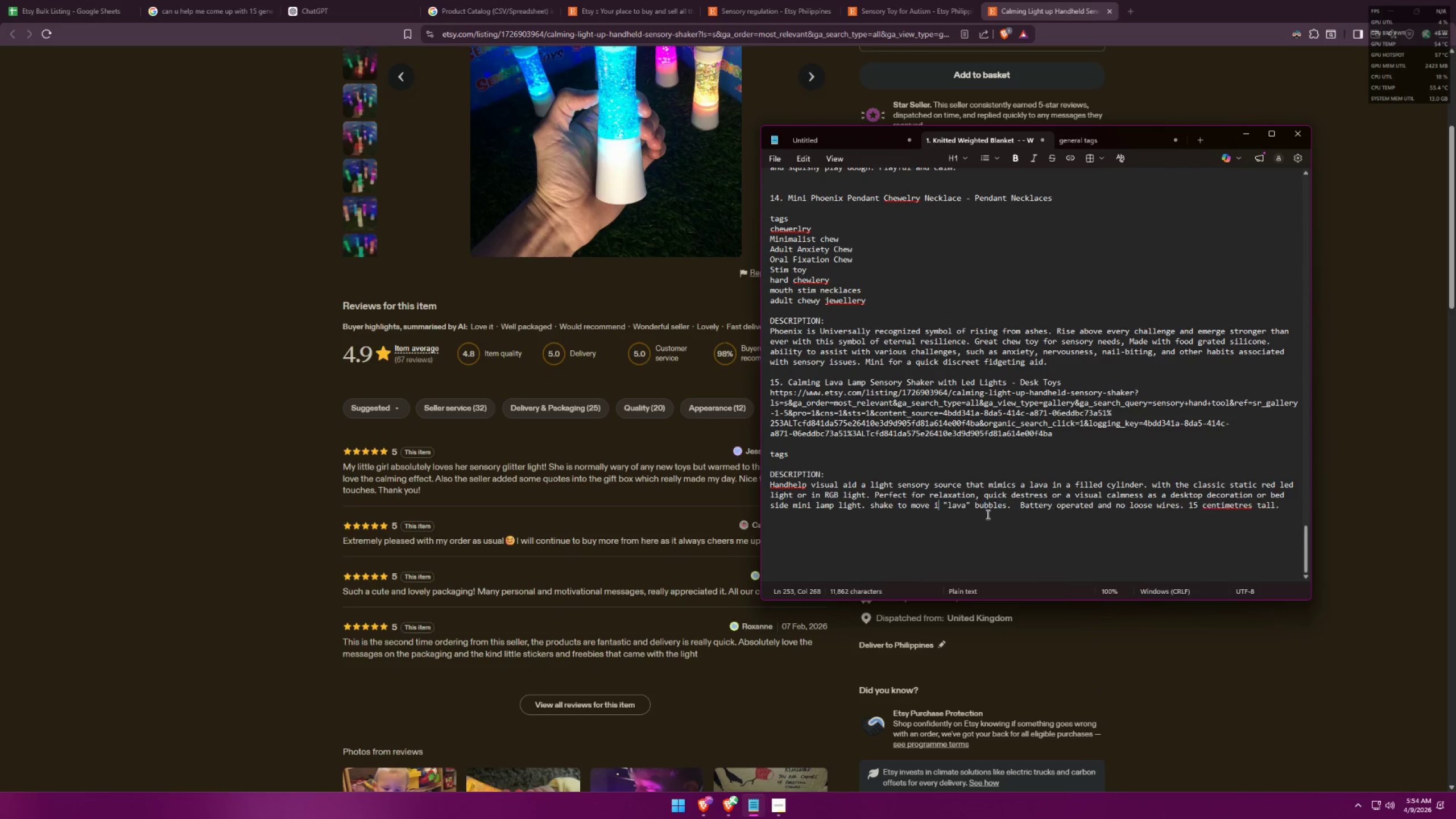 
key(Backspace)
 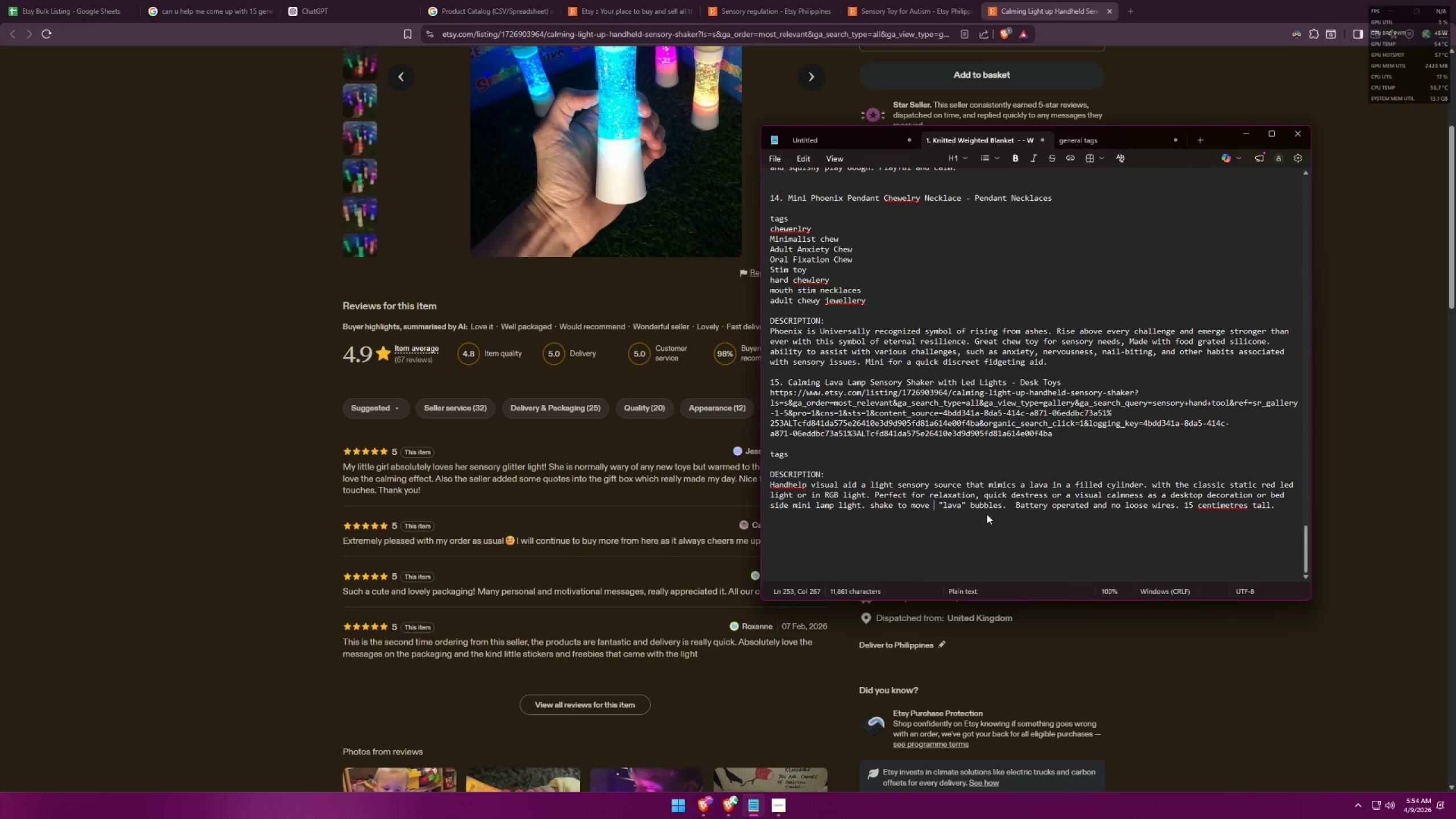 
key(Backspace)
 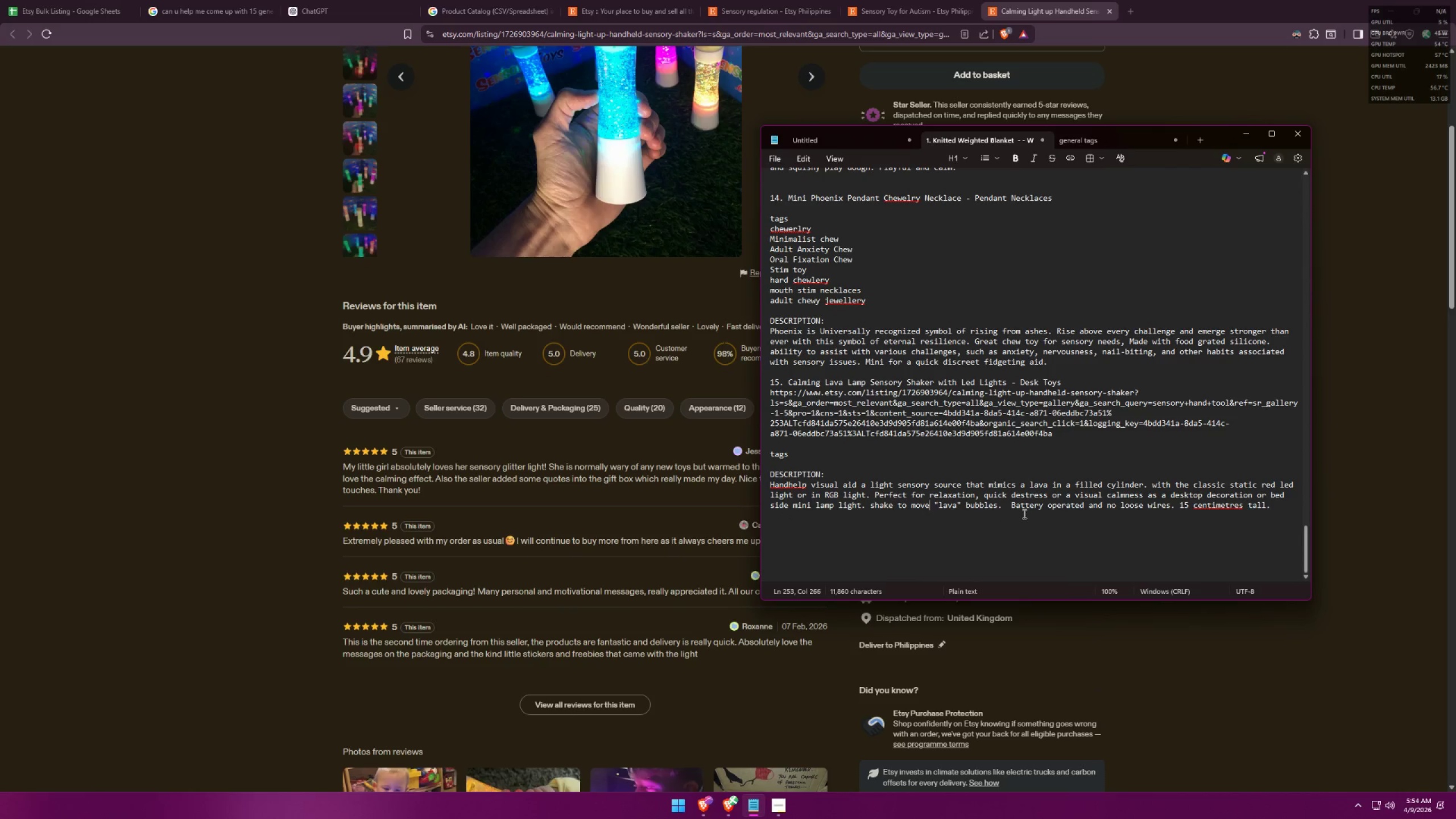 
key(Alt+AltLeft)
 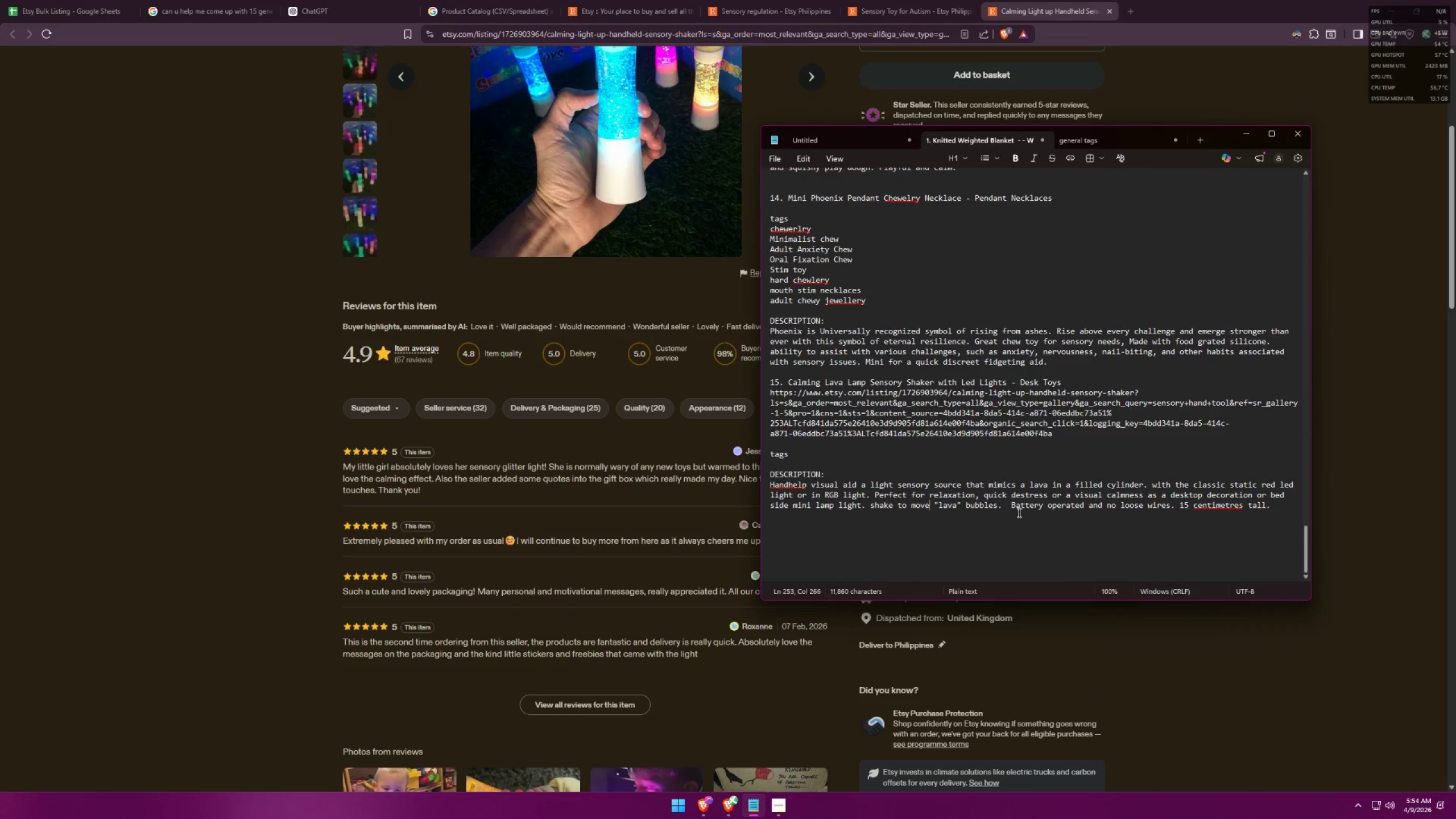 
key(Alt+Tab)
 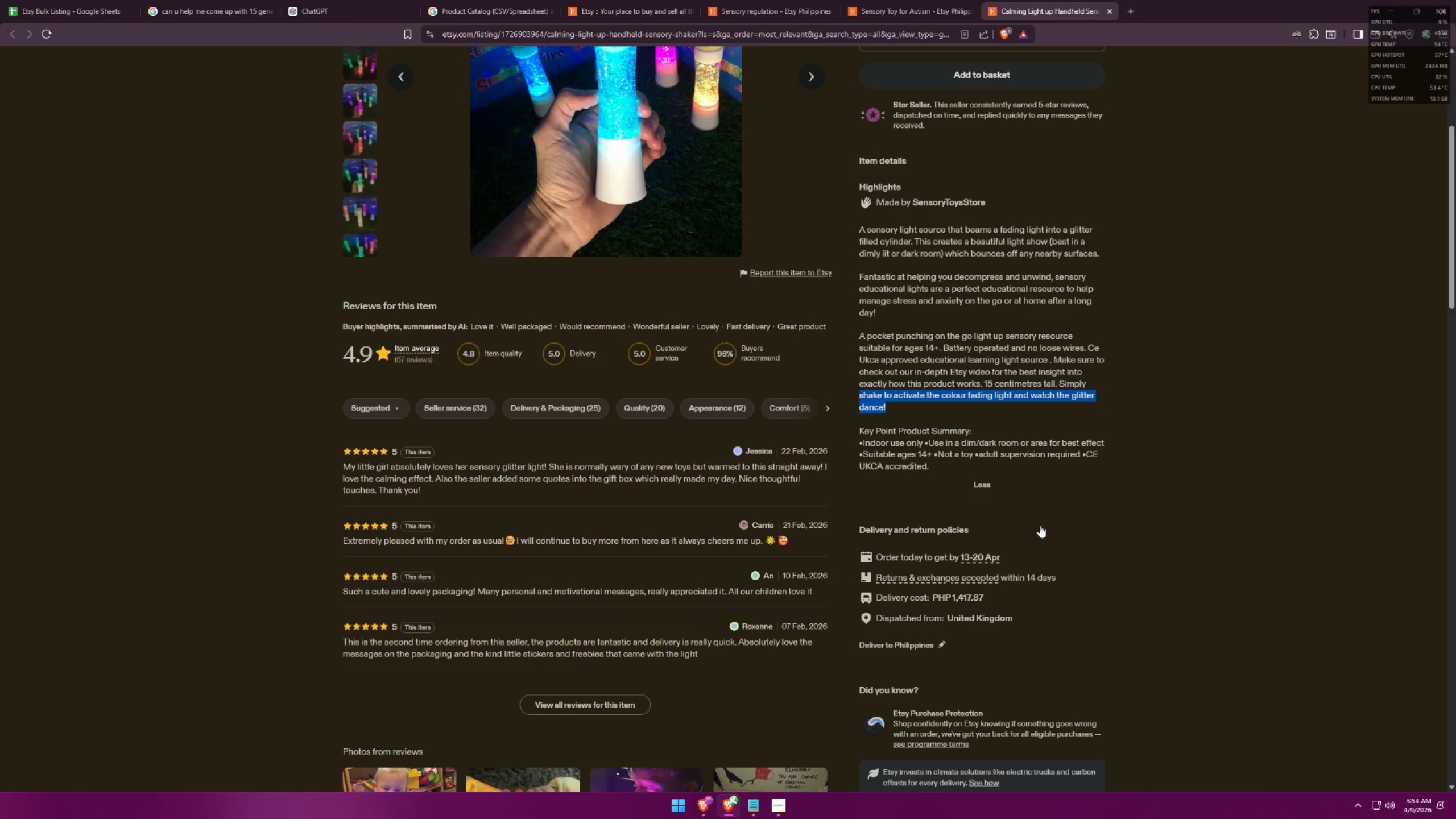 
key(Alt+AltLeft)
 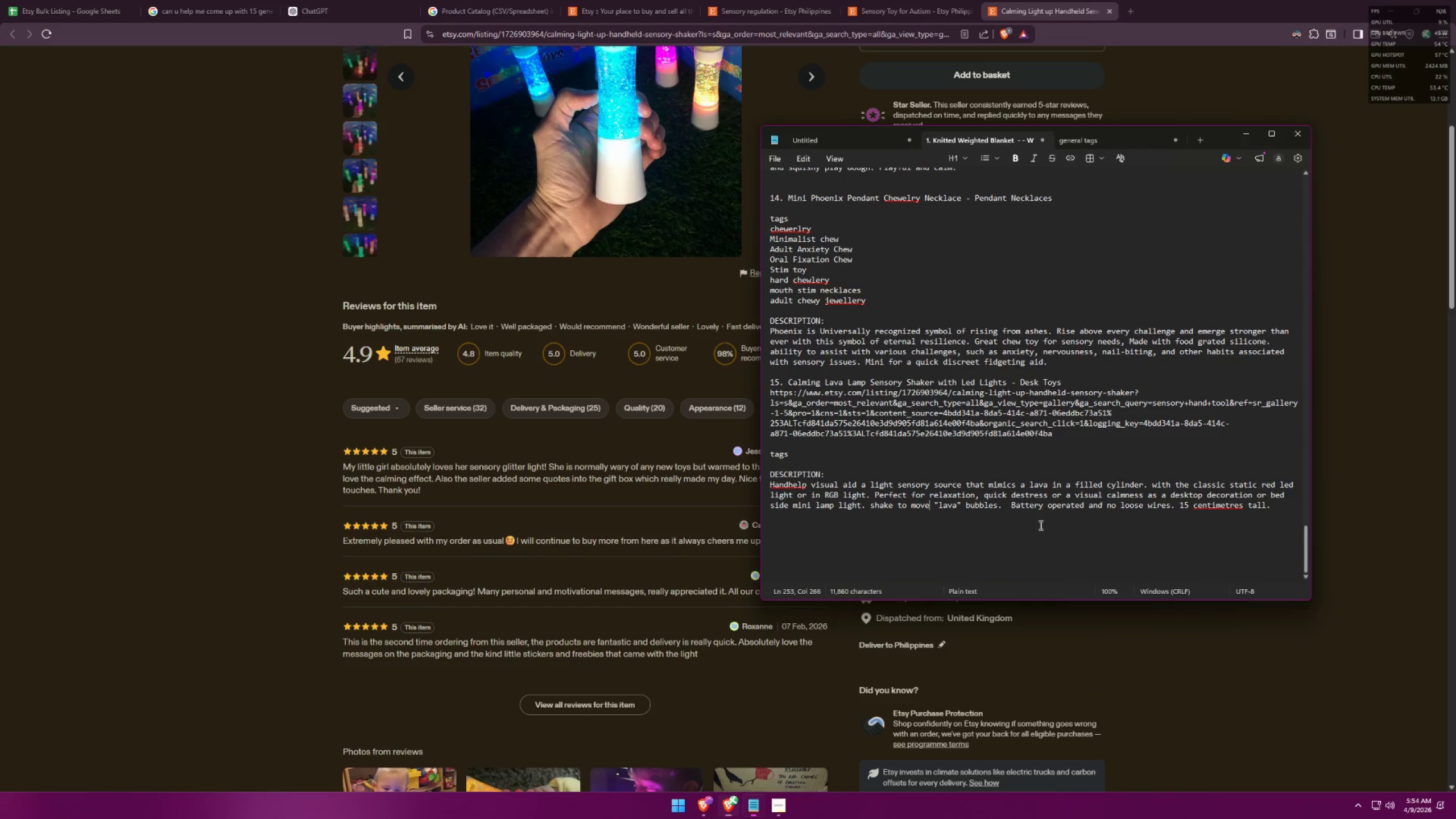 
key(Alt+Tab)
 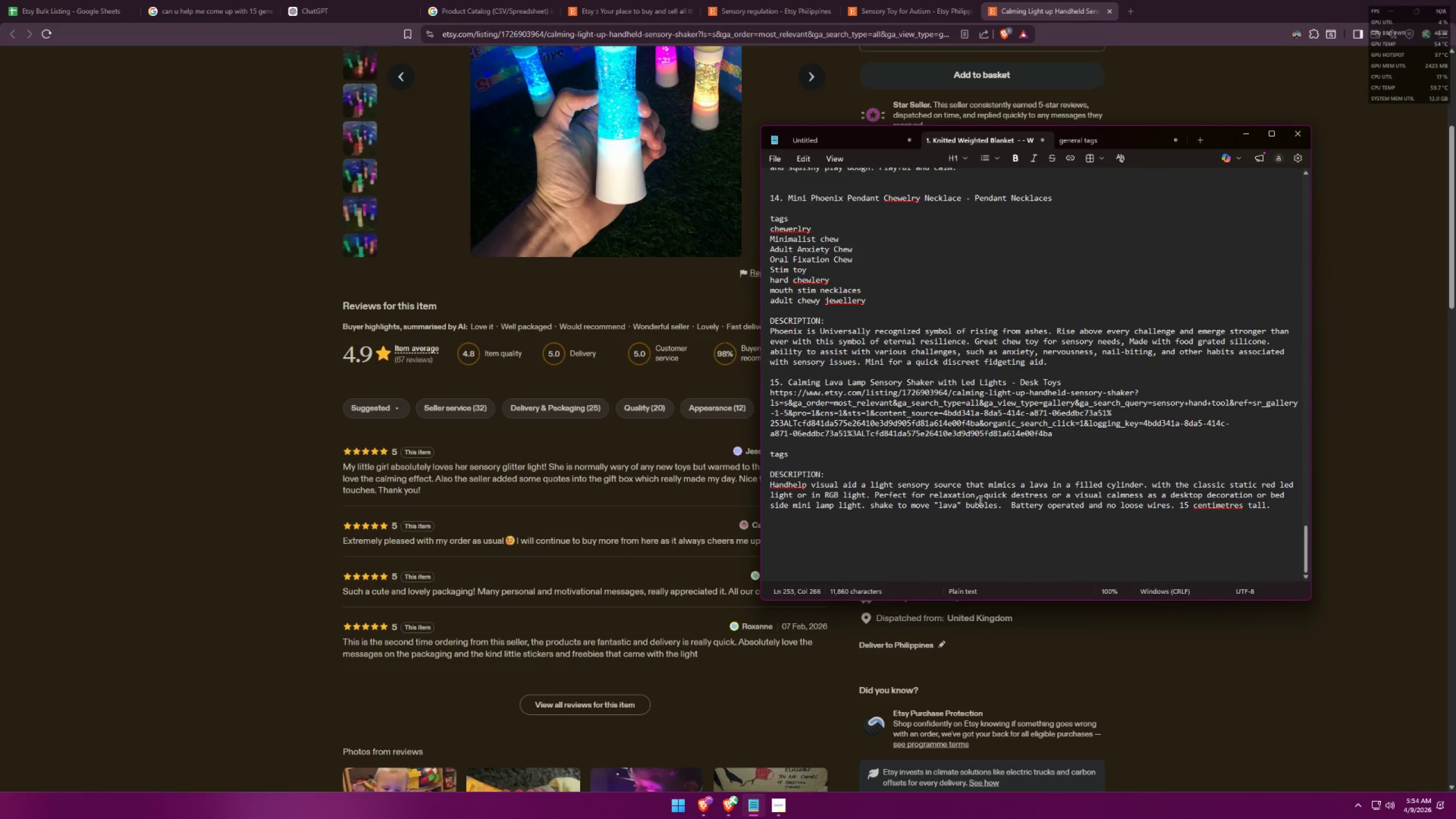 
wait(10.31)
 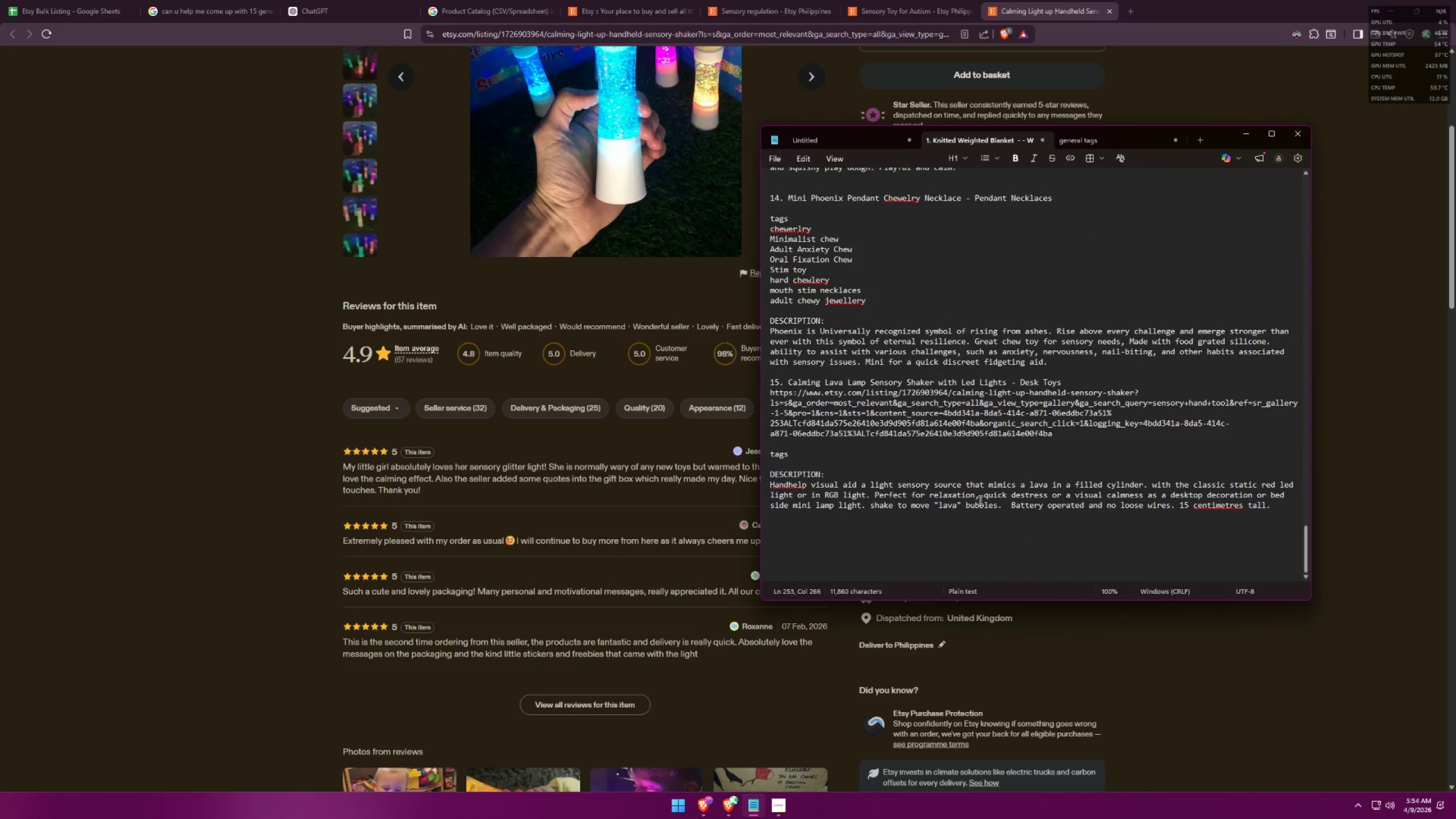 
left_click_drag(start_coordinate=[1231, 485], to_coordinate=[1258, 482])
 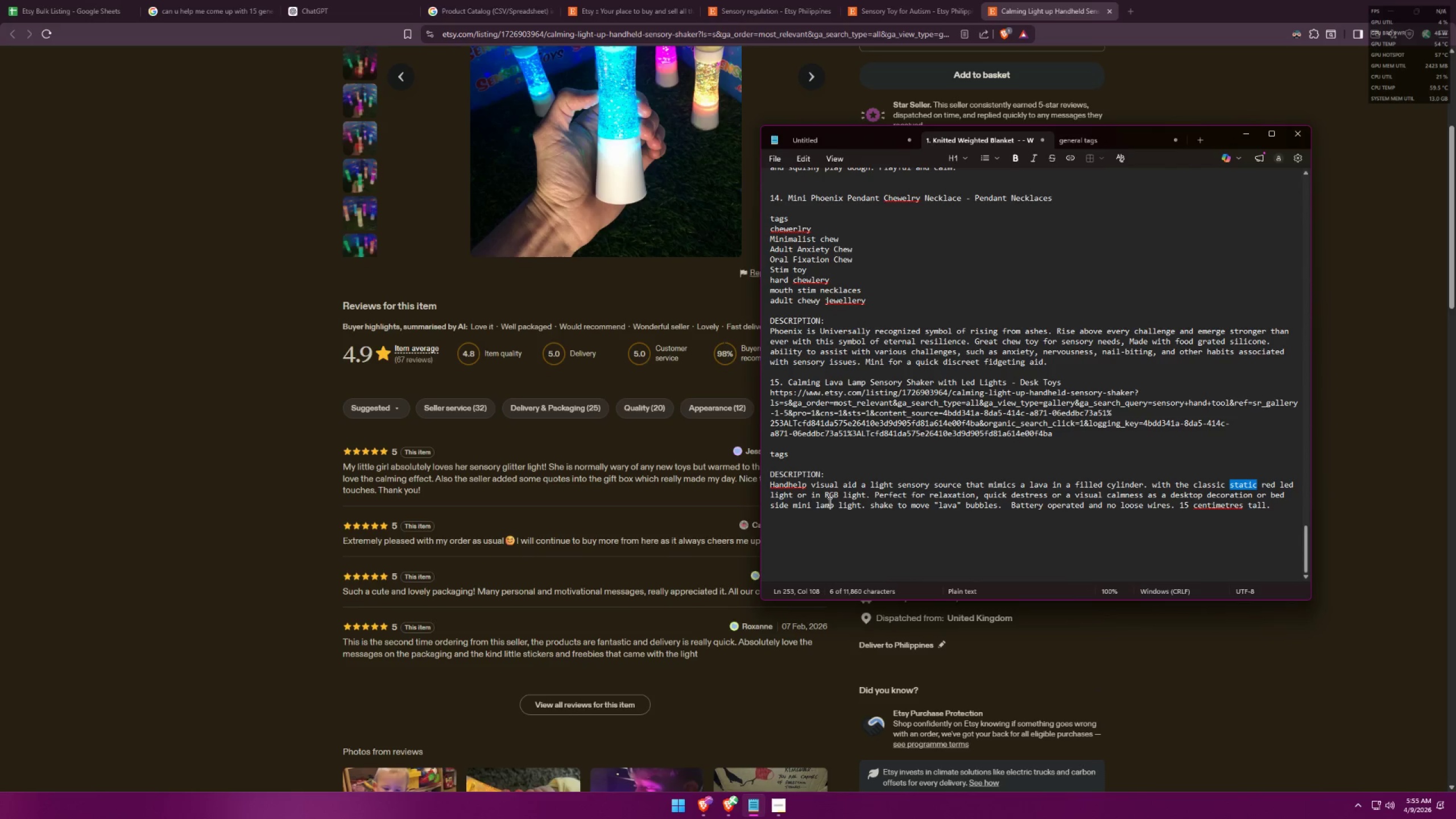 
wait(6.44)
 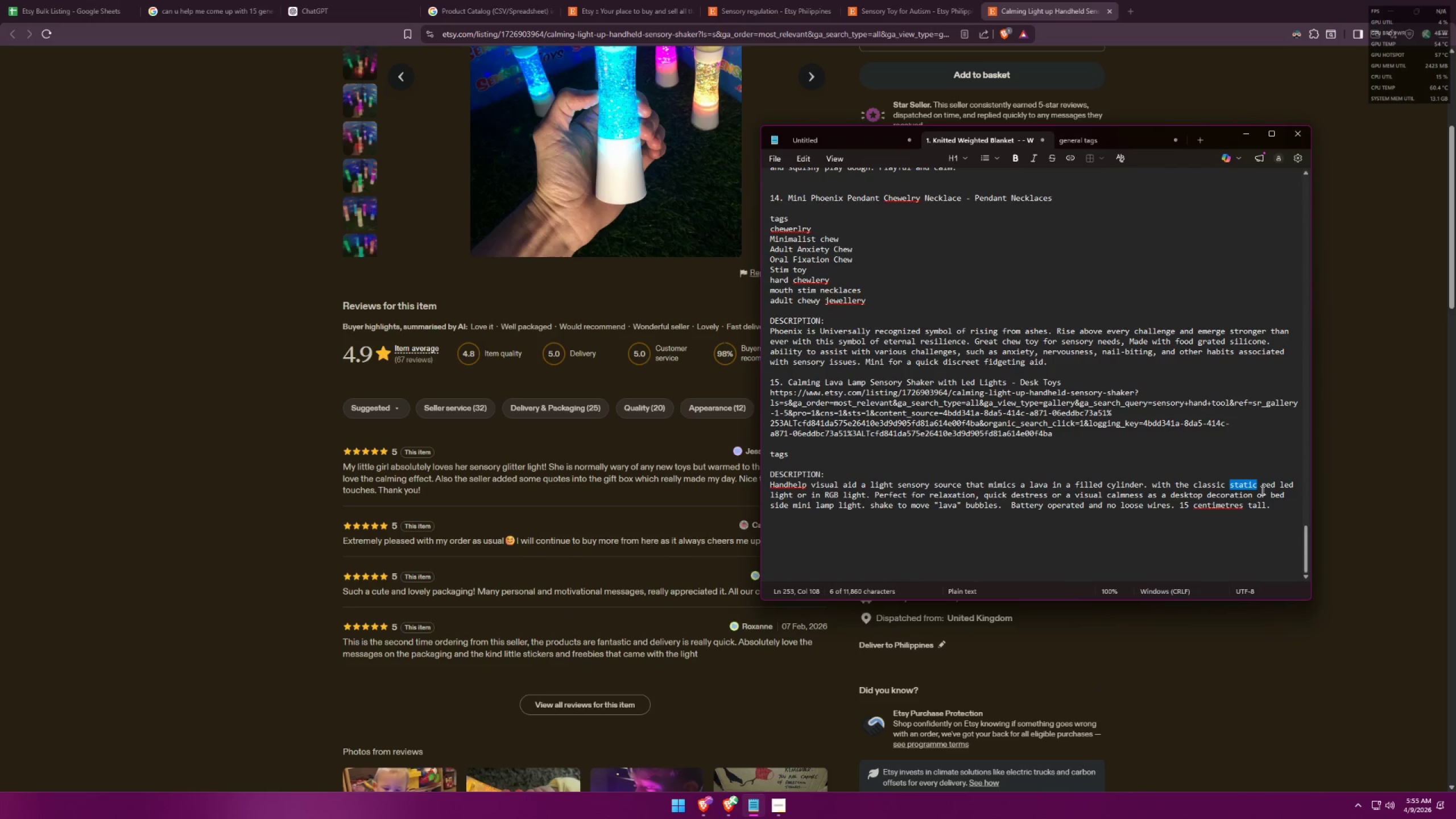 
type(o)
key(Backspace)
type(pulsing )
 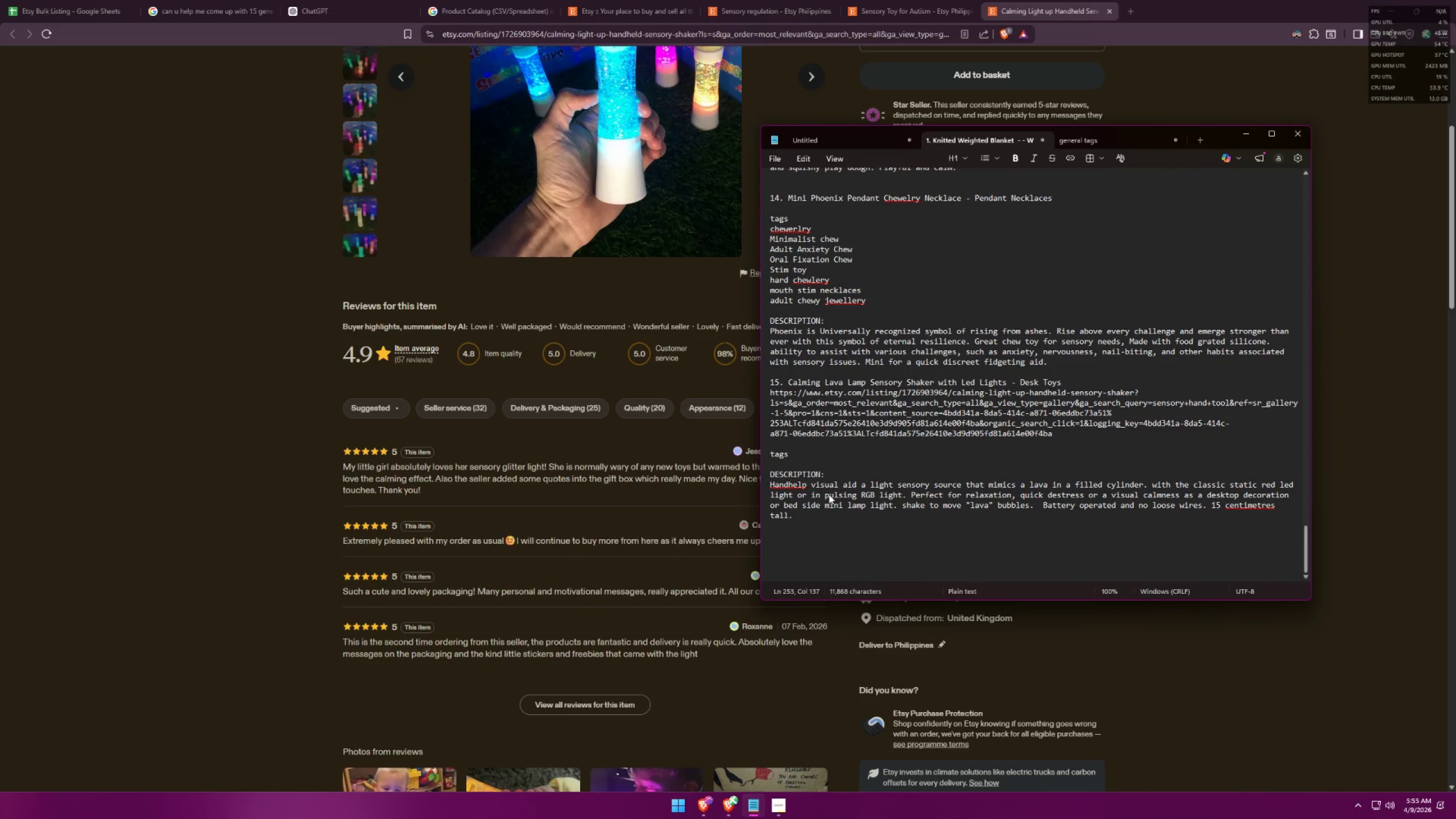 
wait(5.46)
 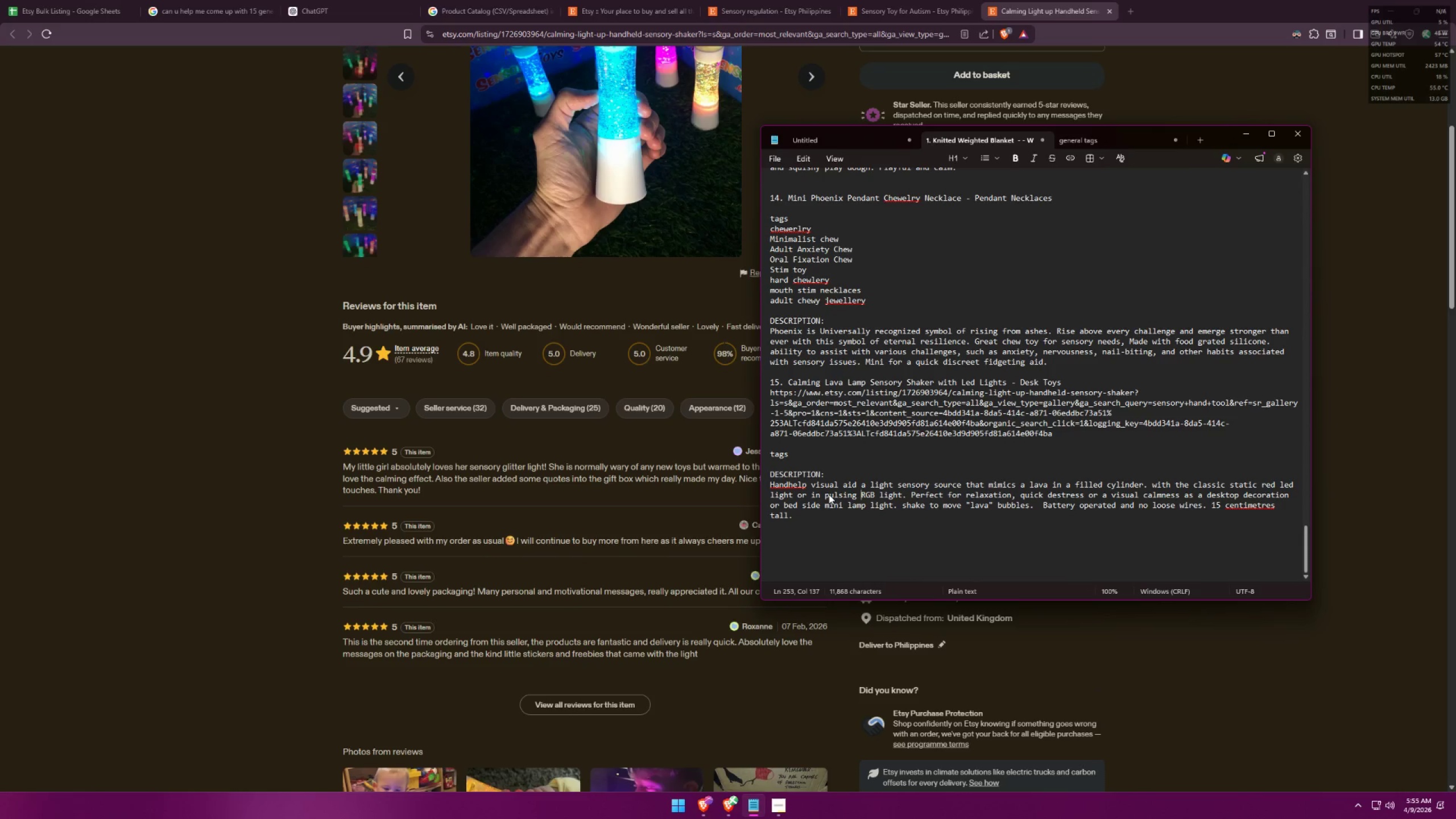 
left_click_drag(start_coordinate=[825, 494], to_coordinate=[905, 492])
 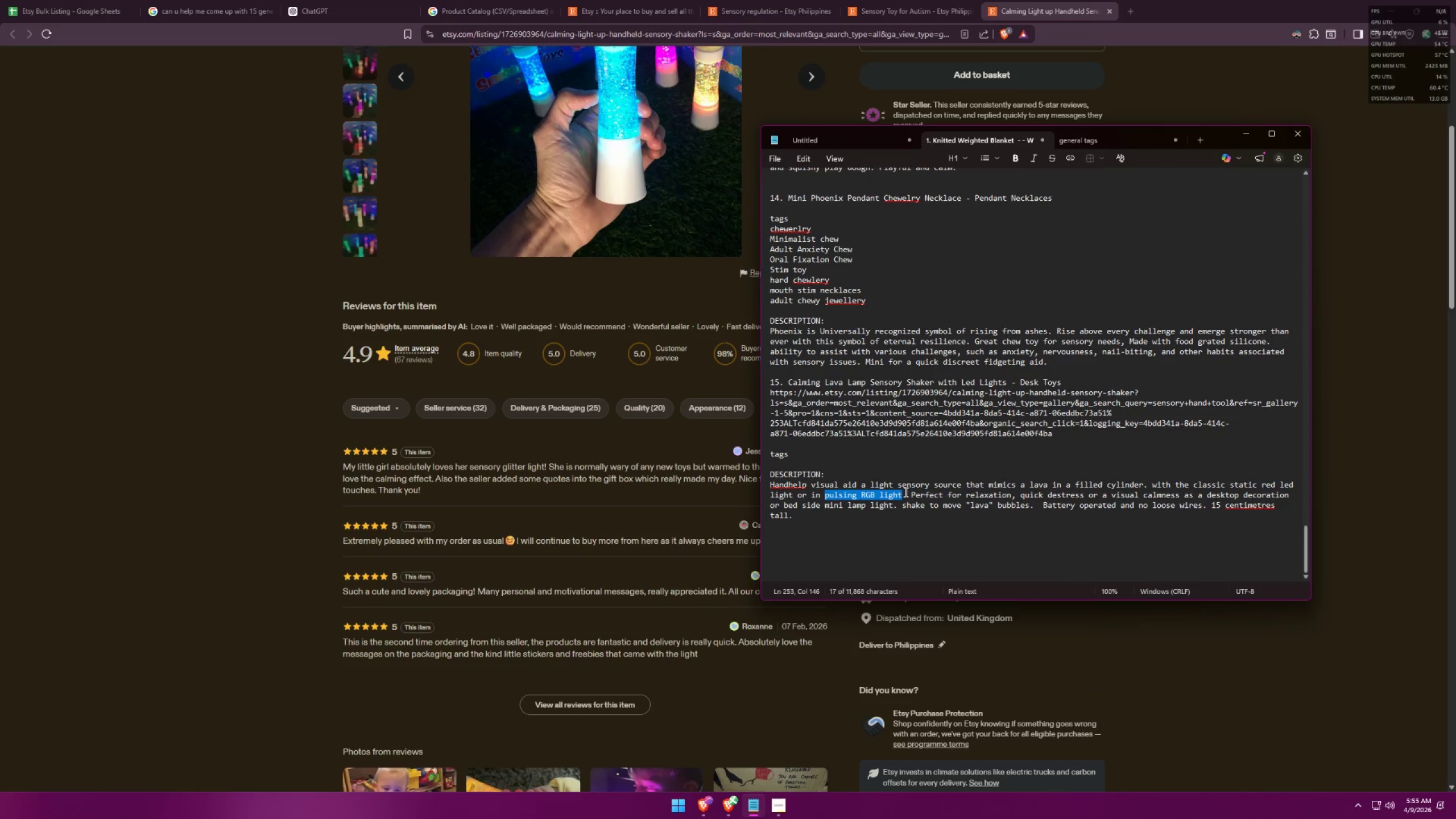 
key(Backspace)
 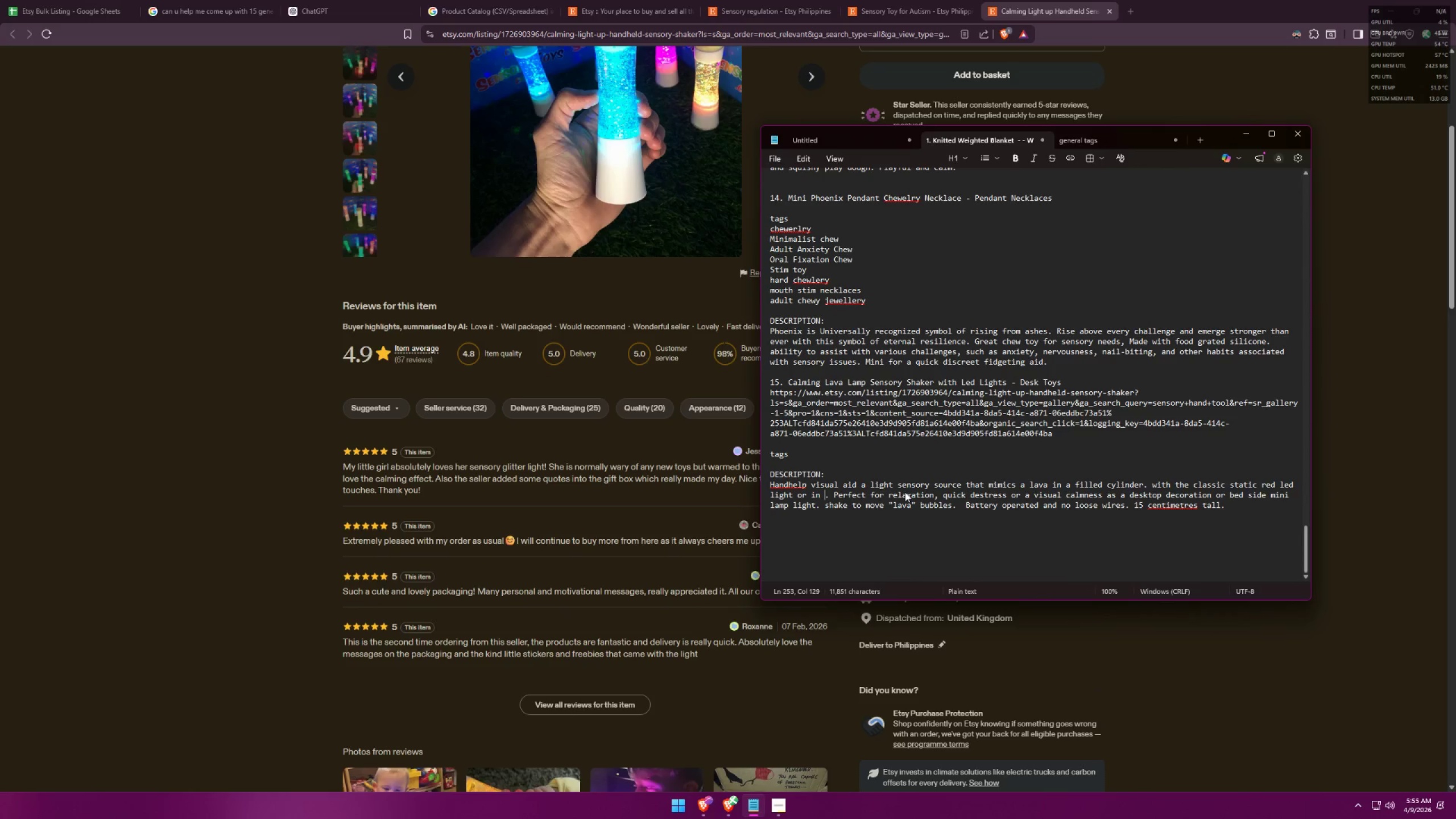 
key(Backspace)
 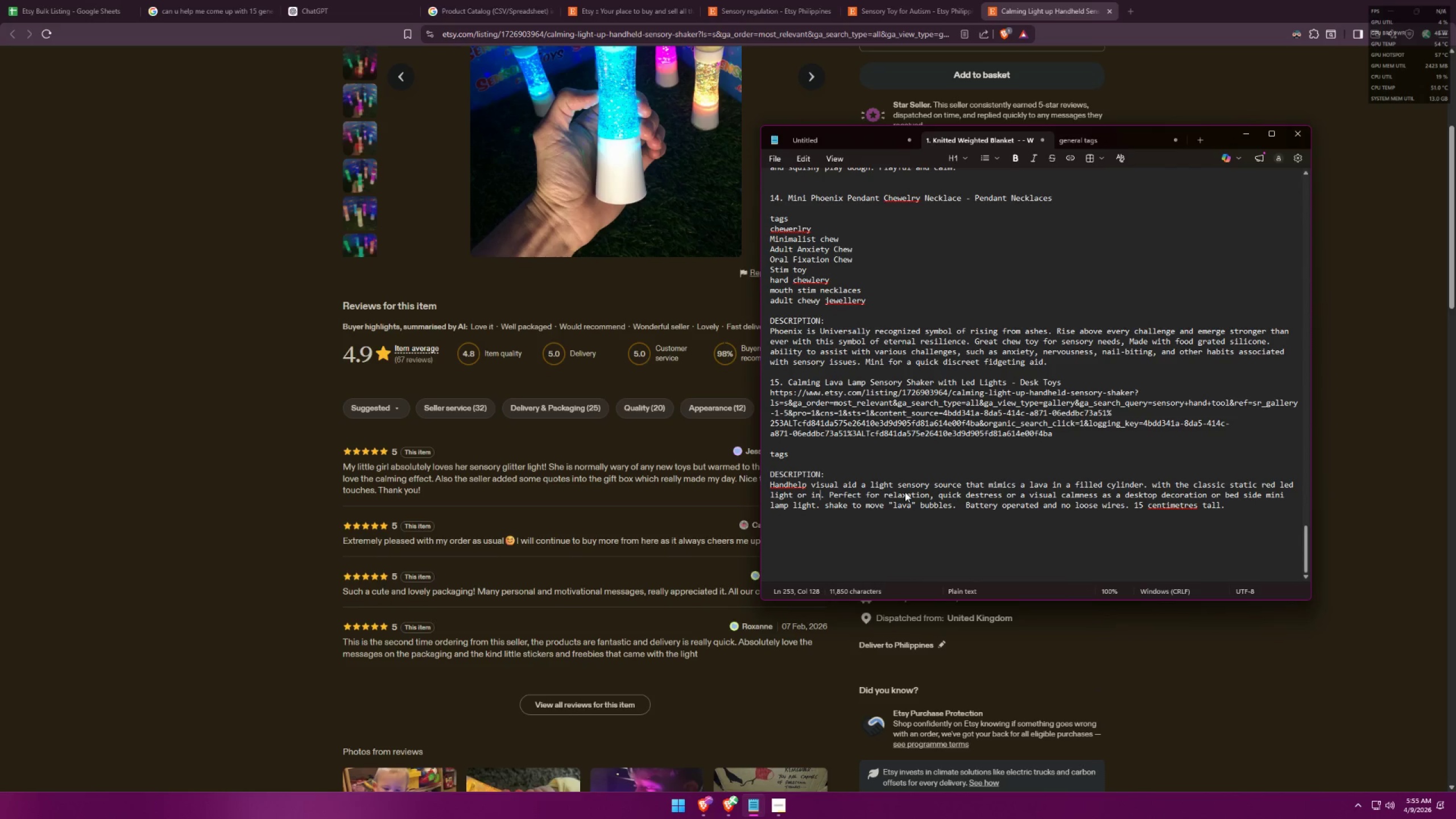 
key(Backspace)
 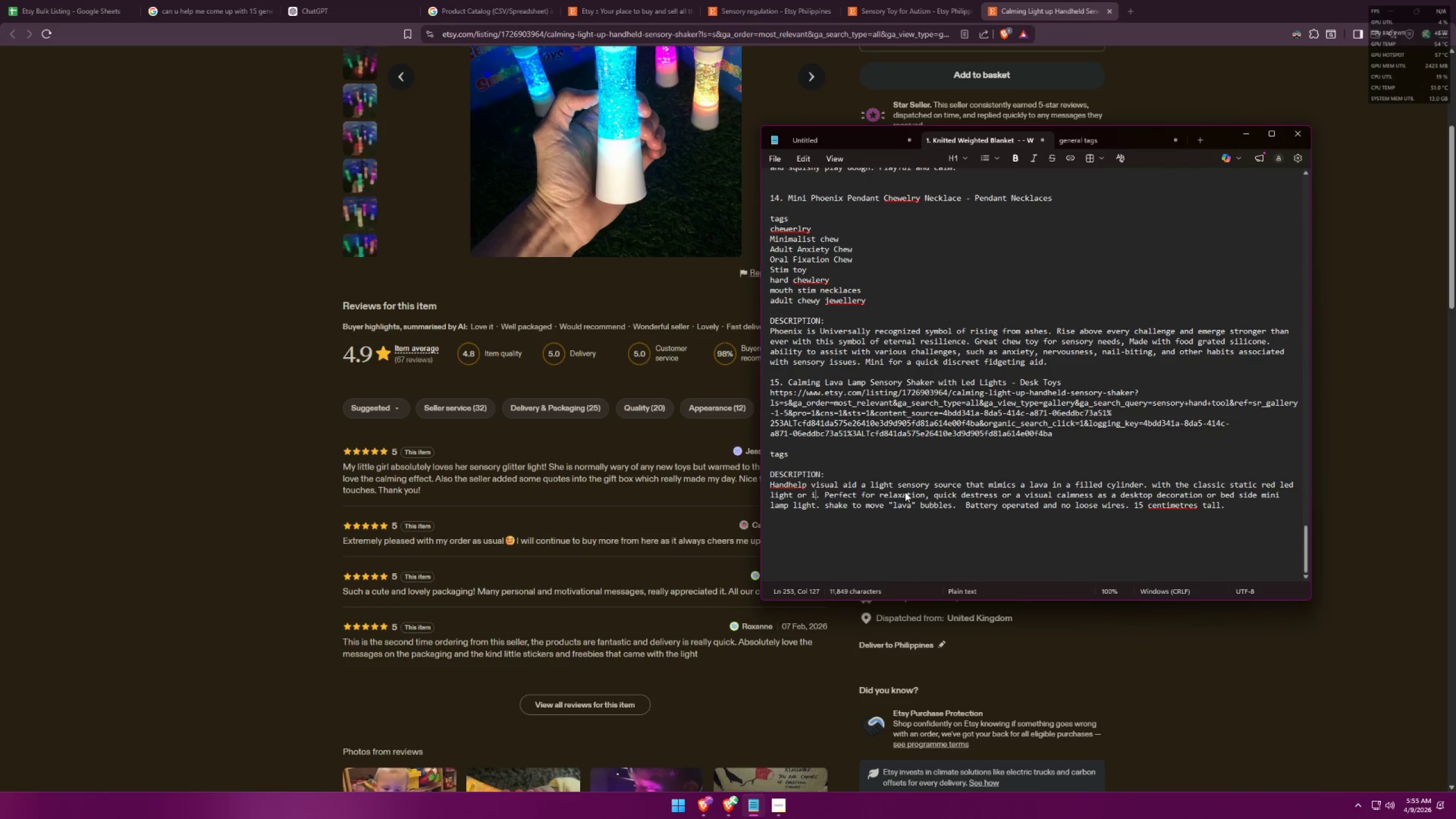 
key(Backspace)
 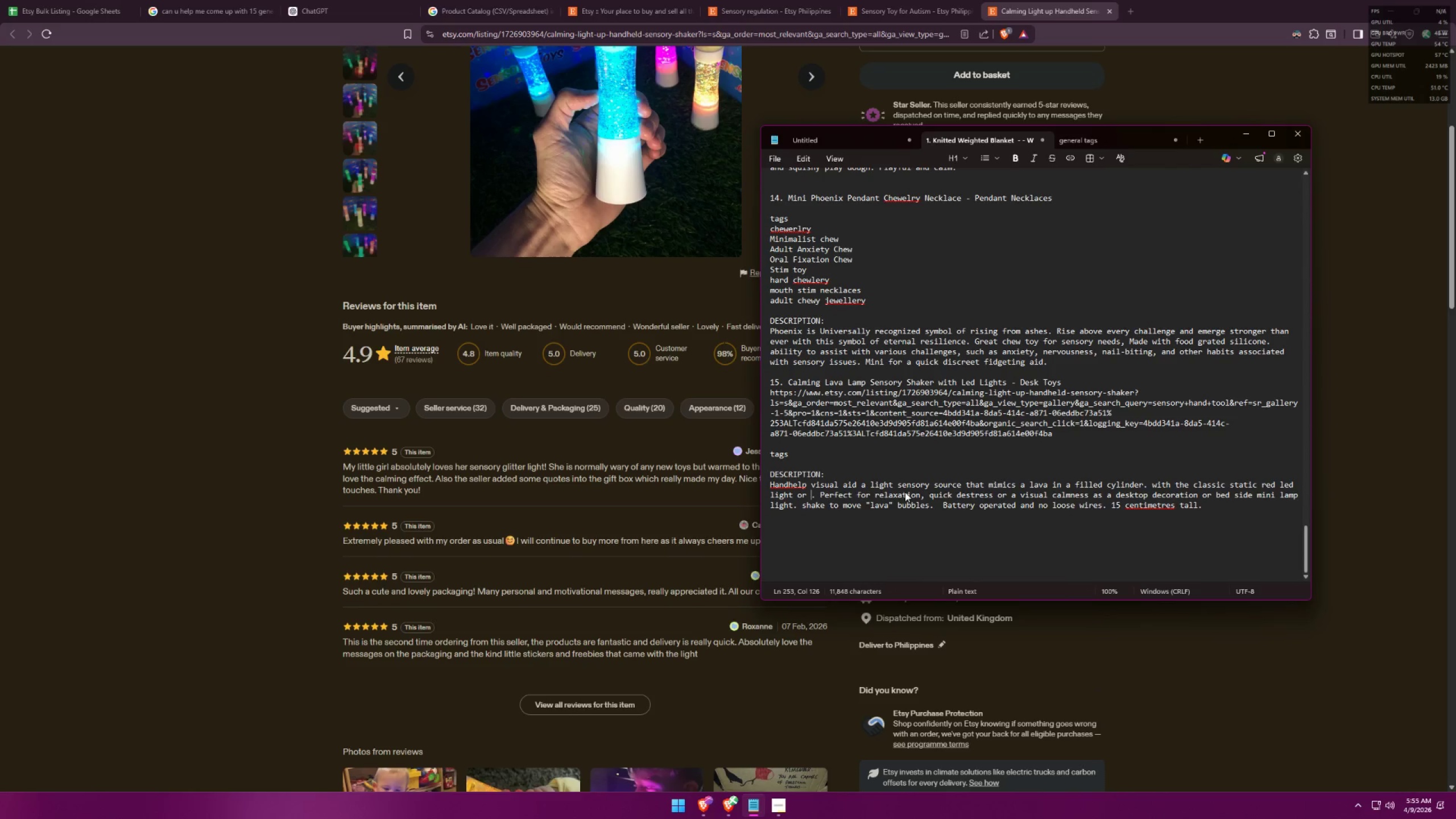 
key(Backspace)
 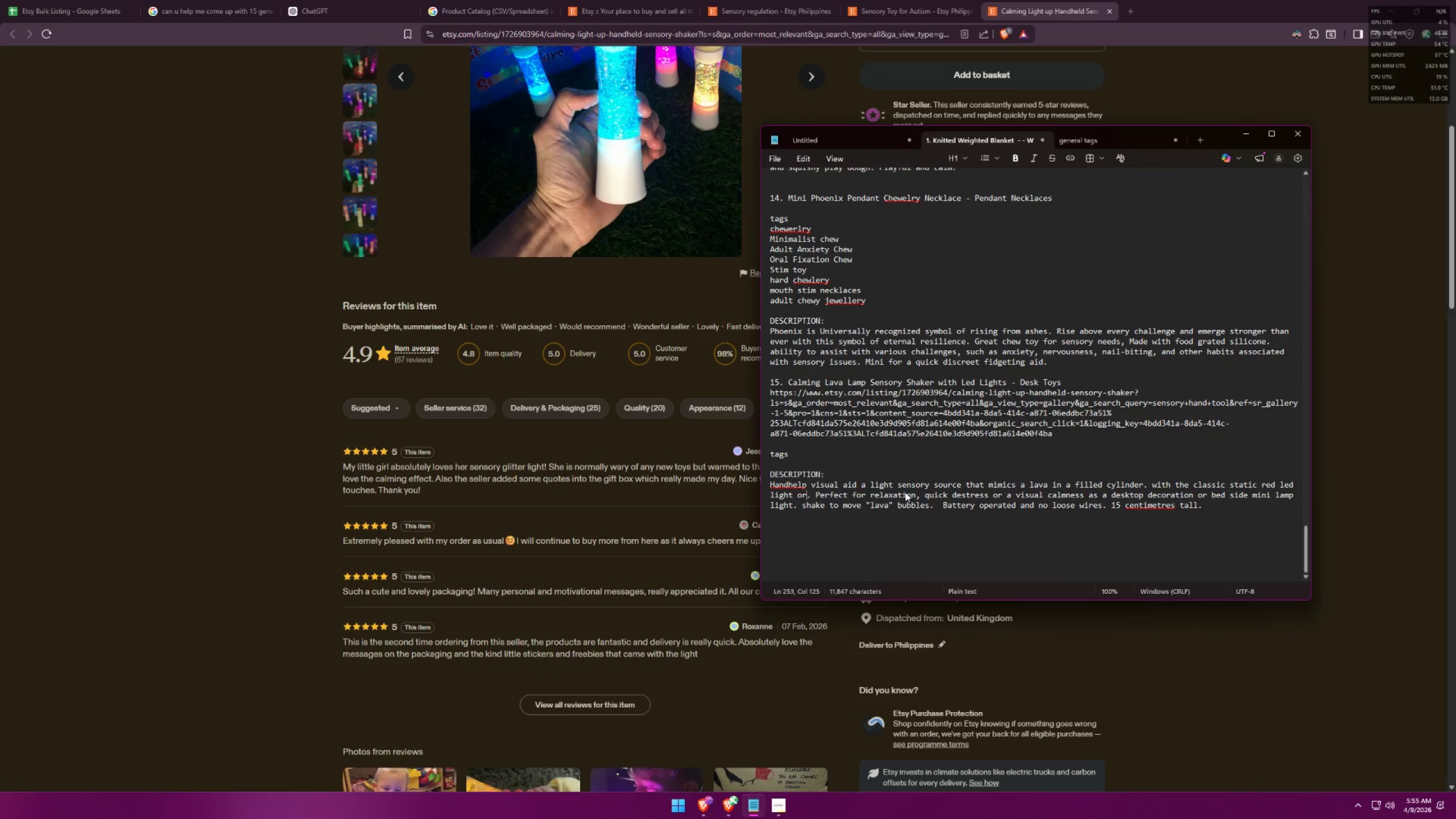 
key(Backspace)
 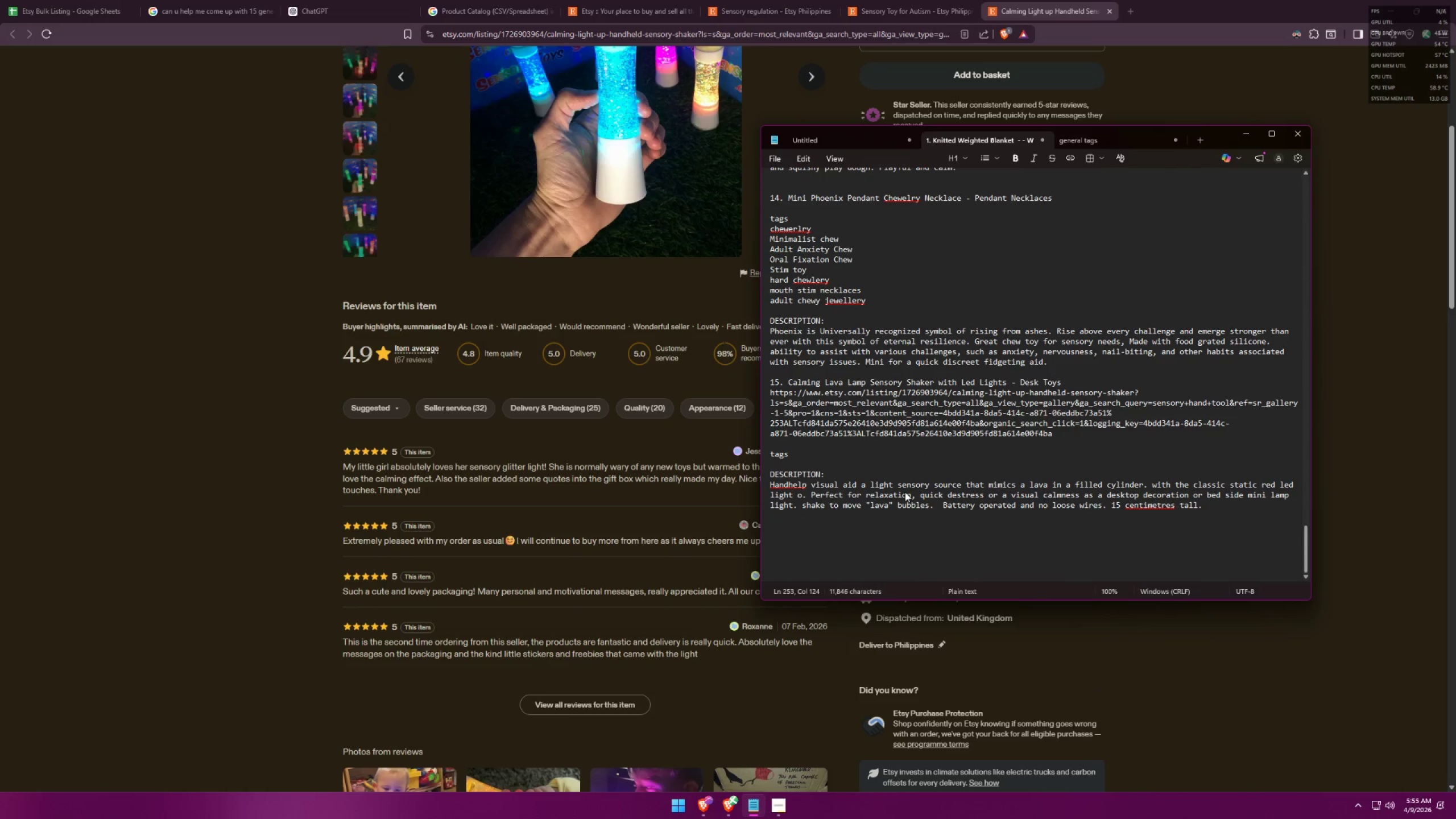 
key(Backspace)
 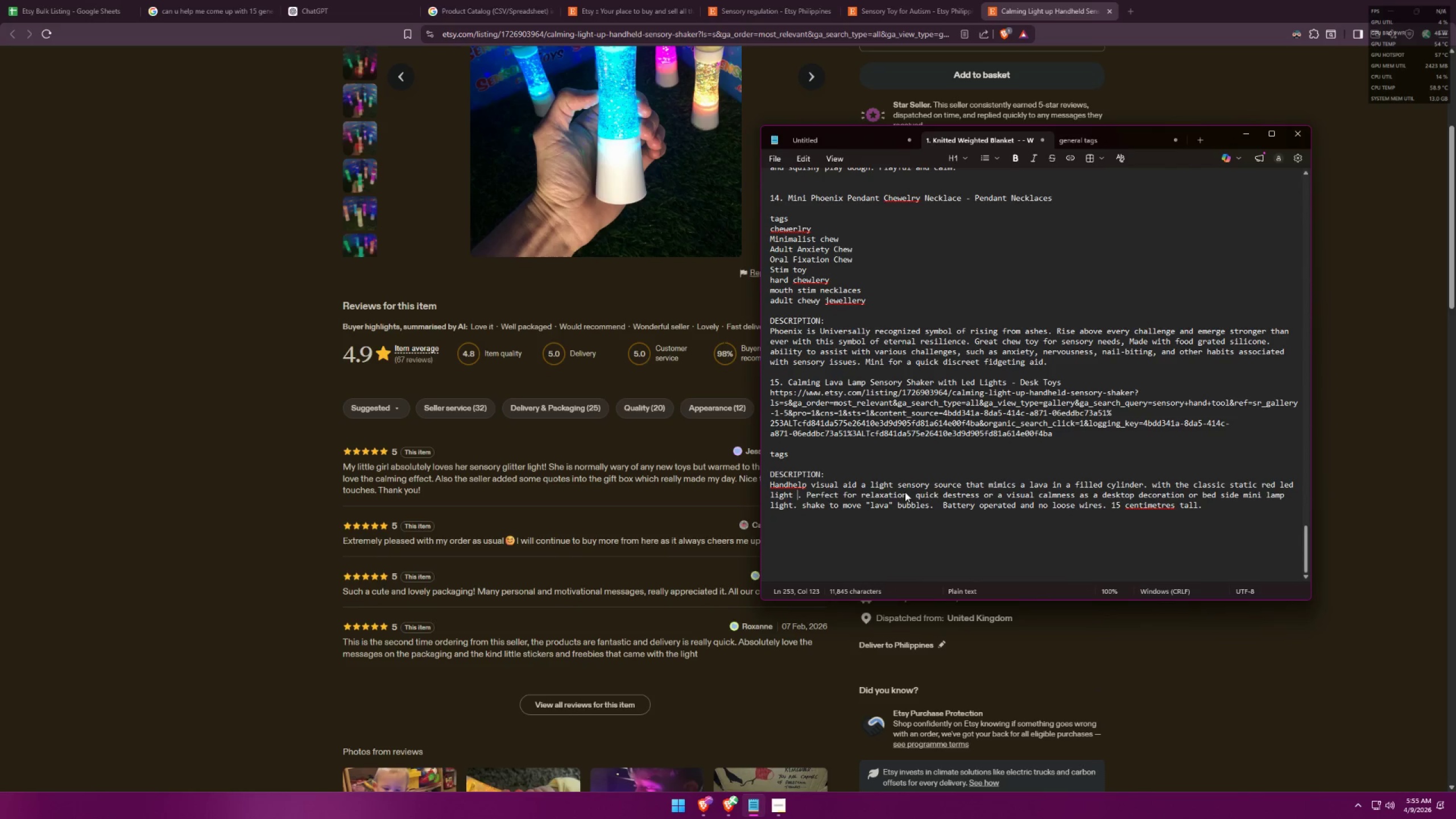 
key(Backspace)
 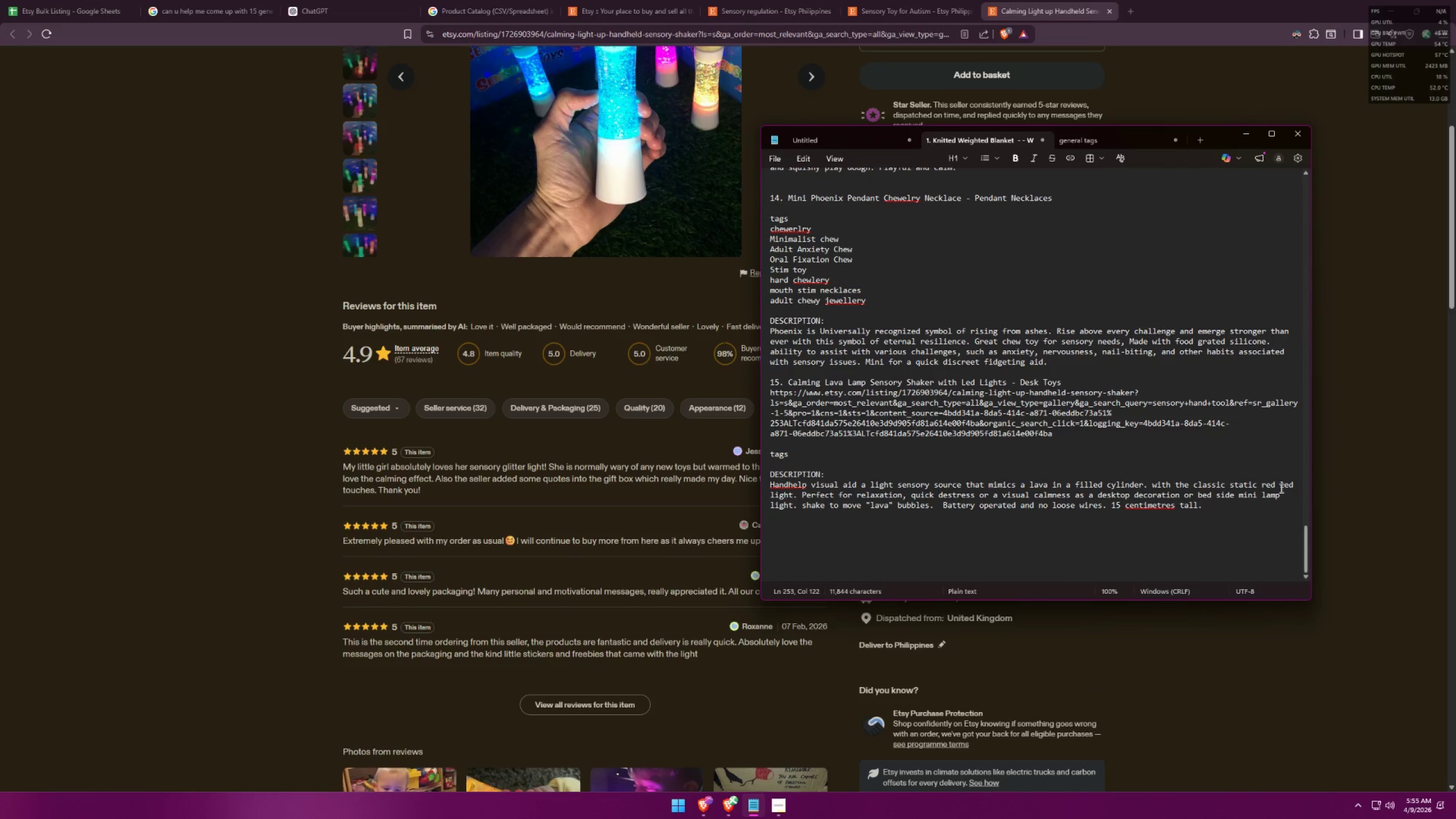 
left_click([1273, 477])
 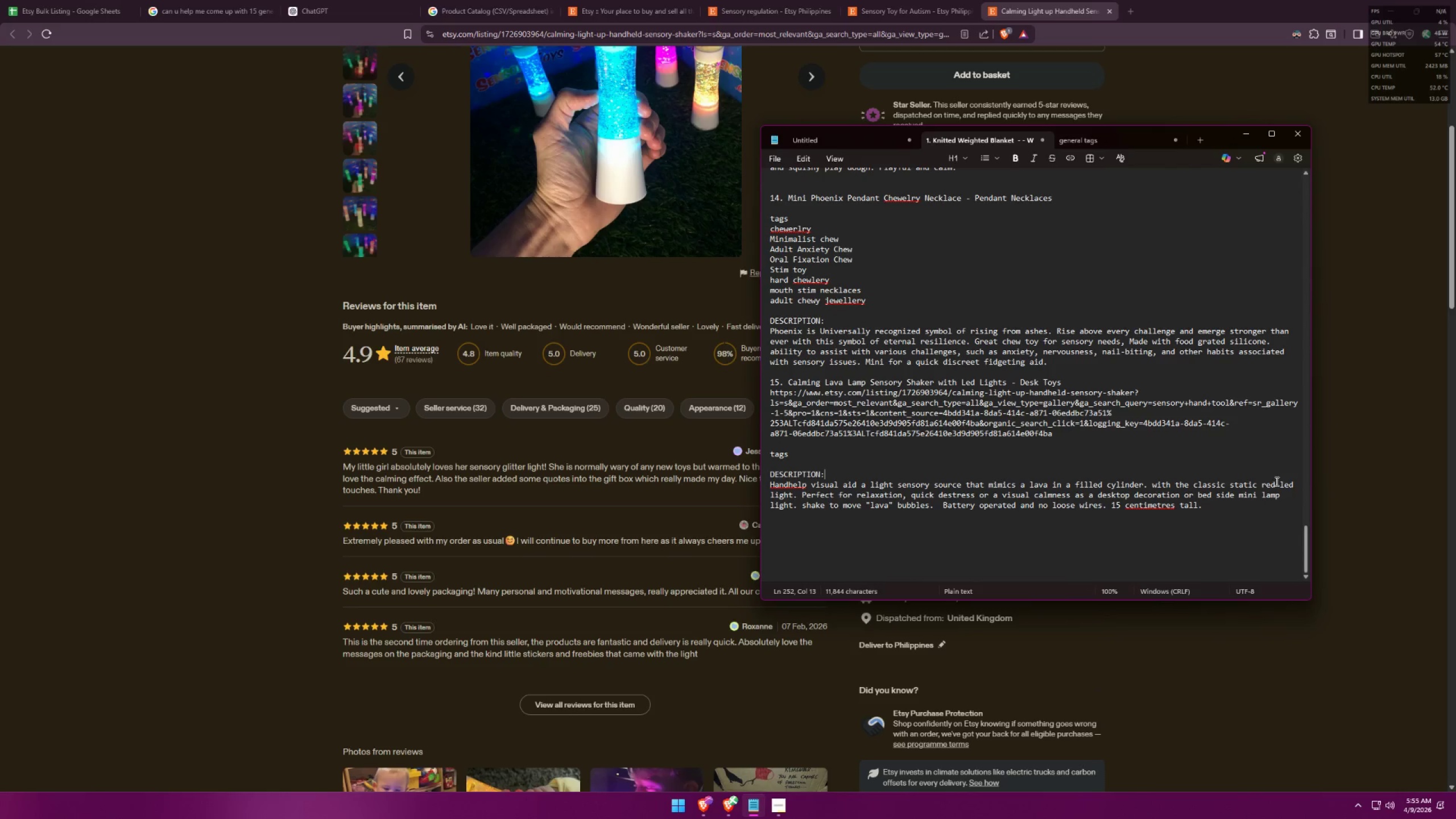 
left_click([1277, 483])
 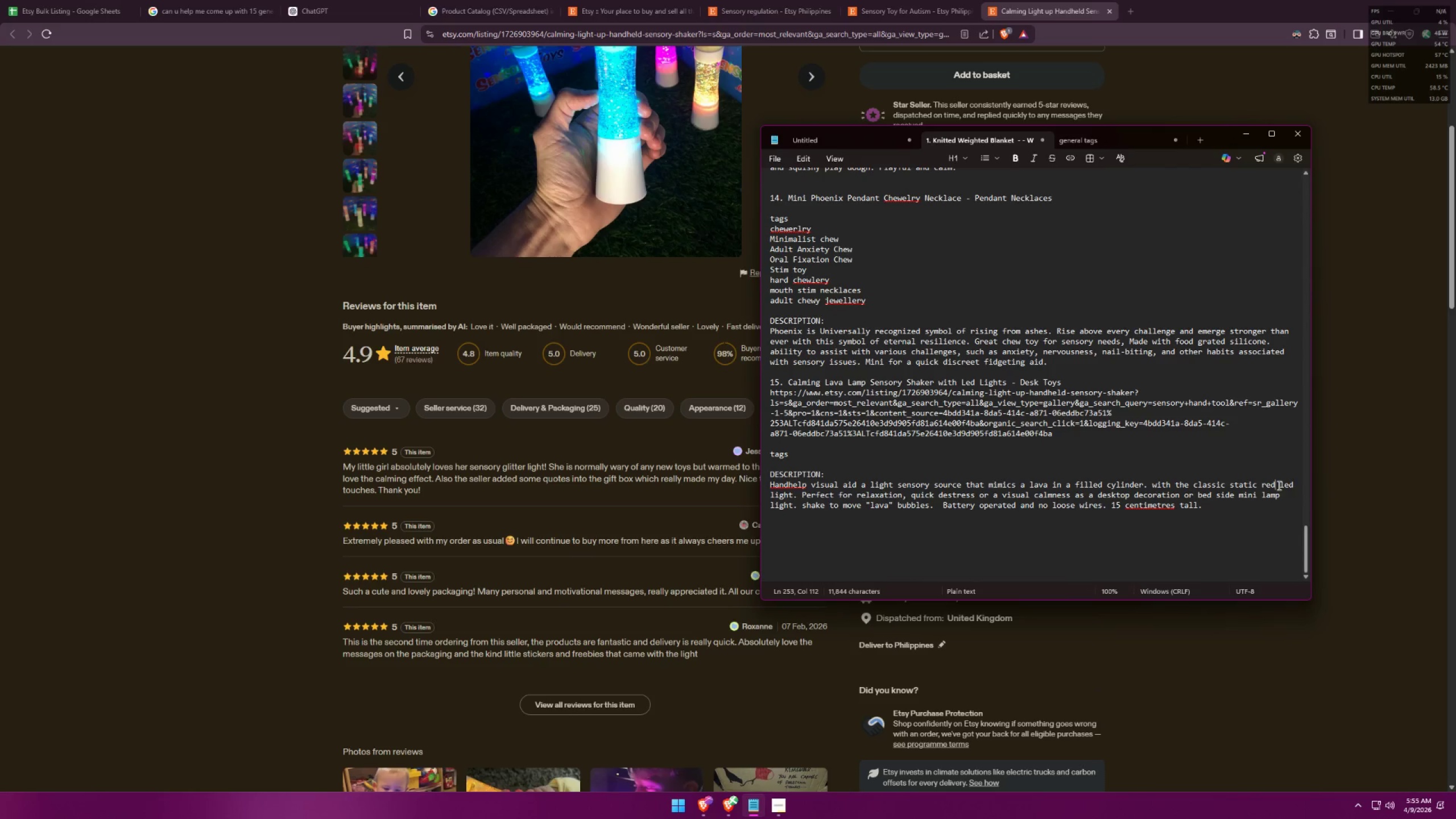 
type( or blue)
 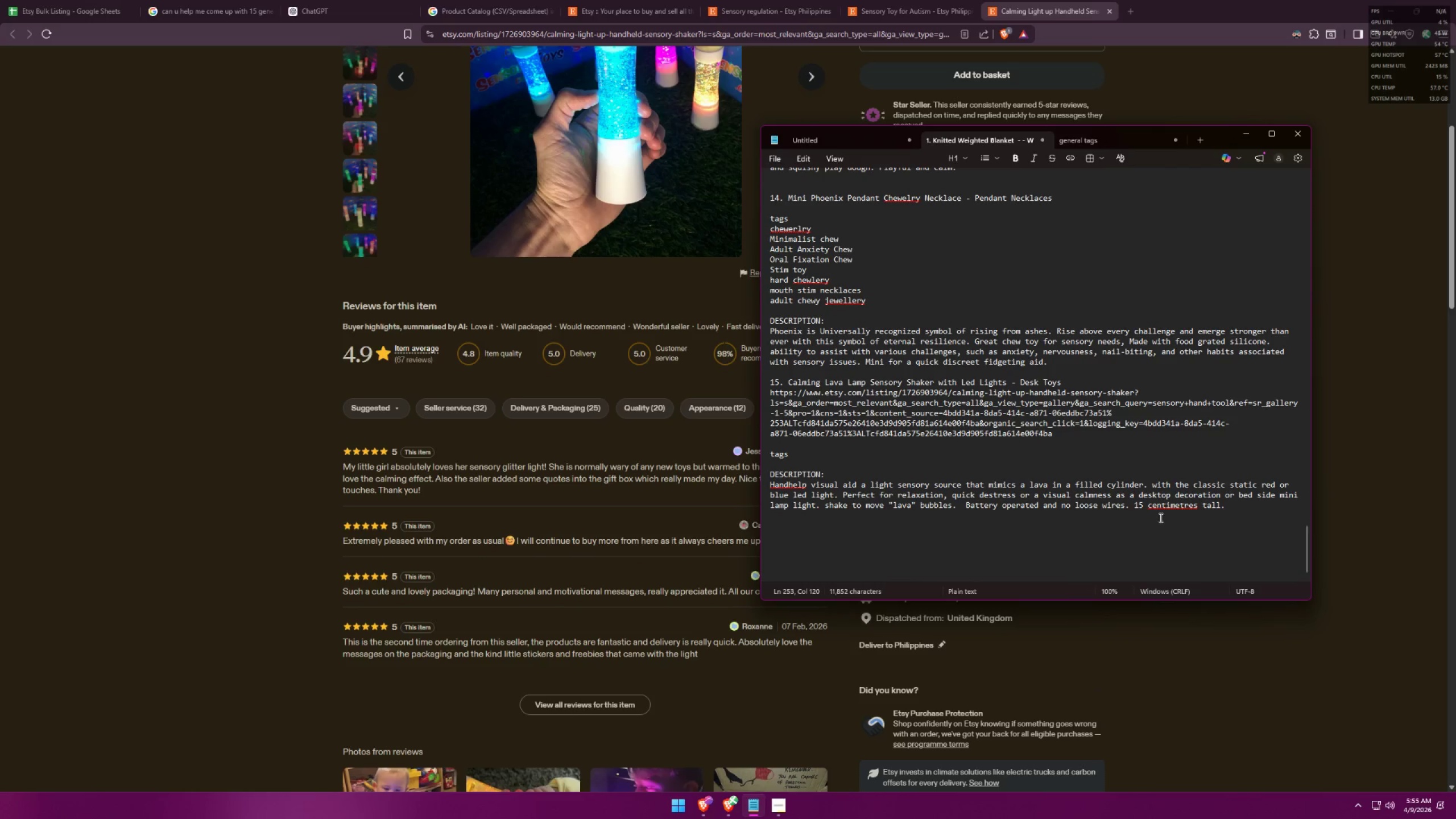 
left_click([1236, 505])
 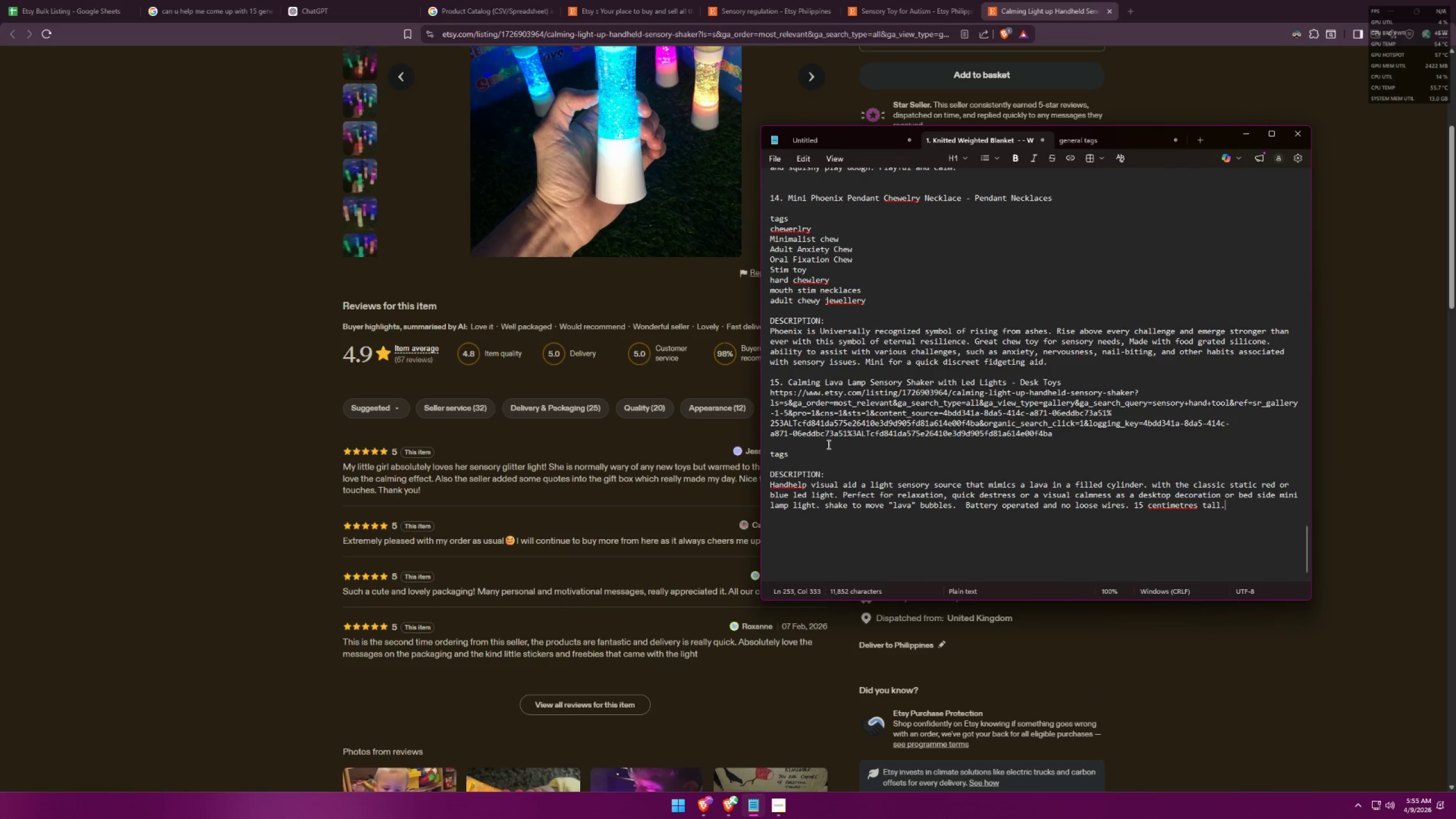 
double_click([1442, 610])
 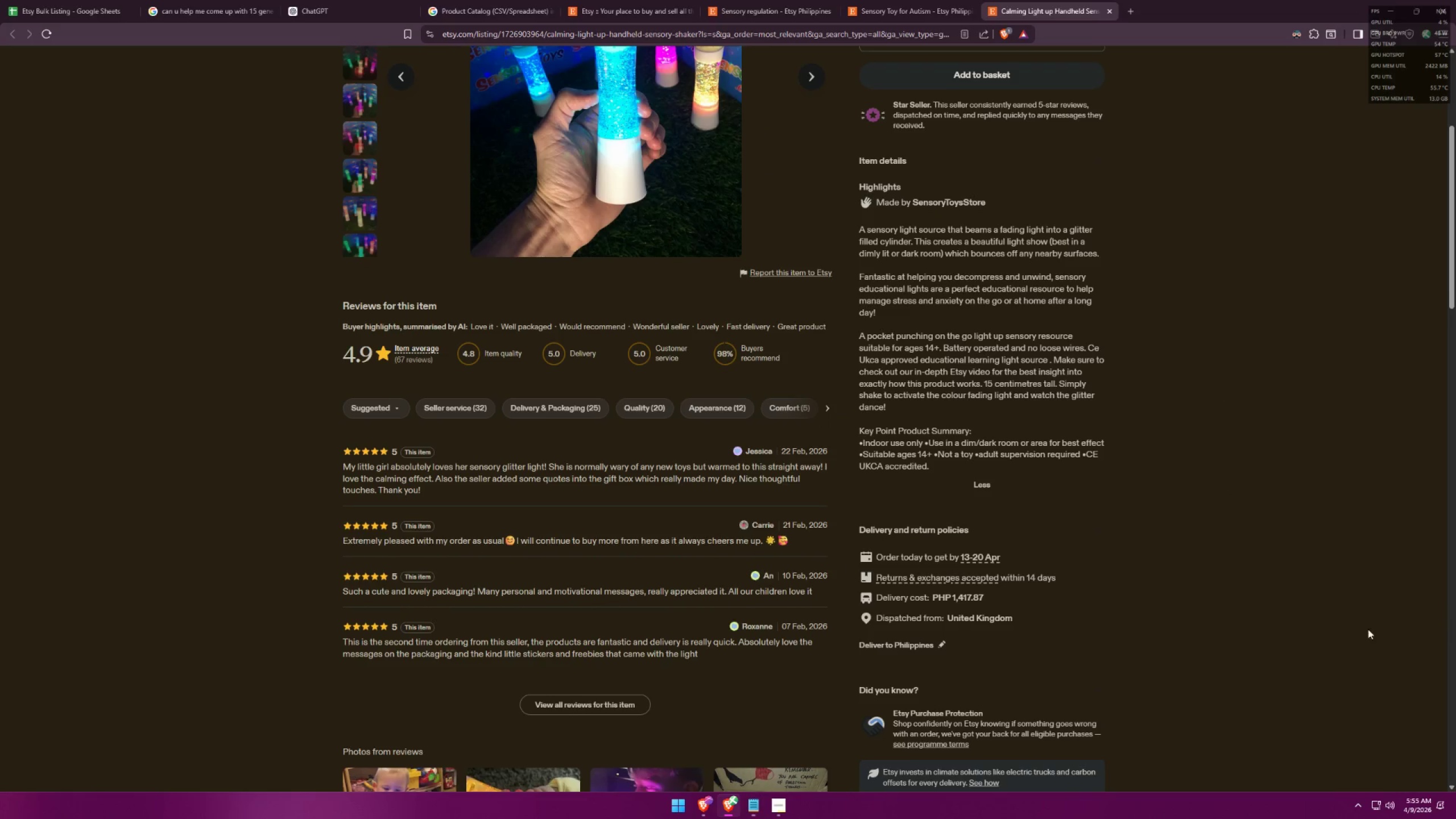 
scroll: coordinate [1252, 582], scroll_direction: down, amount: 4.0
 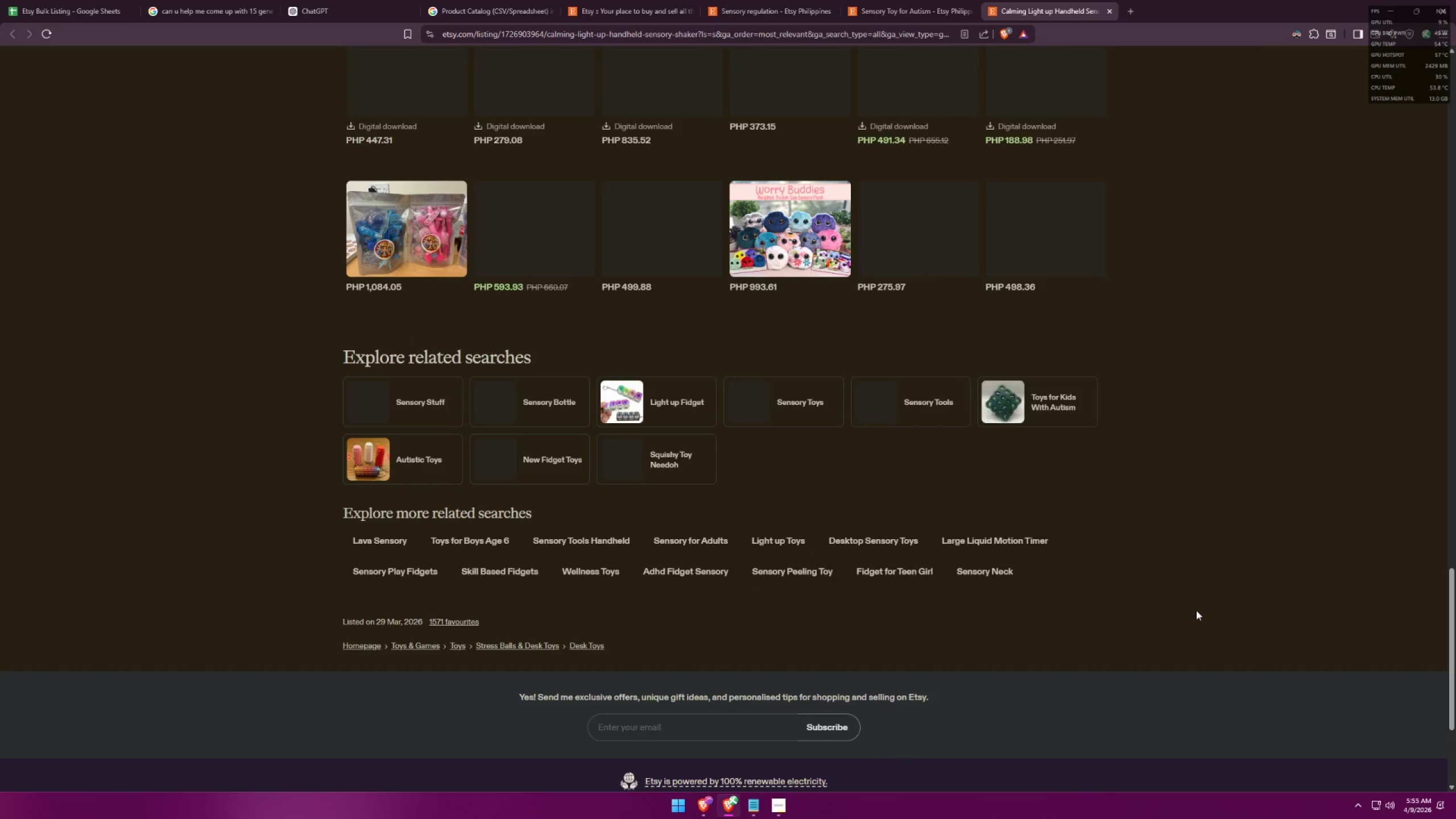 
left_click_drag(start_coordinate=[614, 642], to_coordinate=[570, 644])
 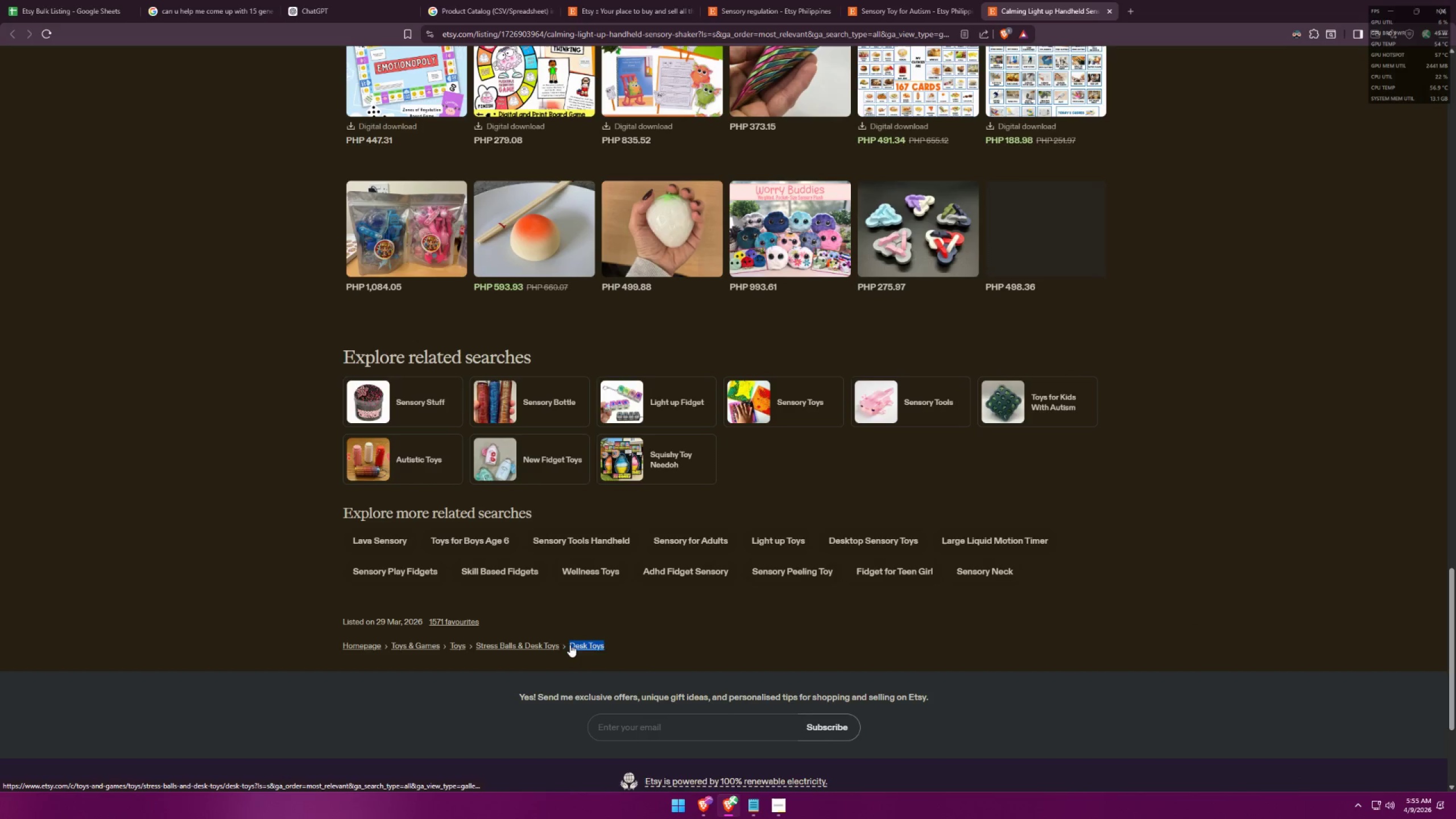 
key(Control+ControlLeft)
 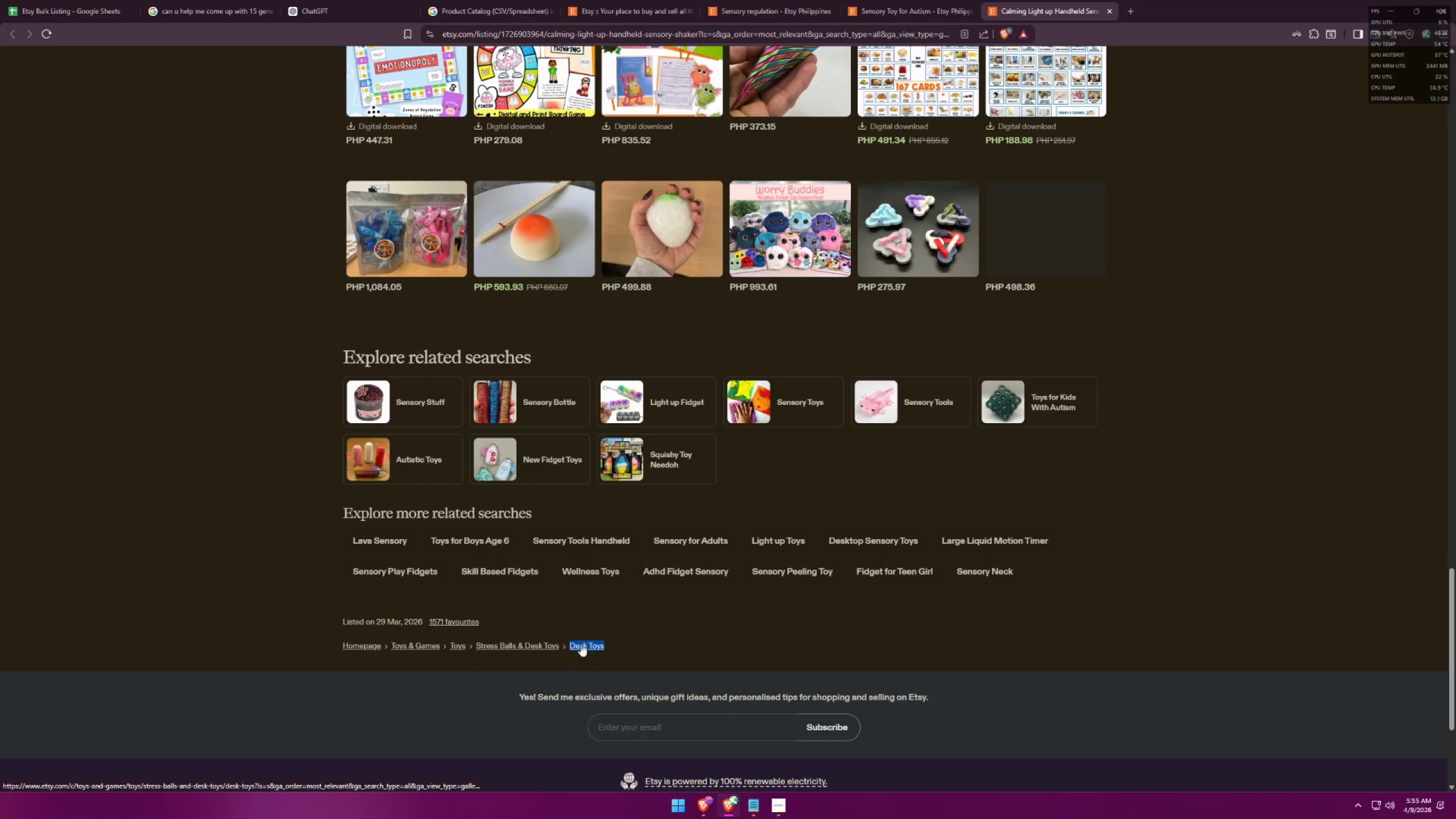 
key(Control+C)
 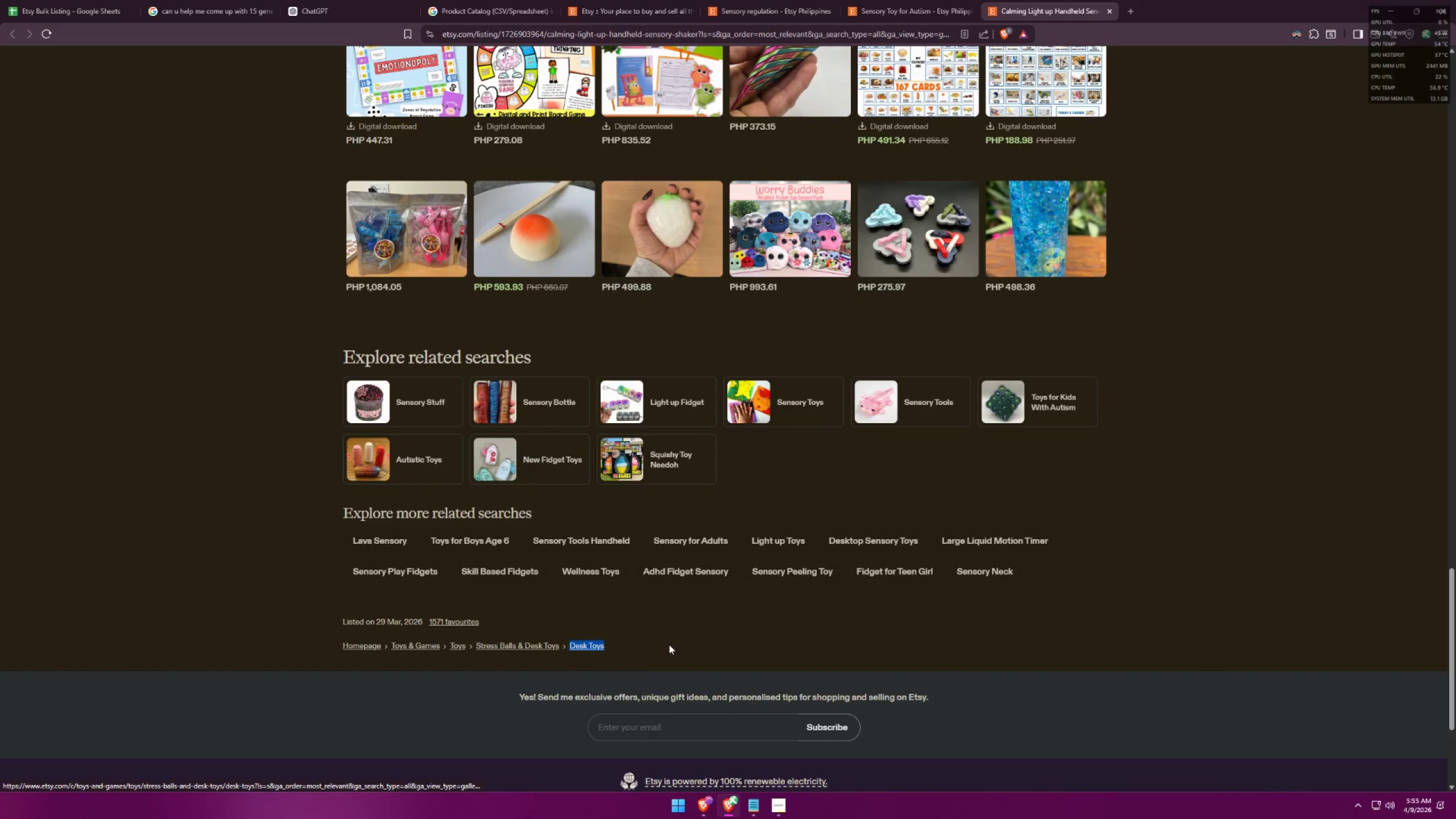 
key(Alt+AltLeft)
 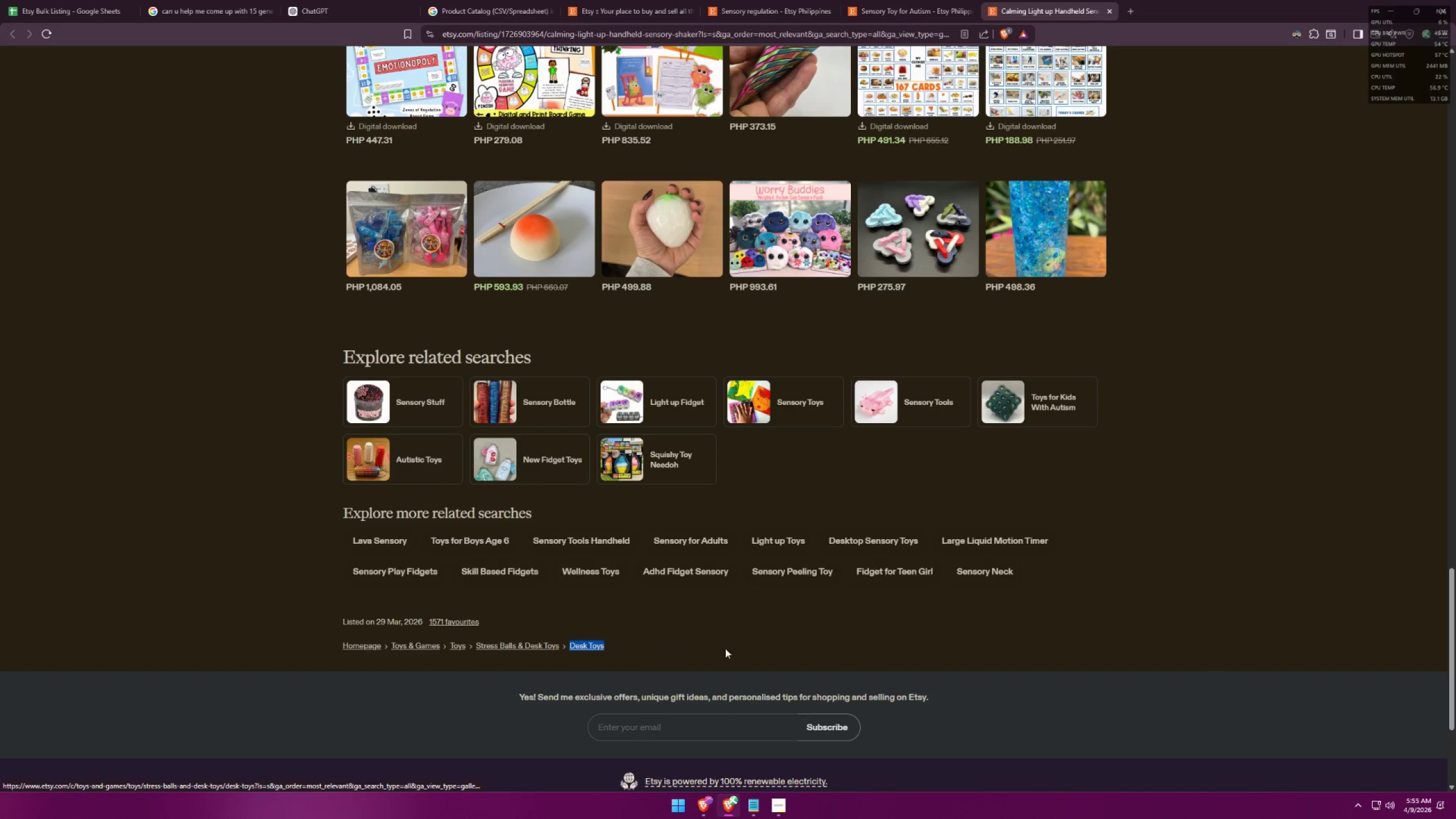 
key(Alt+Tab)
 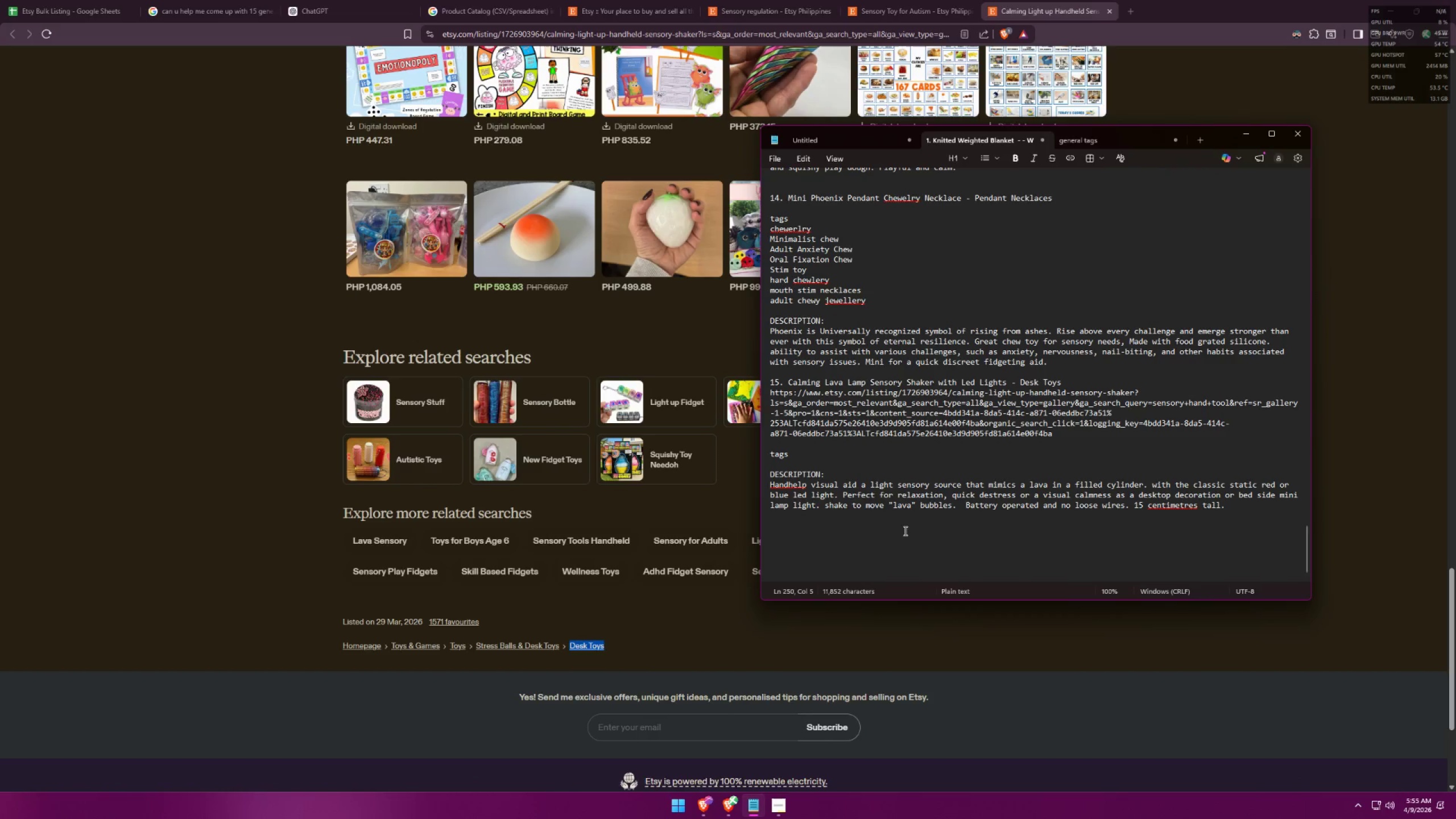 
left_click([851, 470])
 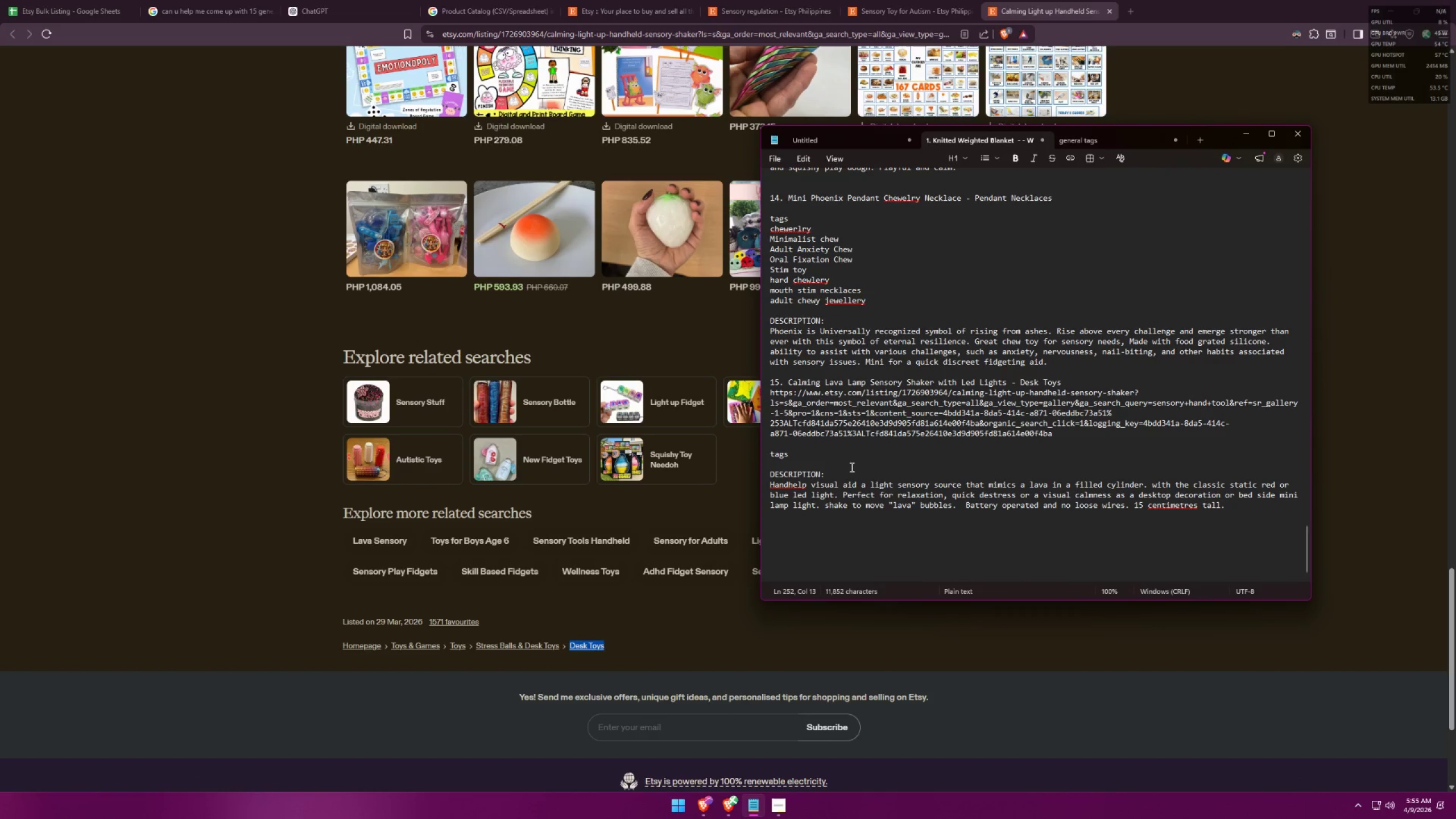 
left_click([841, 449])
 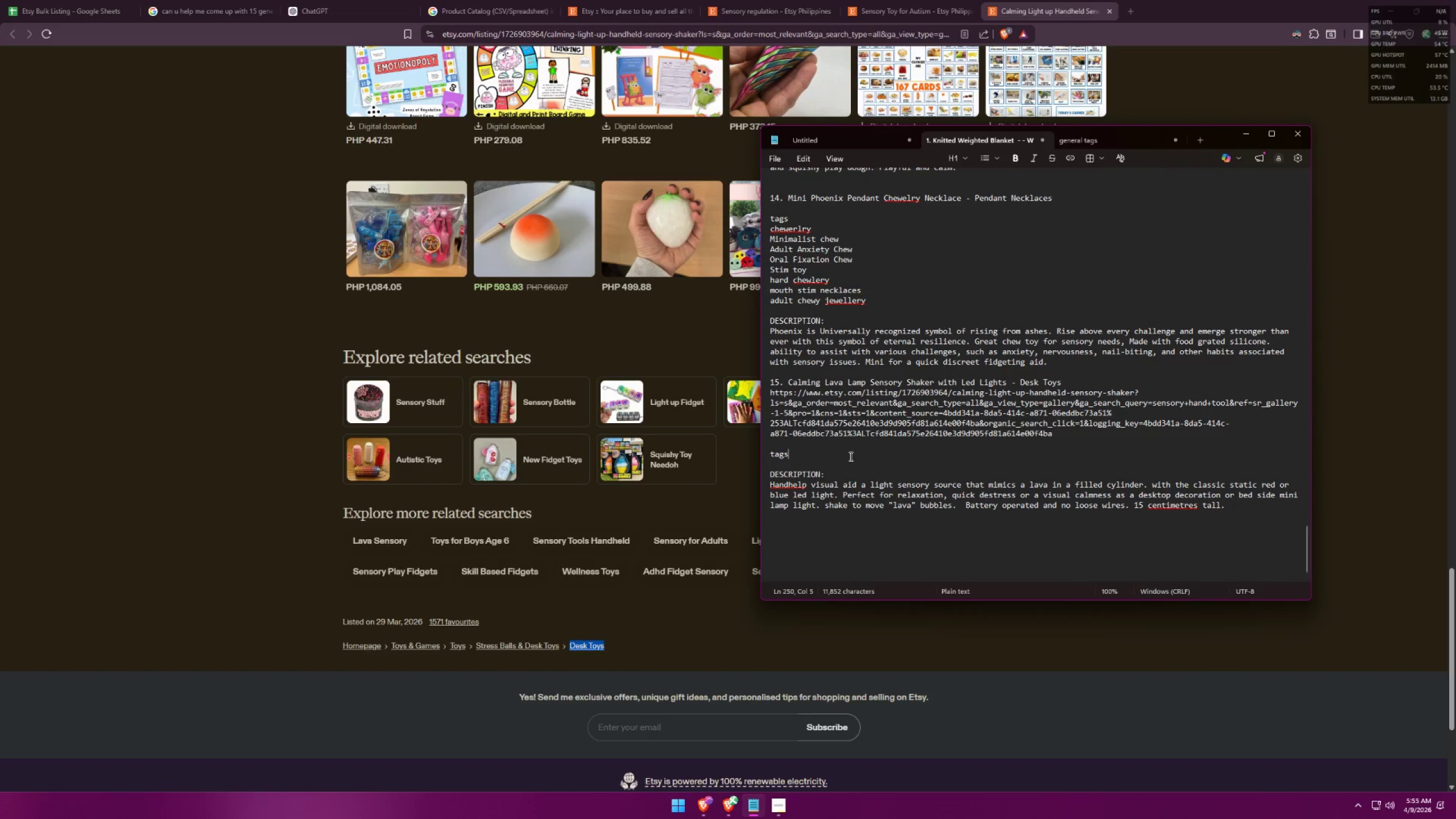 
key(Shift+Enter)
 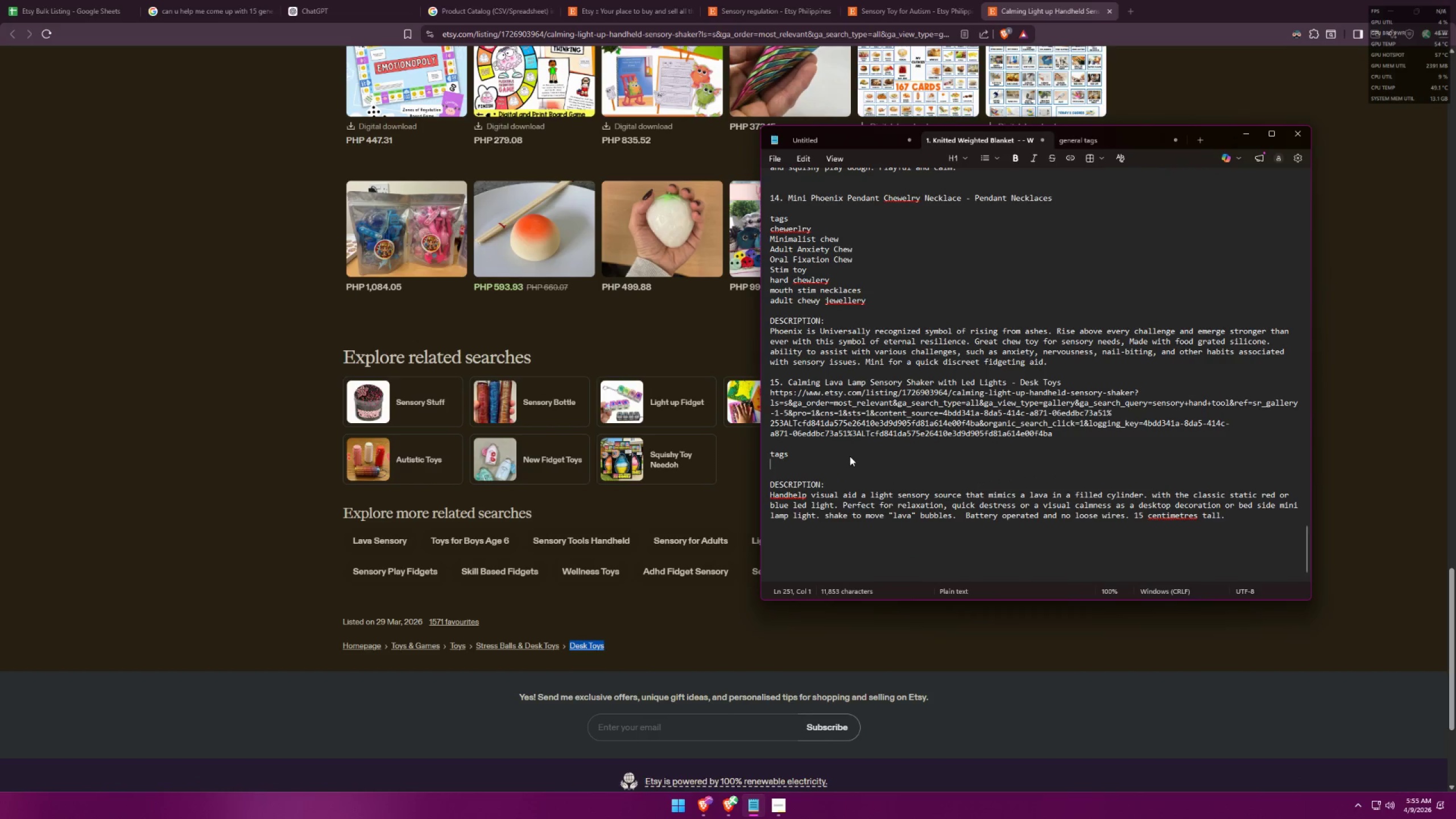 
key(Control+ControlLeft)
 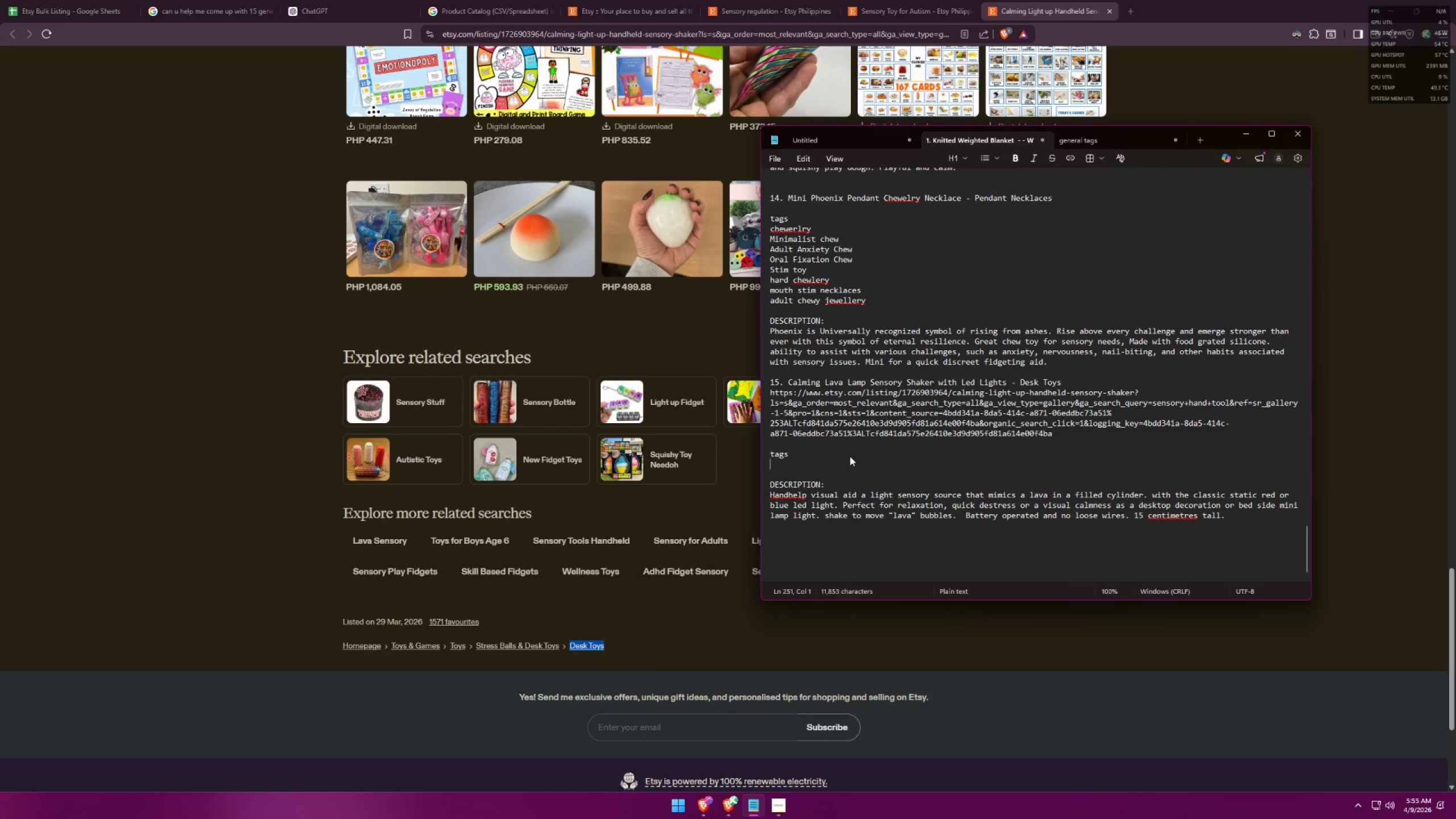 
key(Control+V)
 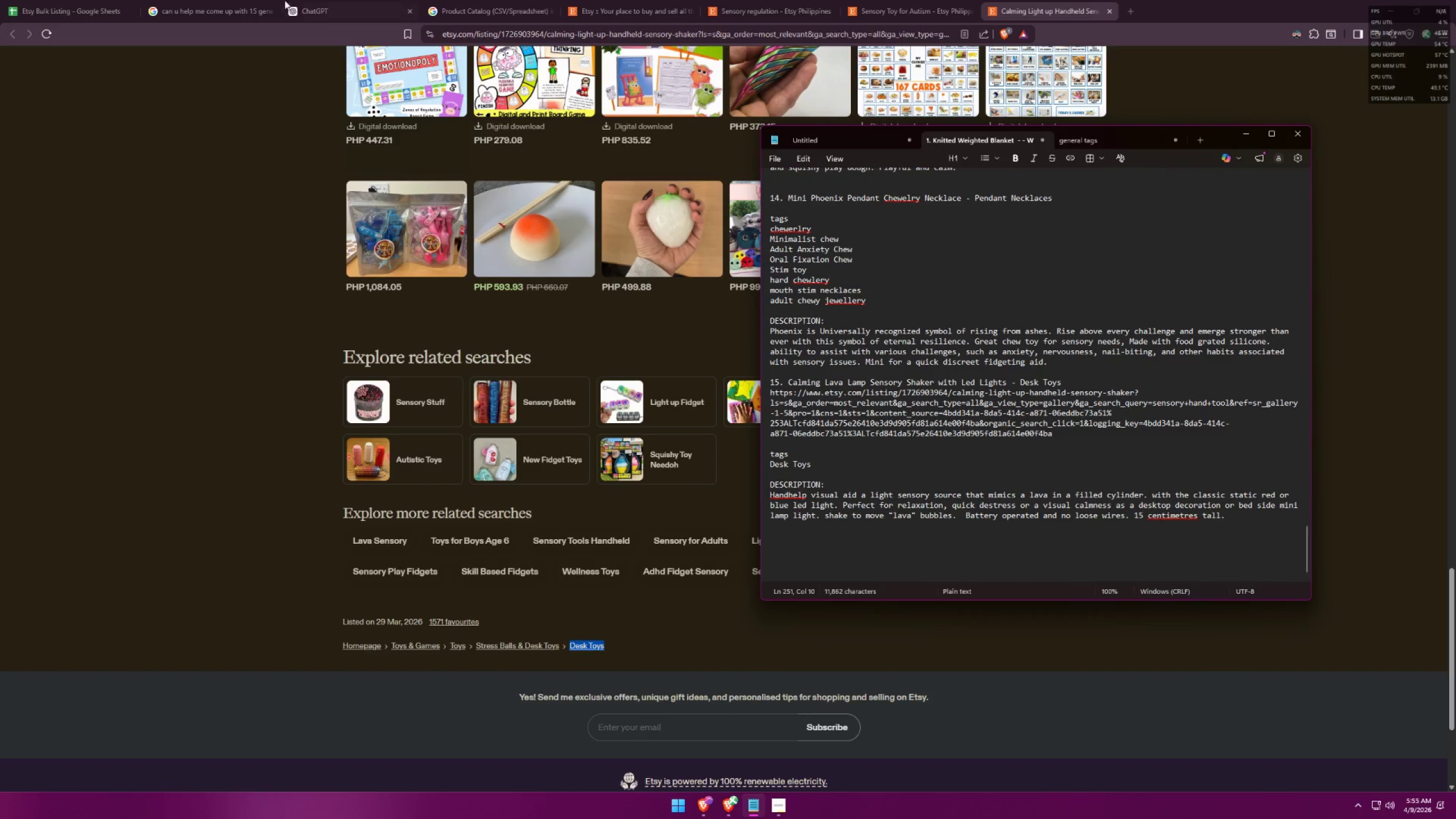 
left_click([207, 0])
 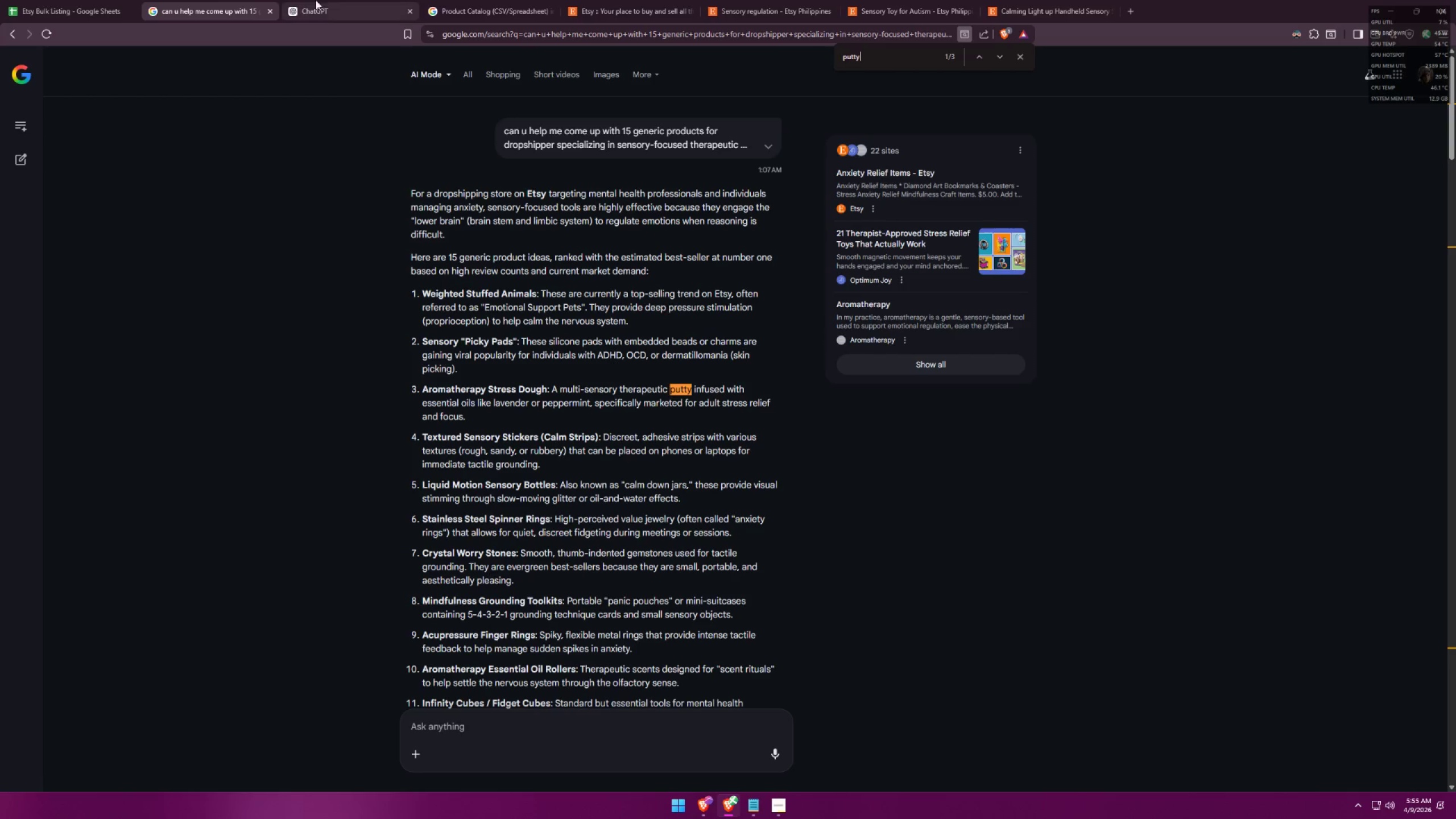 
mouse_move([458, 8])
 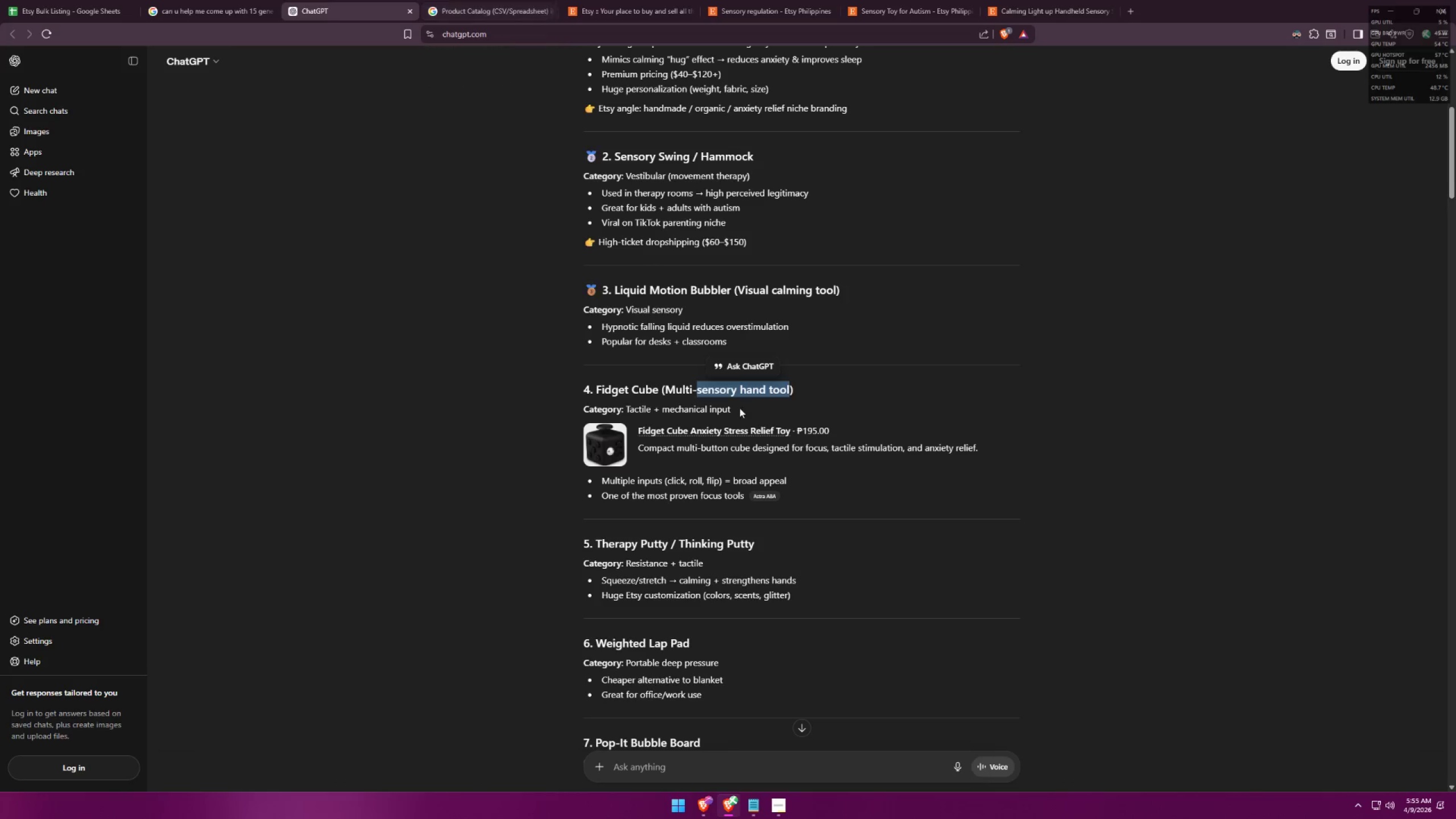 
scroll: coordinate [756, 404], scroll_direction: down, amount: 9.0
 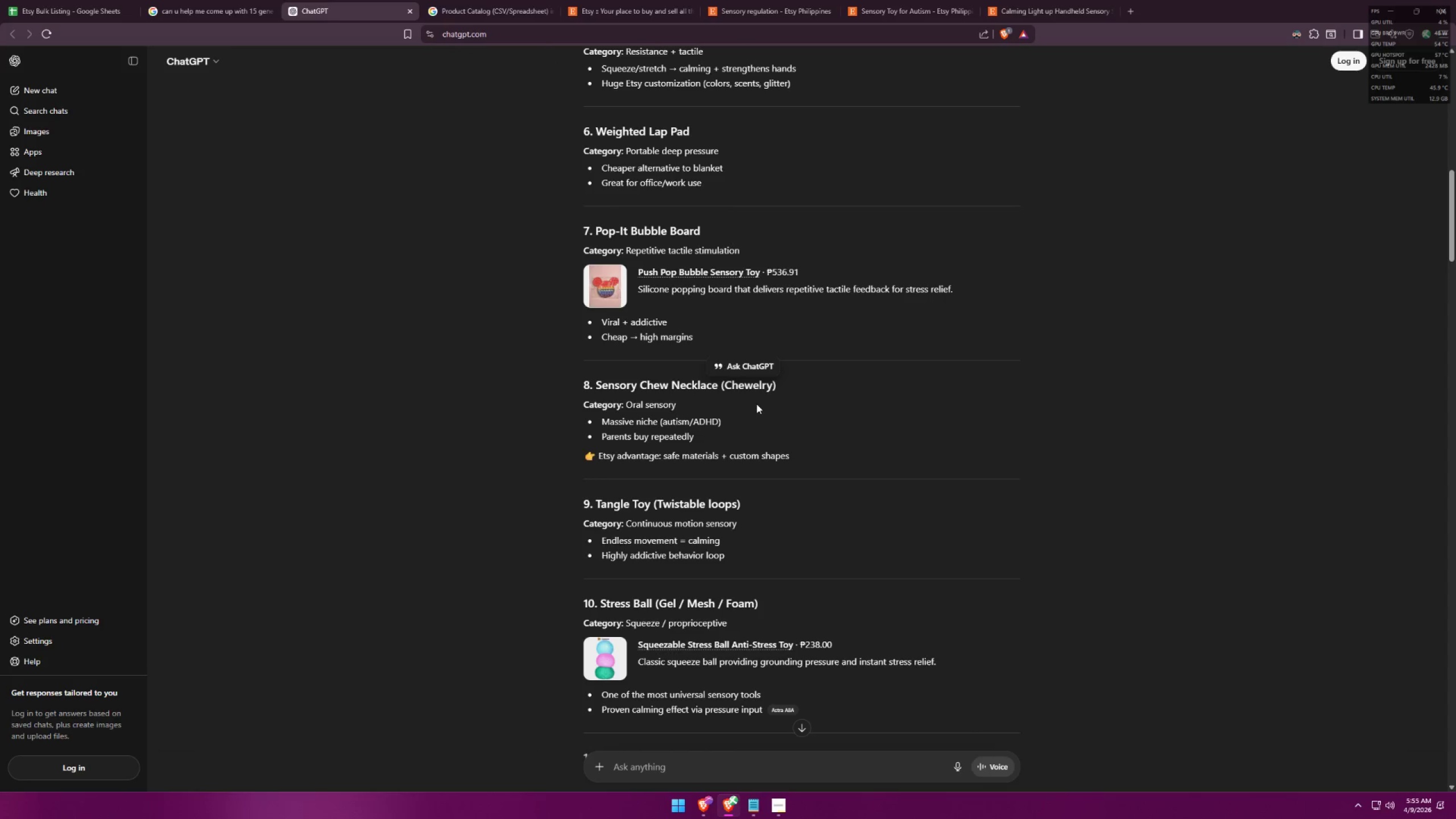 
wait(5.85)
 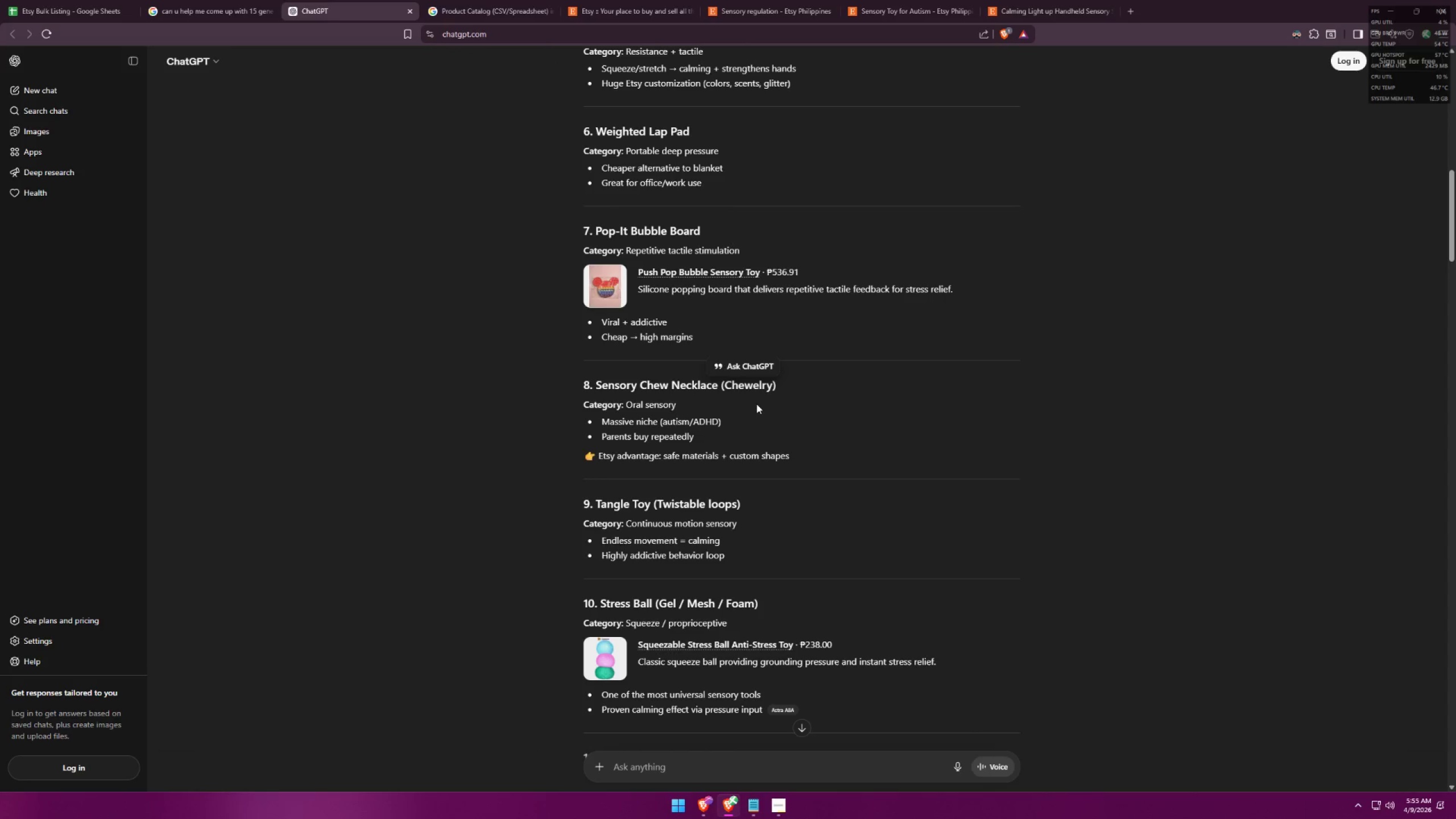 
left_click_drag(start_coordinate=[598, 503], to_coordinate=[618, 502])
 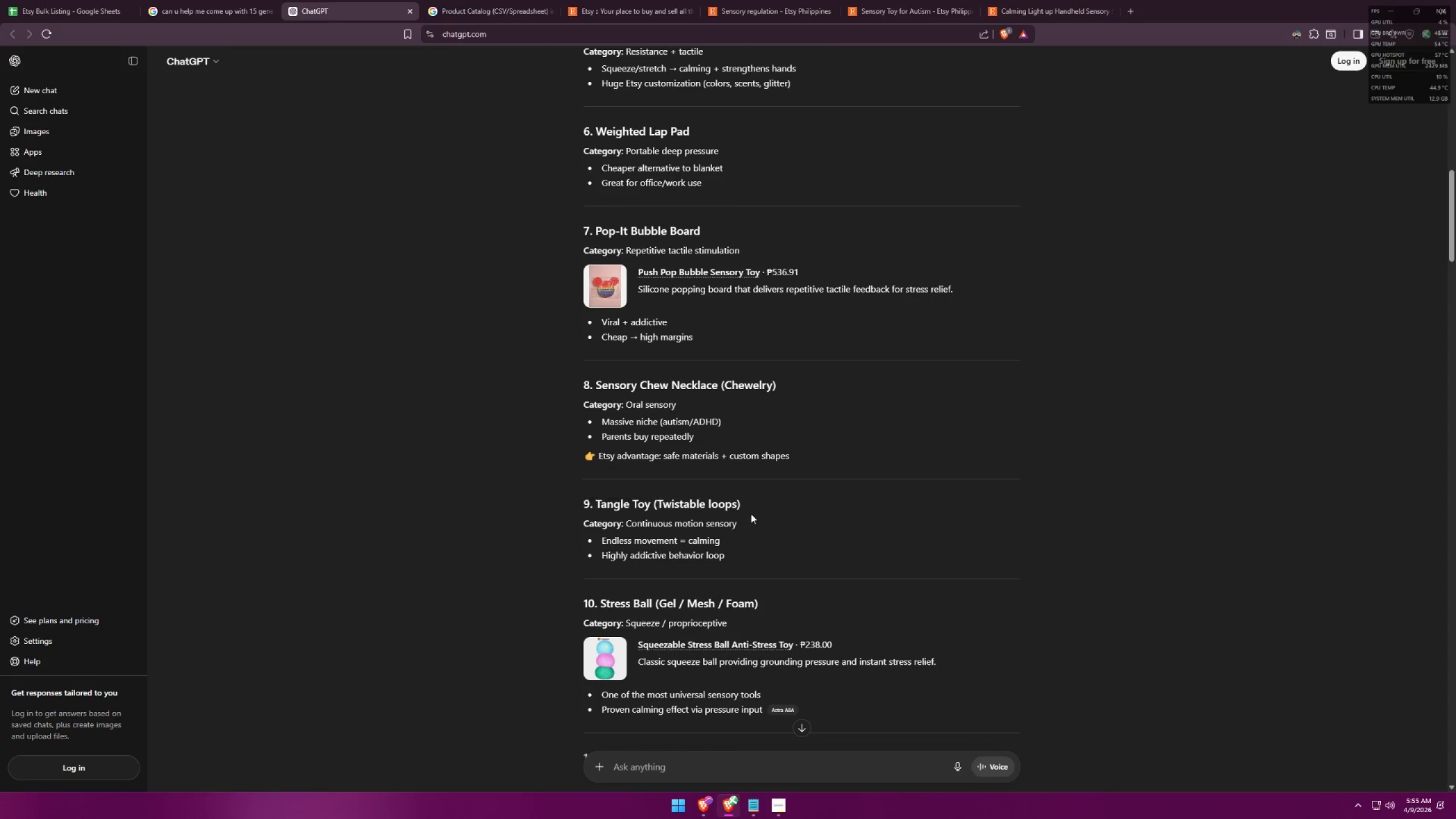 
scroll: coordinate [899, 411], scroll_direction: down, amount: 25.0
 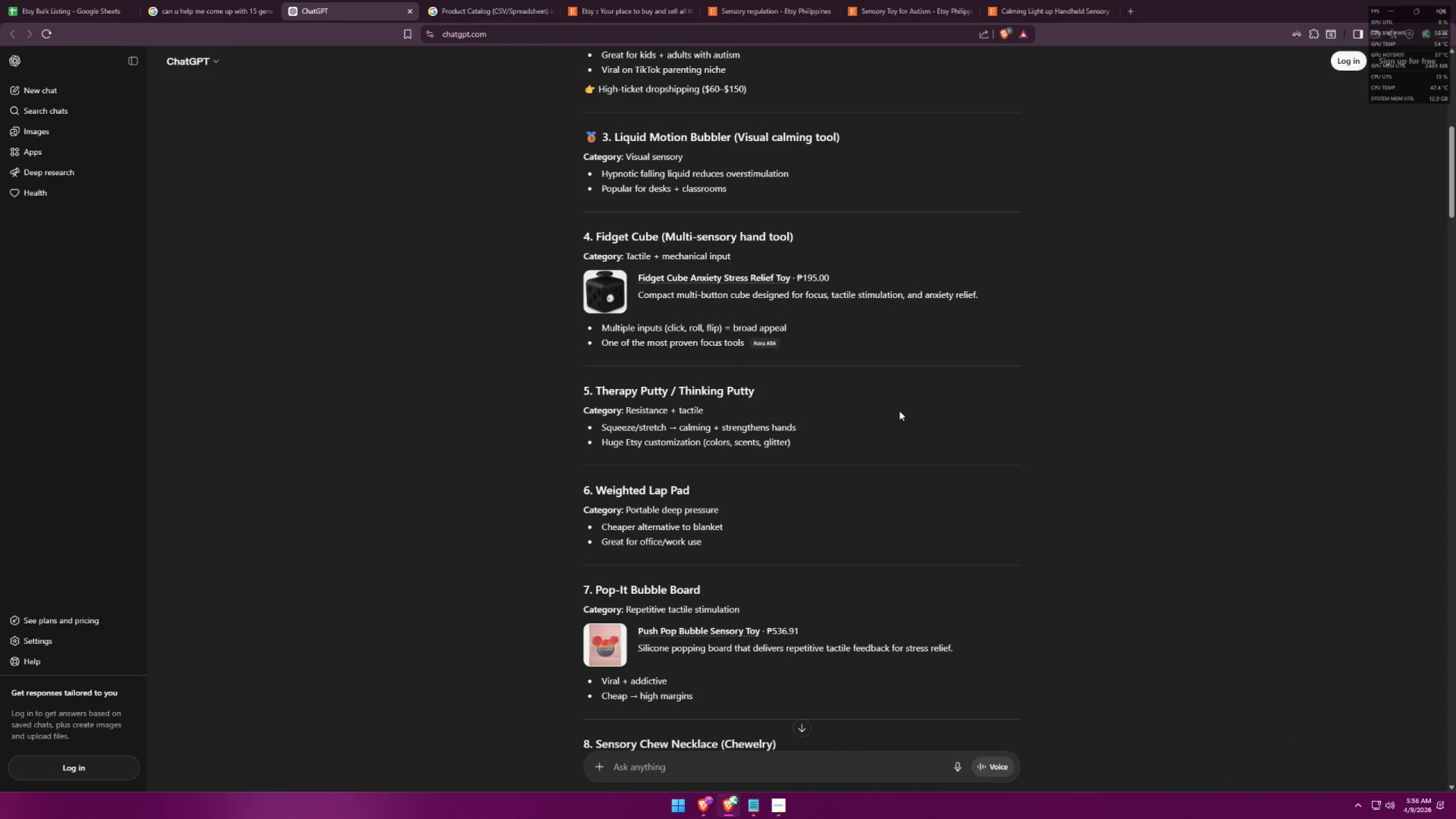 
scroll: coordinate [899, 408], scroll_direction: down, amount: 3.0
 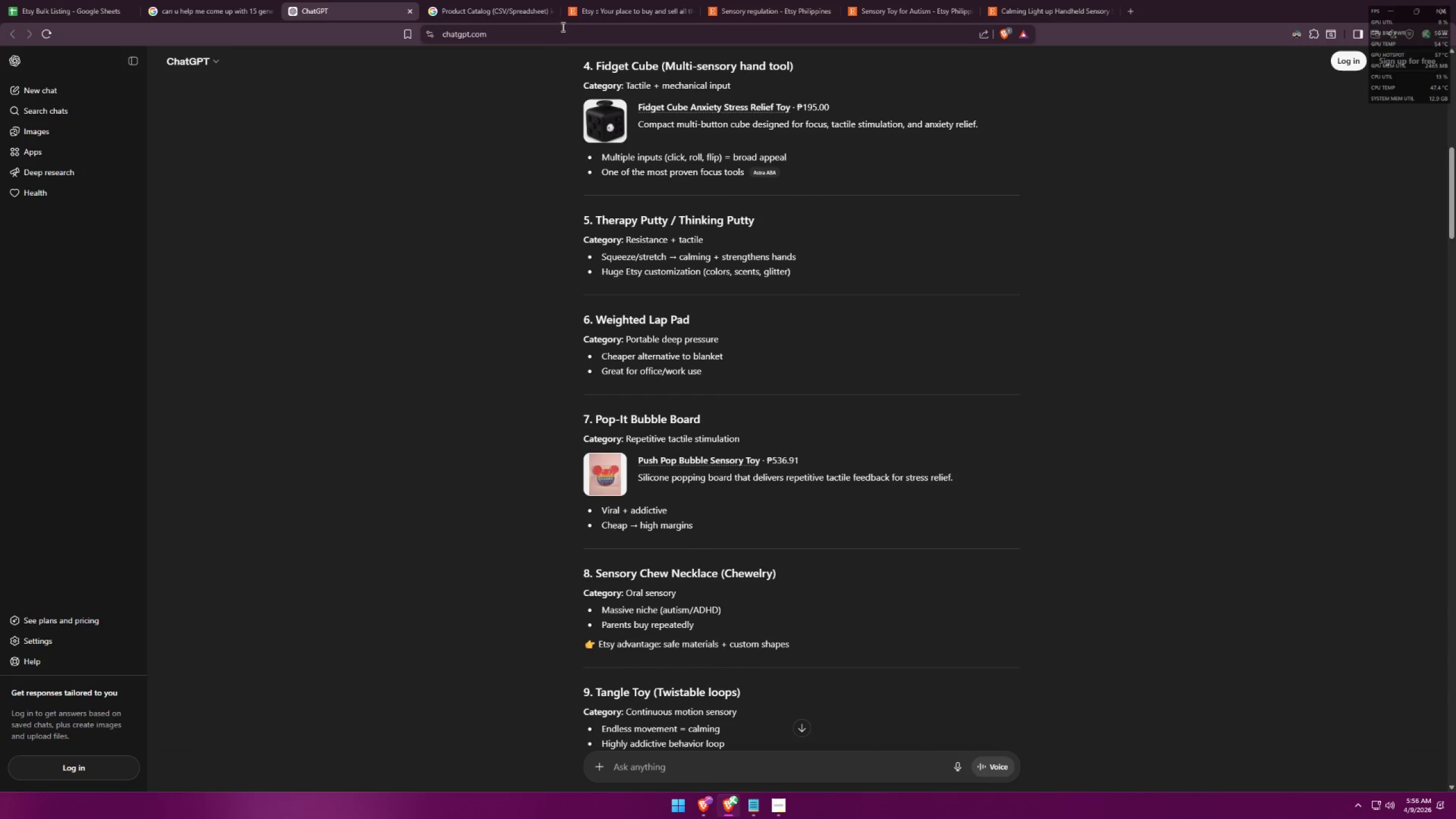 
left_click([469, 0])
 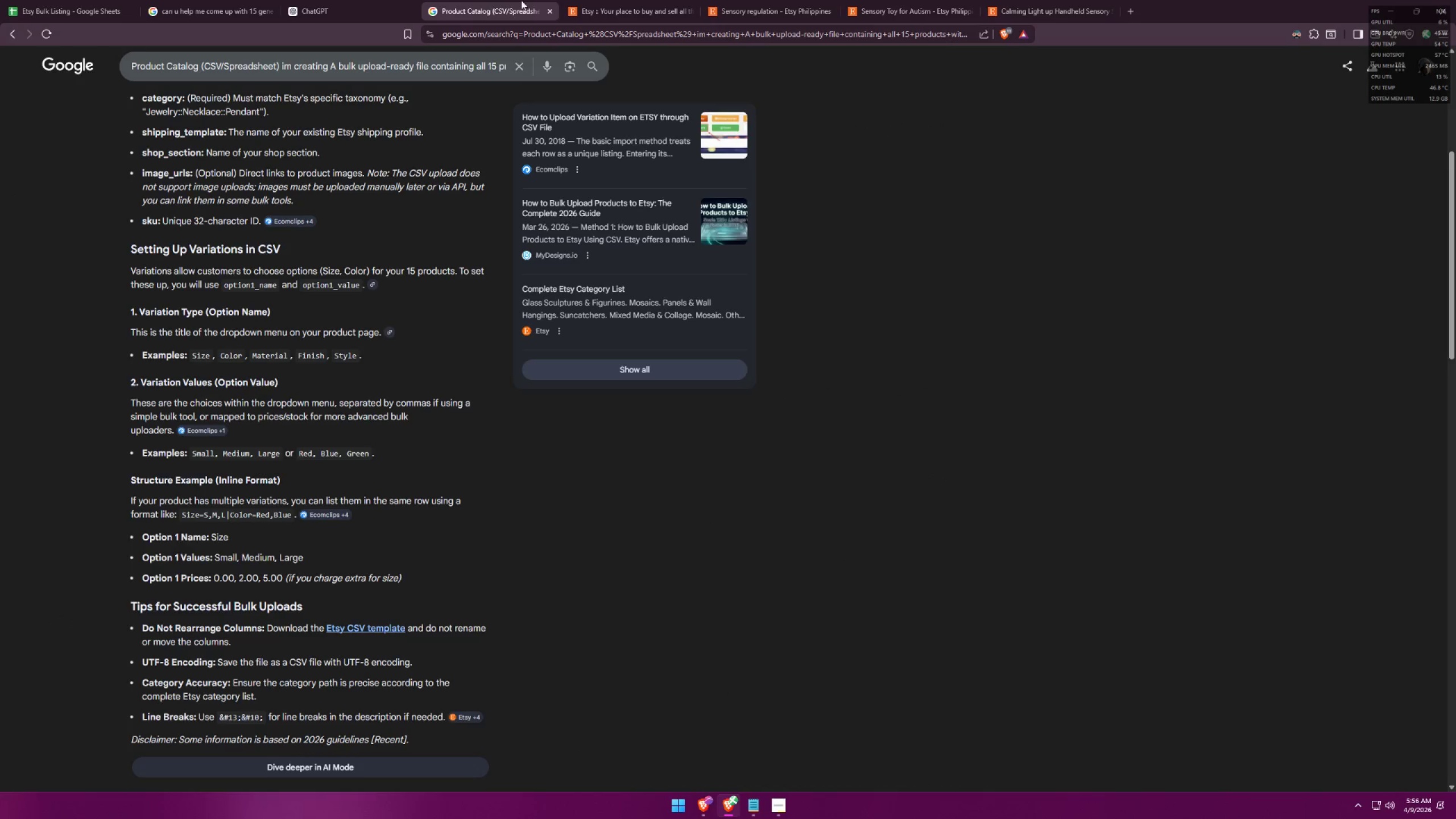 
left_click([582, 0])
 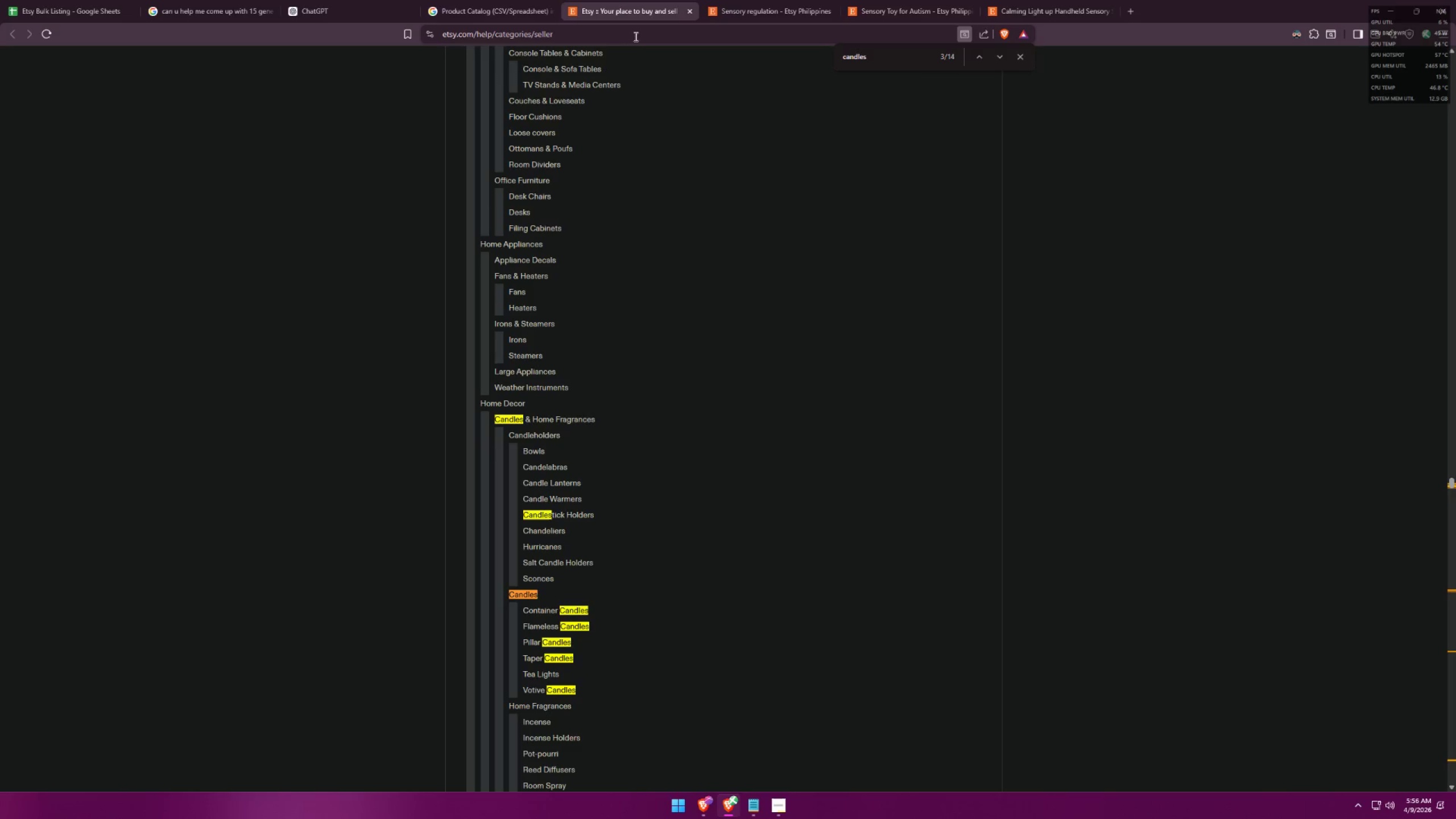 
left_click([712, 0])
 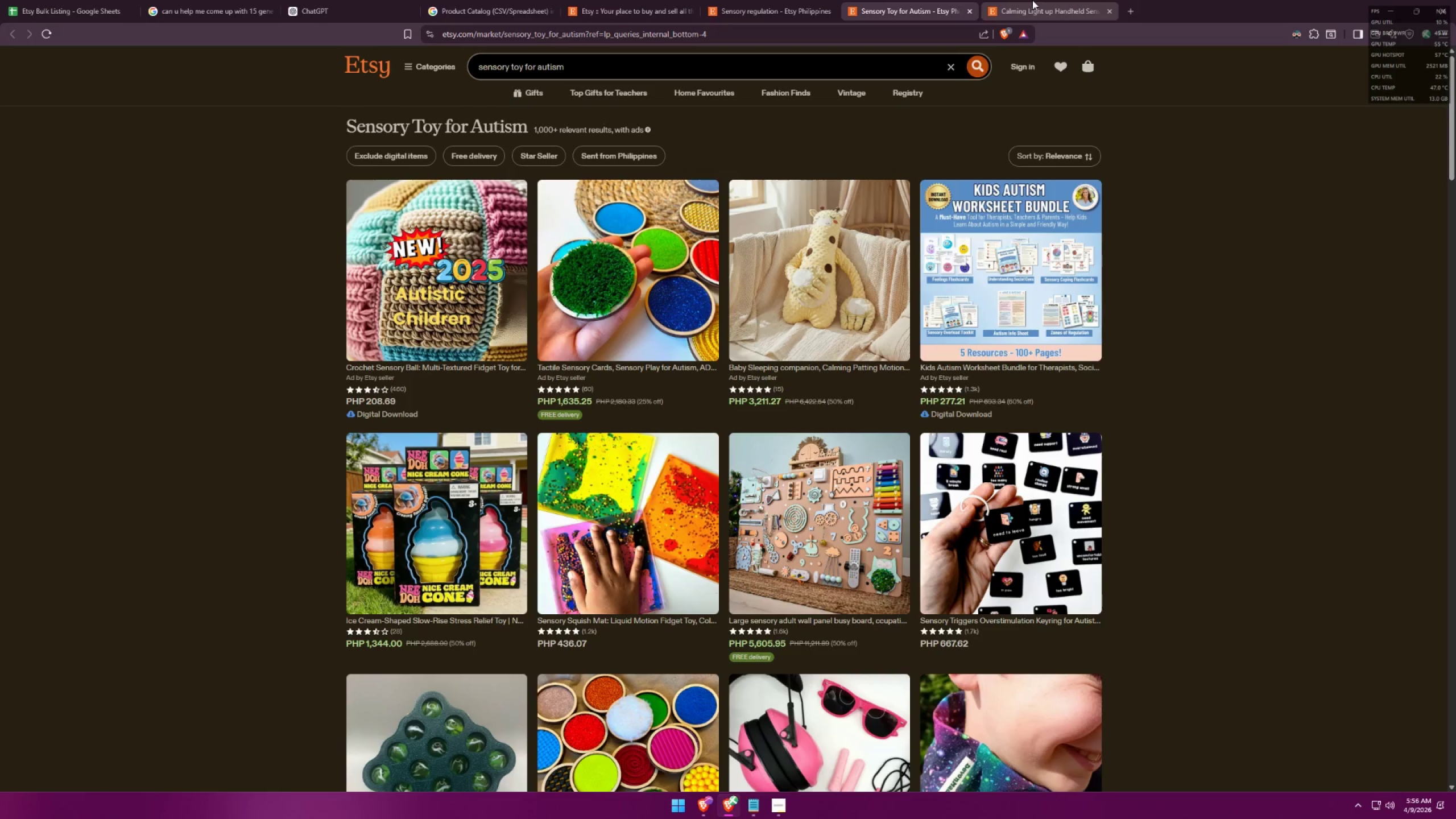 
scroll: coordinate [1056, 387], scroll_direction: down, amount: 8.0
 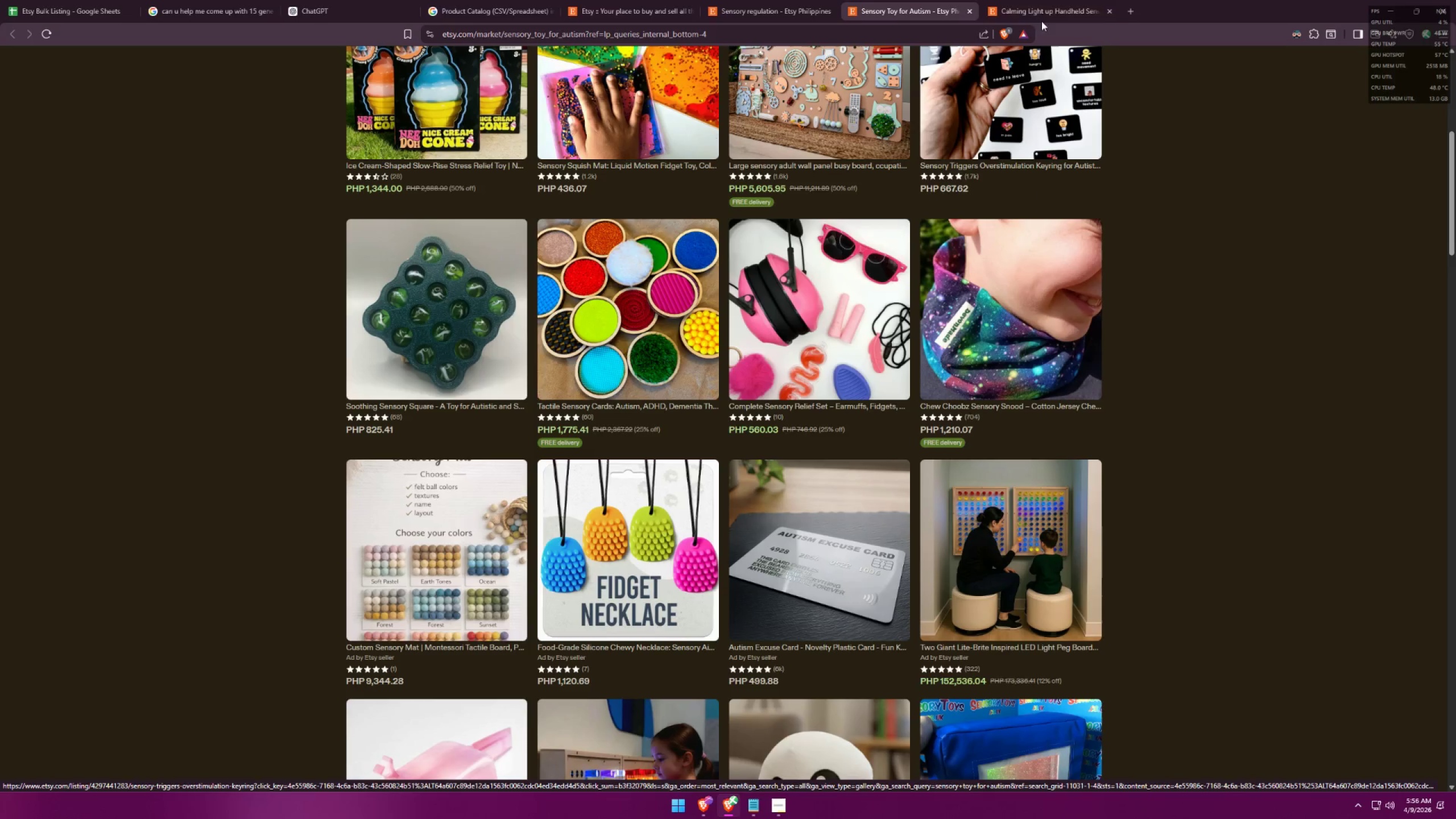 
left_click([1033, 0])
 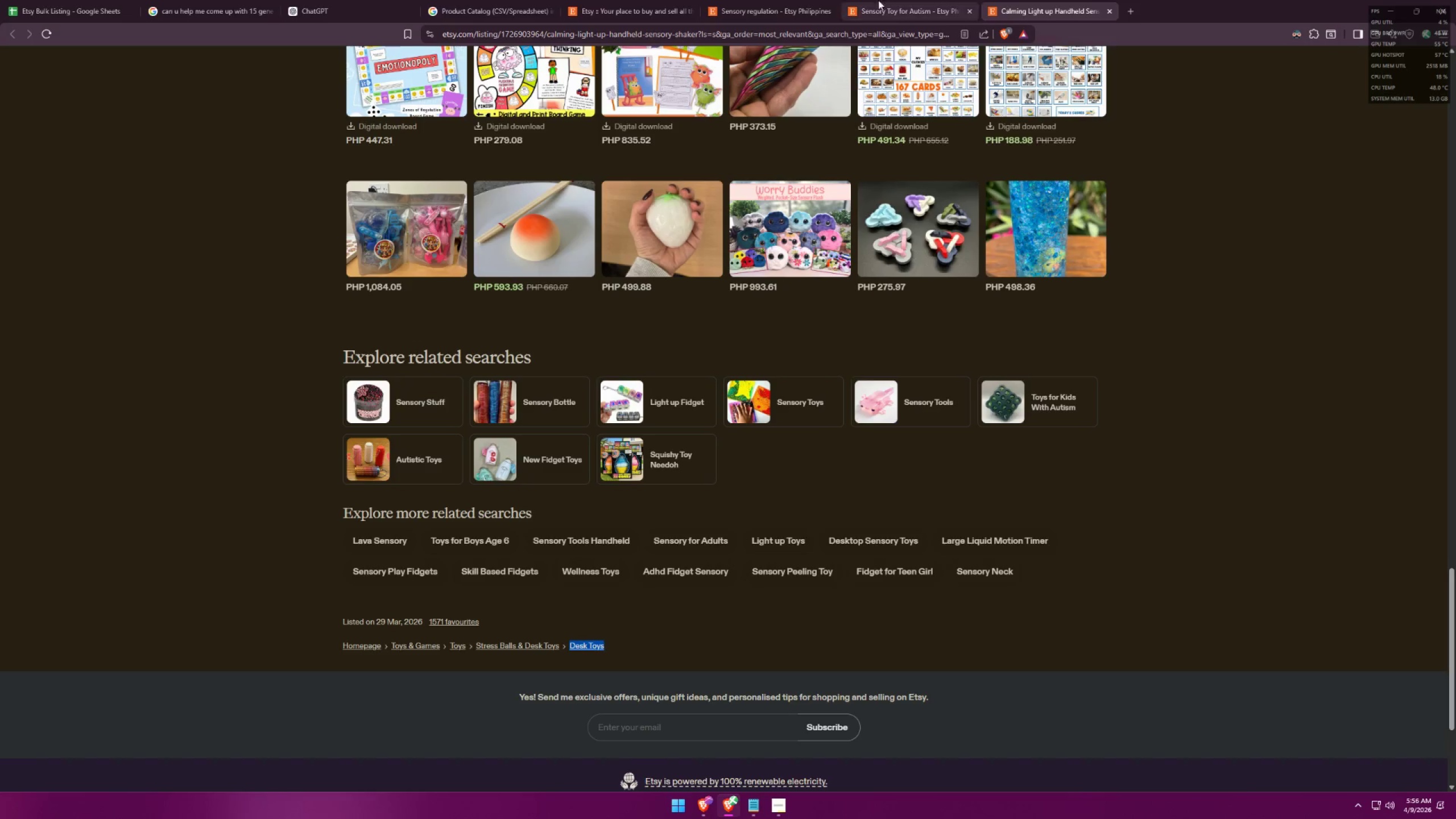 
left_click([796, 0])
 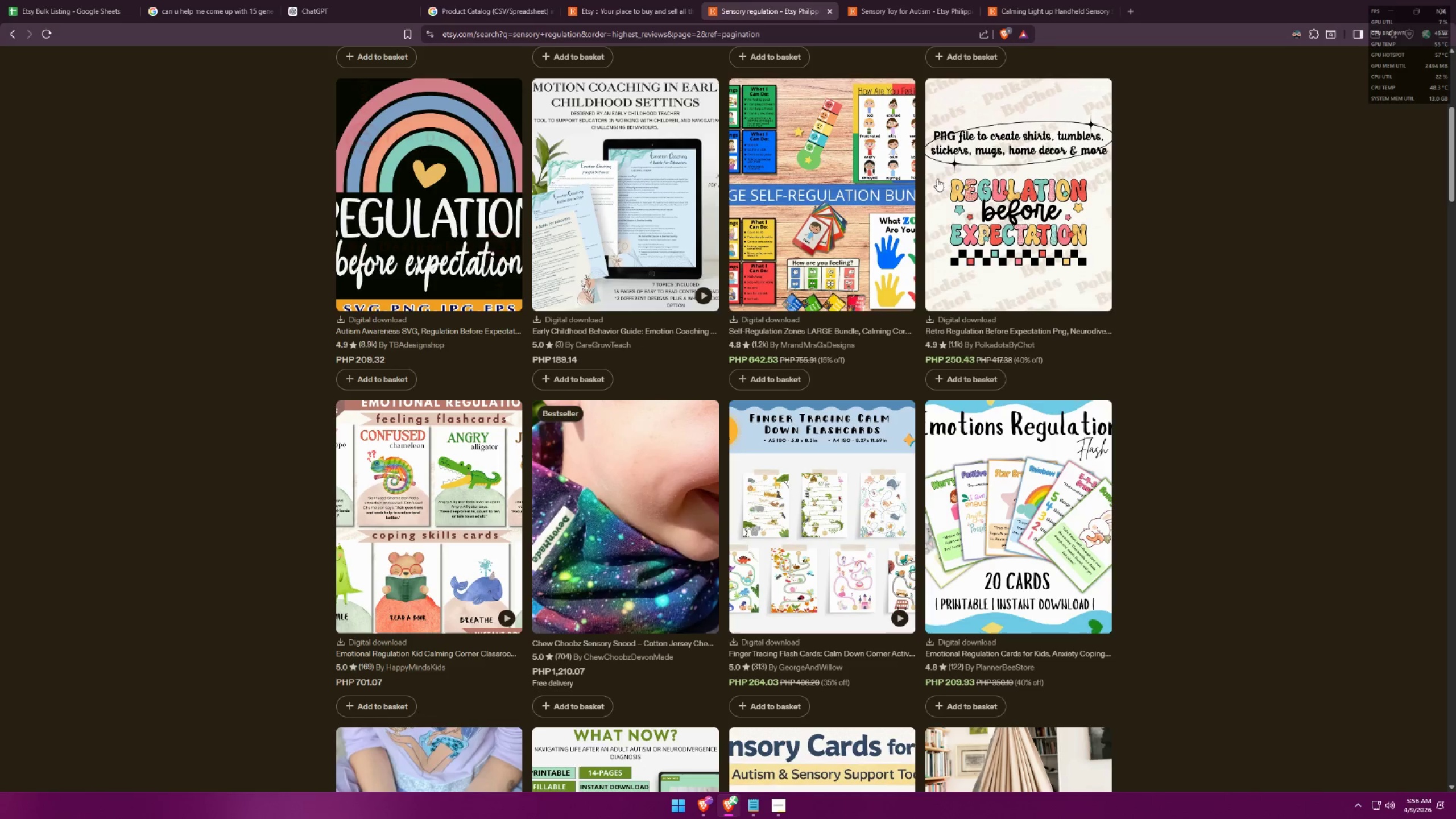 
scroll: coordinate [1100, 329], scroll_direction: down, amount: 15.0
 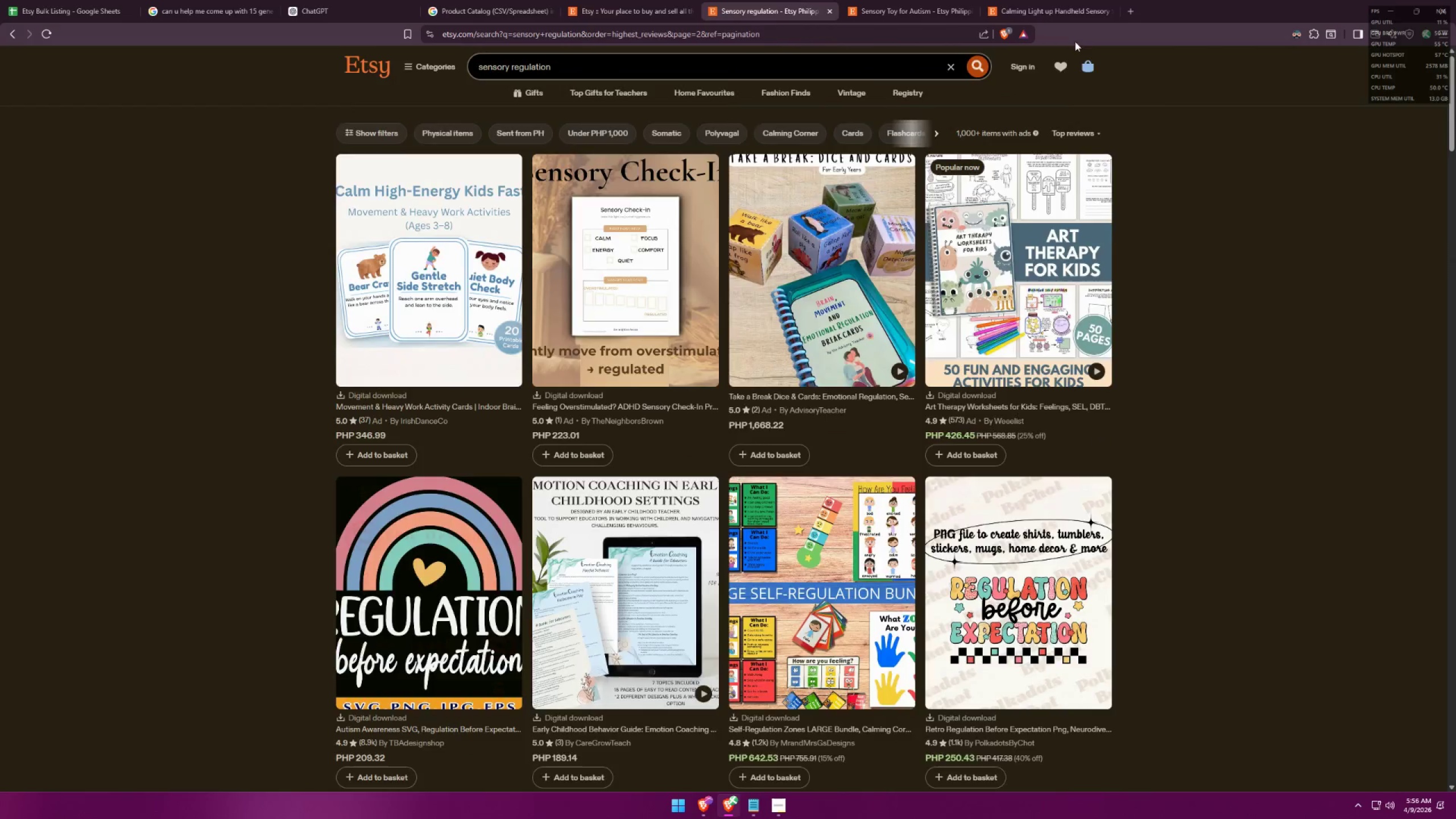 
double_click([938, 0])
 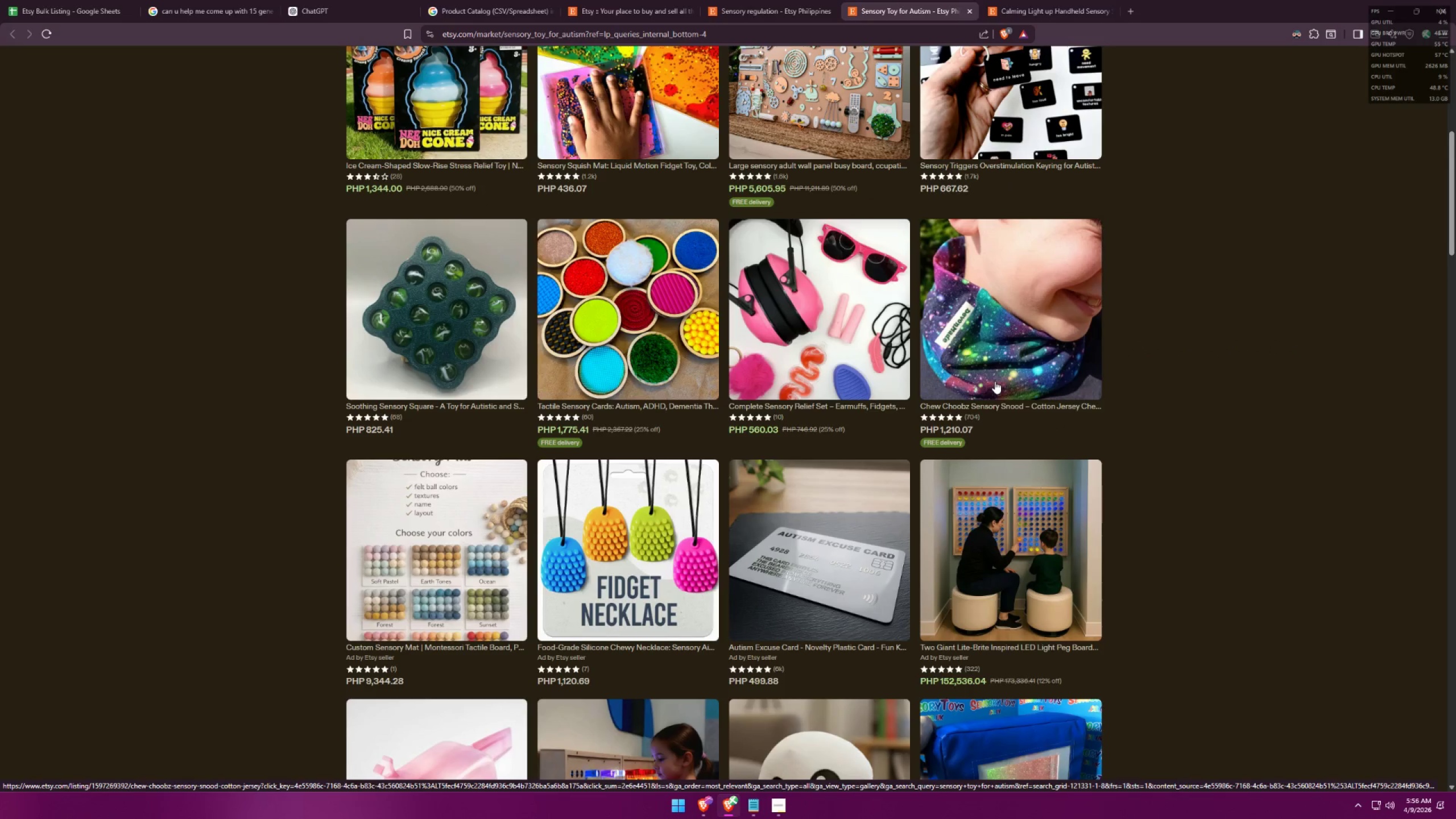 
wait(6.13)
 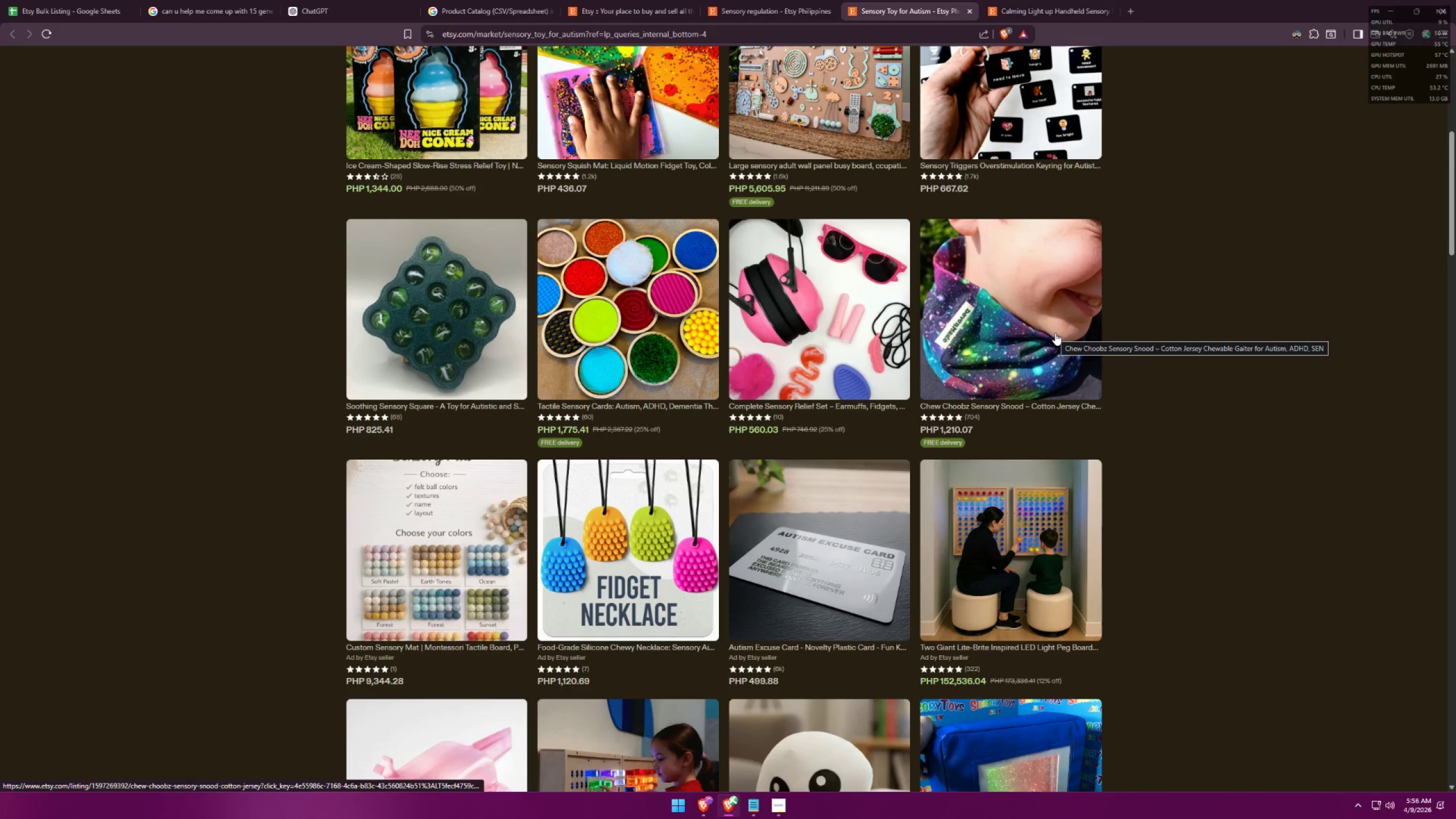 
left_click_drag(start_coordinate=[593, 68], to_coordinate=[309, 48])
 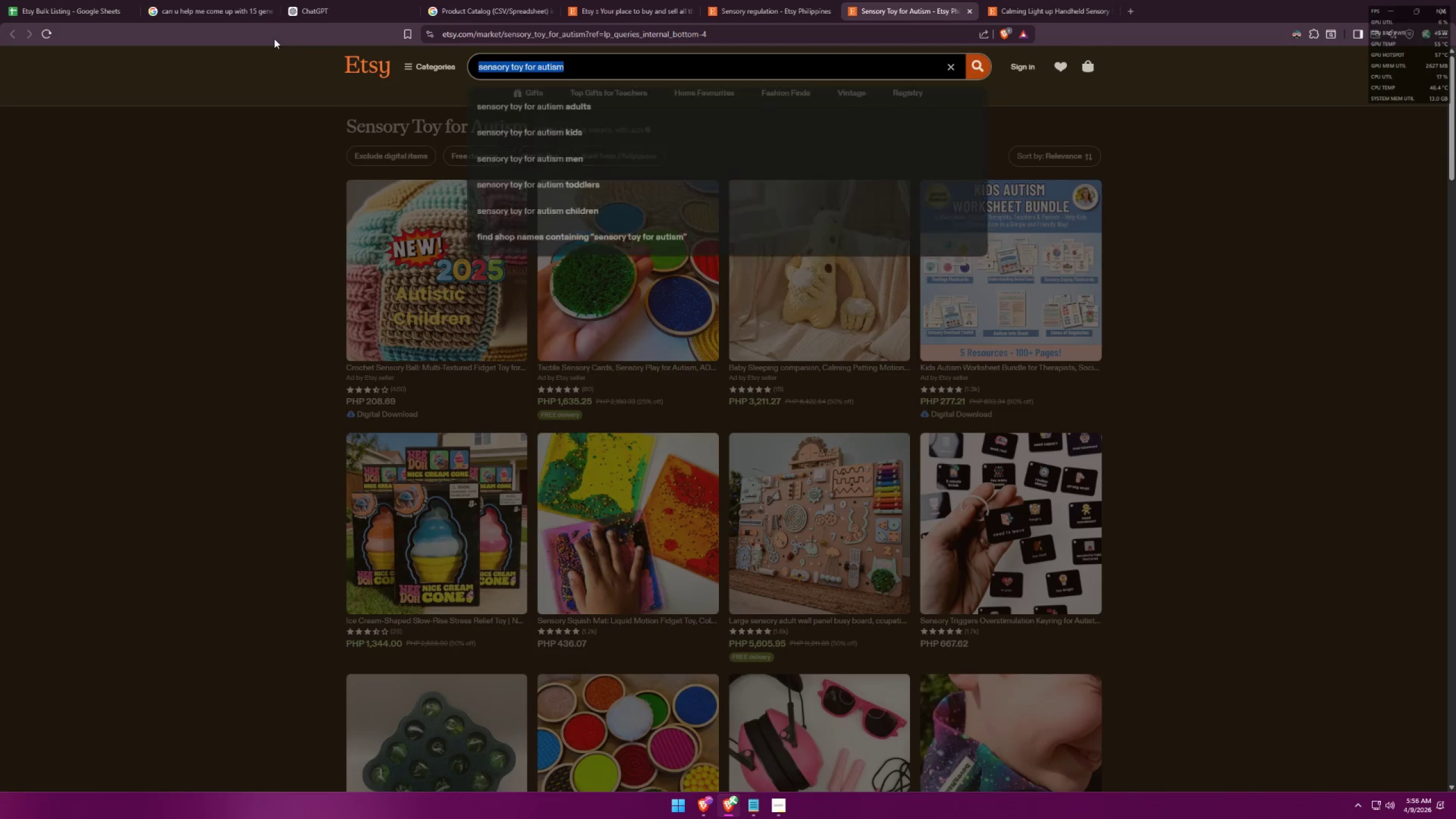 
type(sensory snood)
 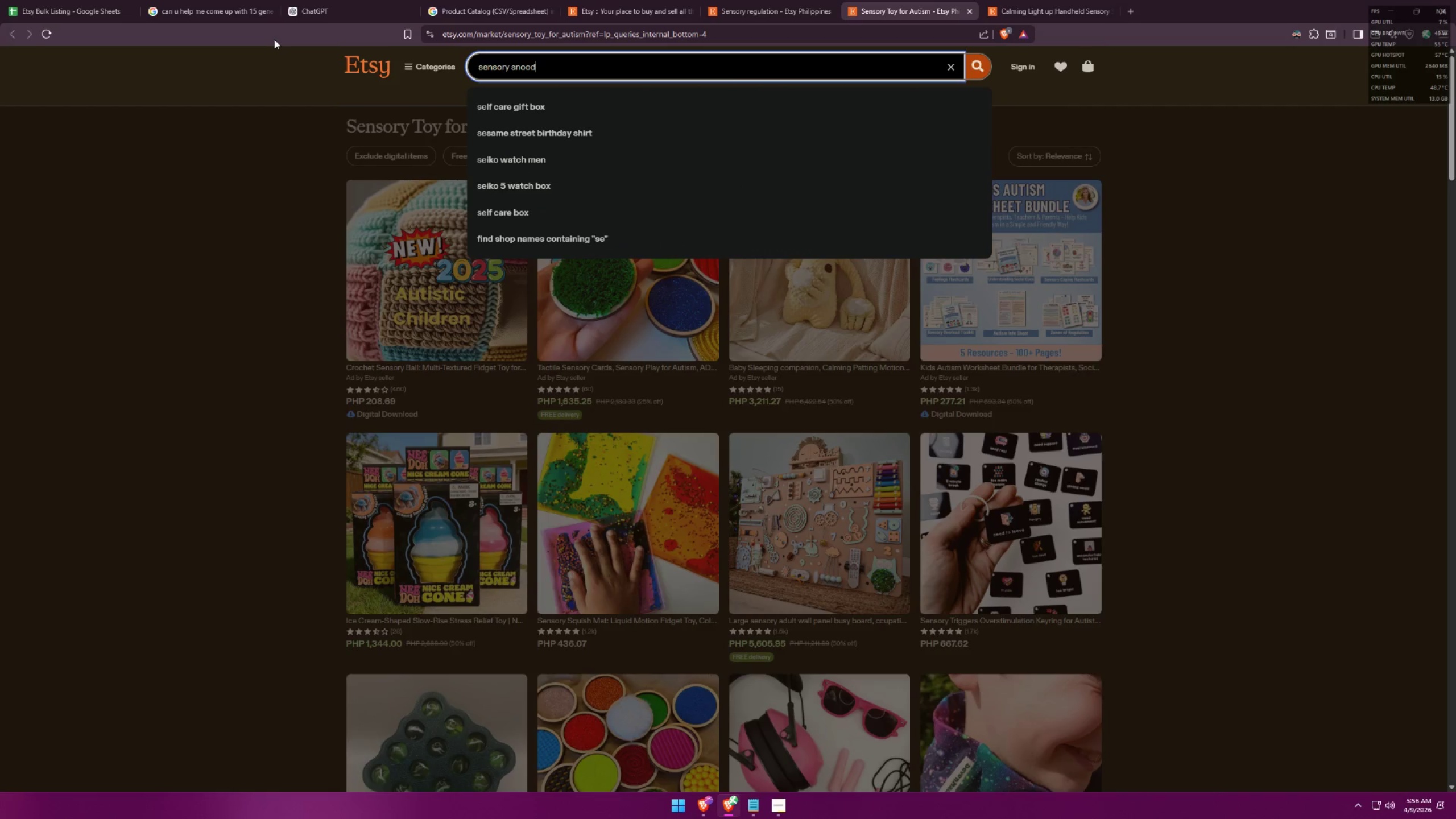 
key(Enter)
 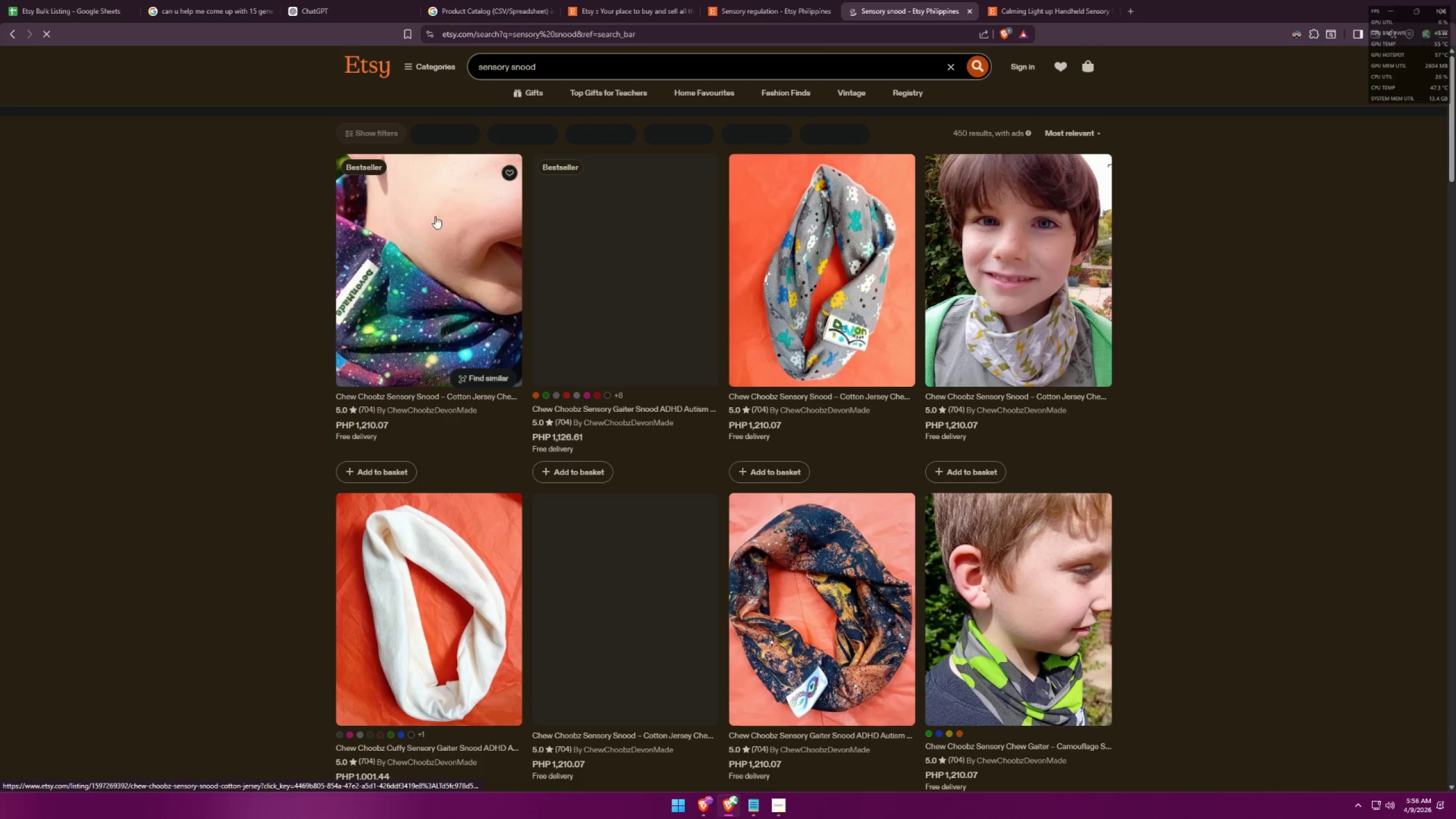 
wait(8.71)
 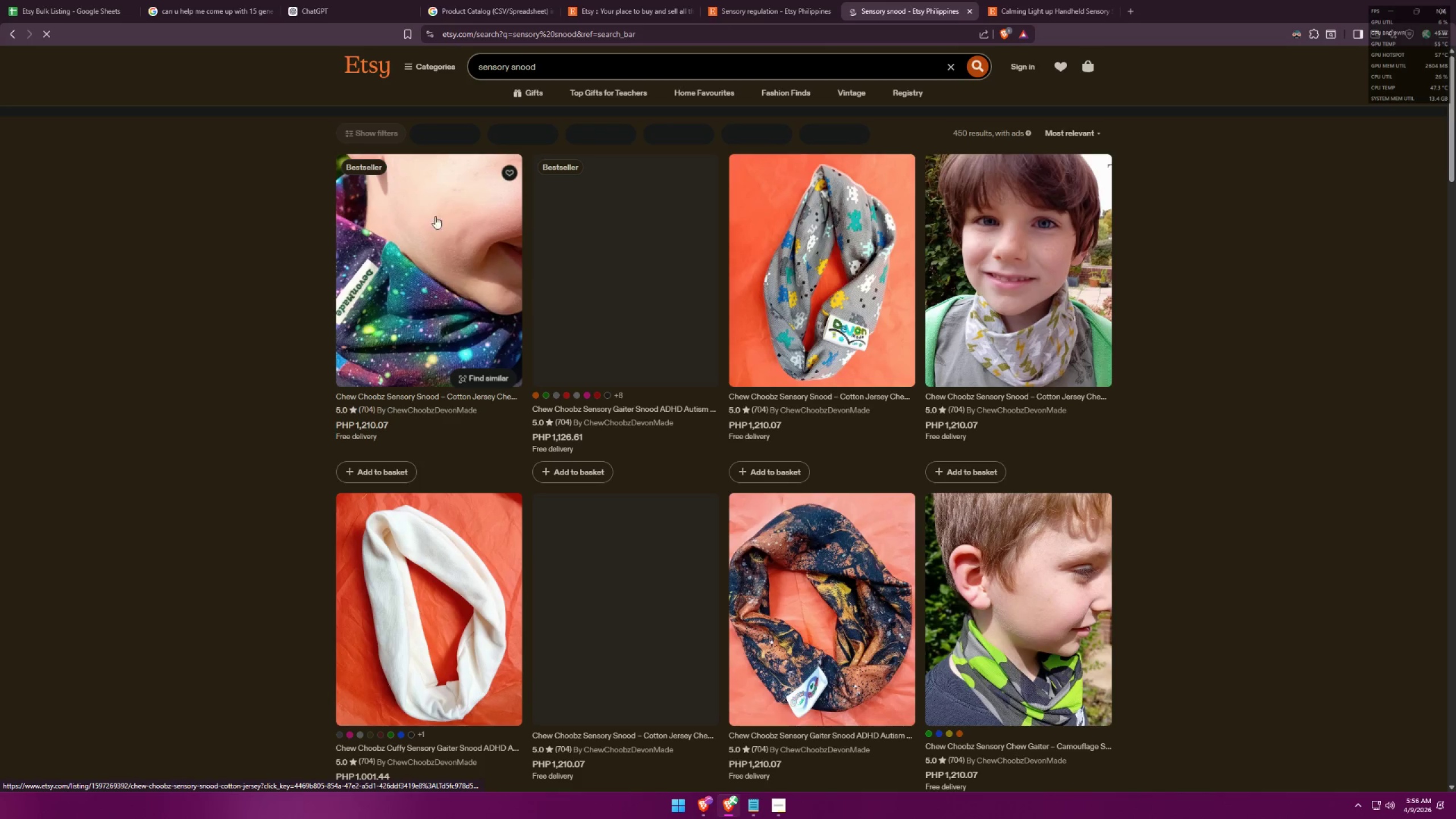 
left_click([625, 250])
 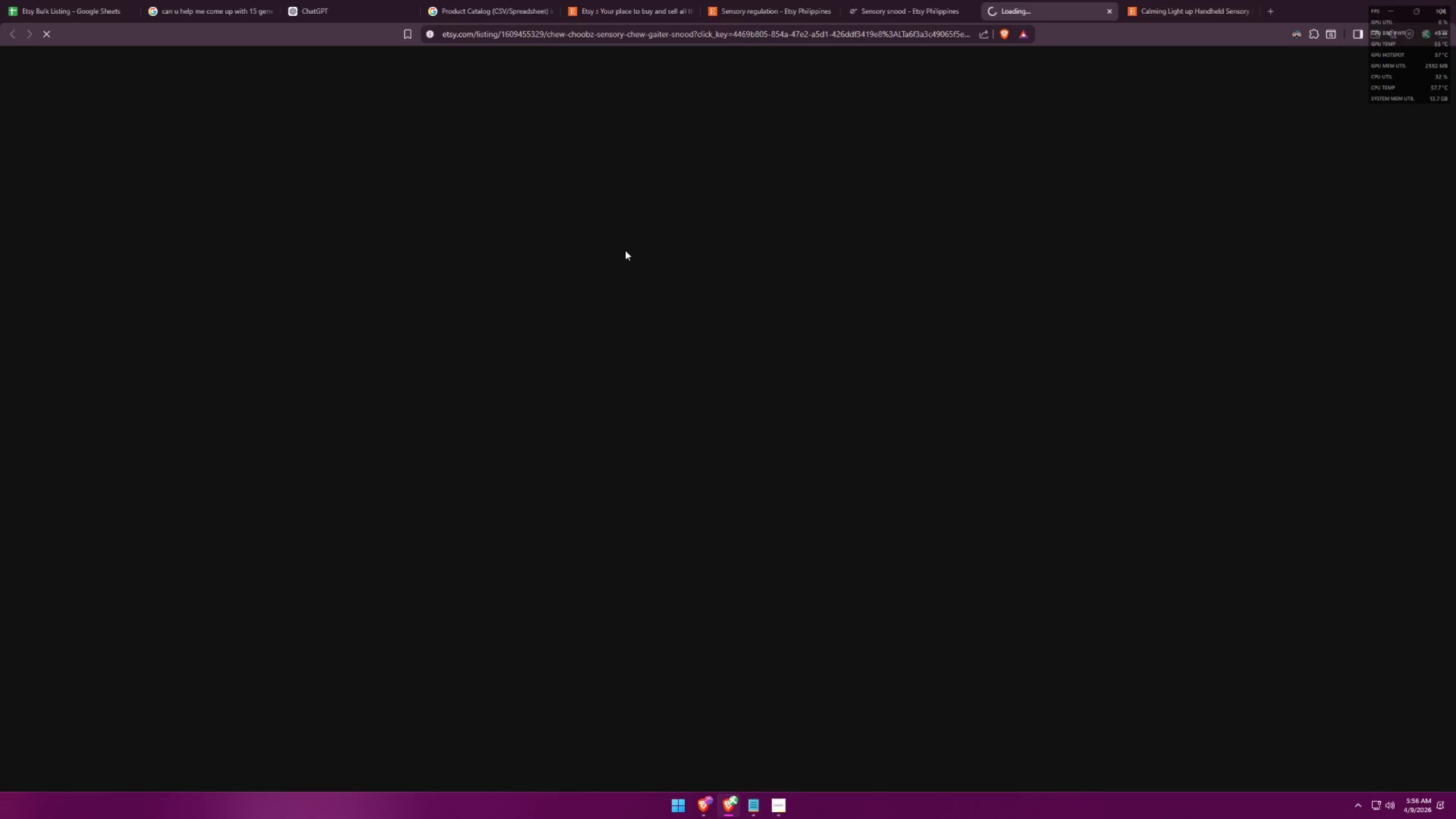 
key(Alt+AltLeft)
 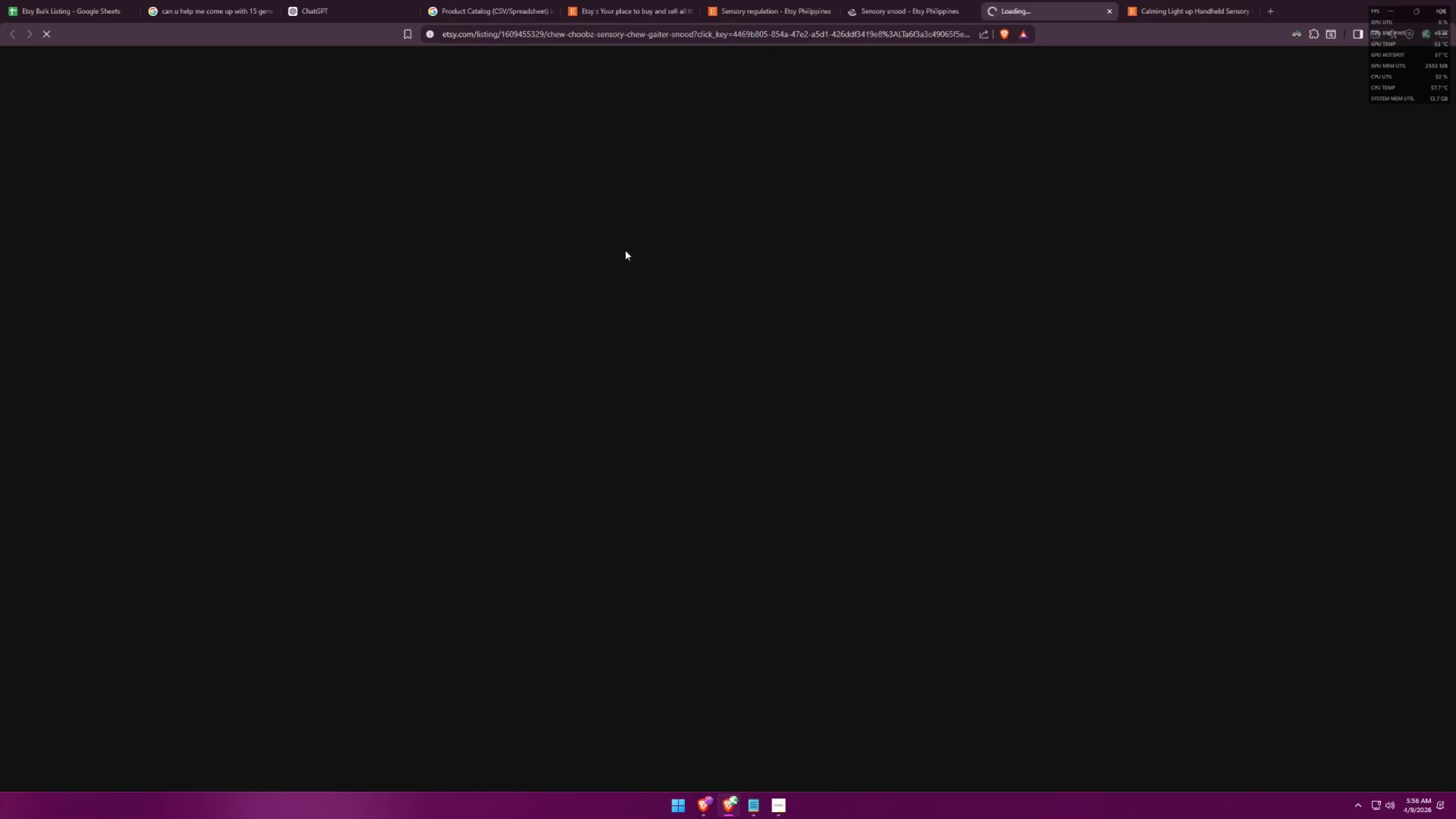 
key(Alt+Tab)
 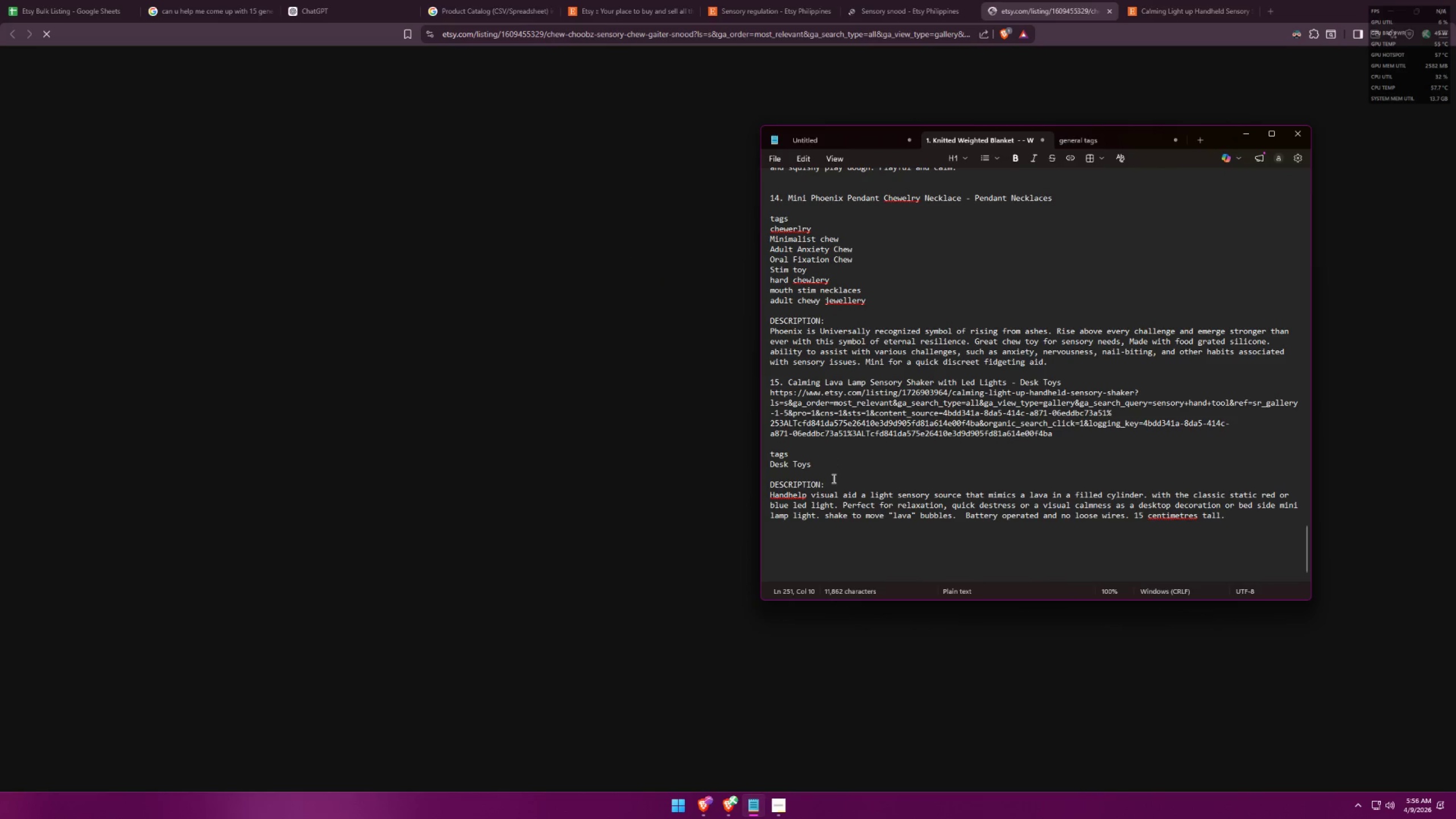 
left_click([830, 537])
 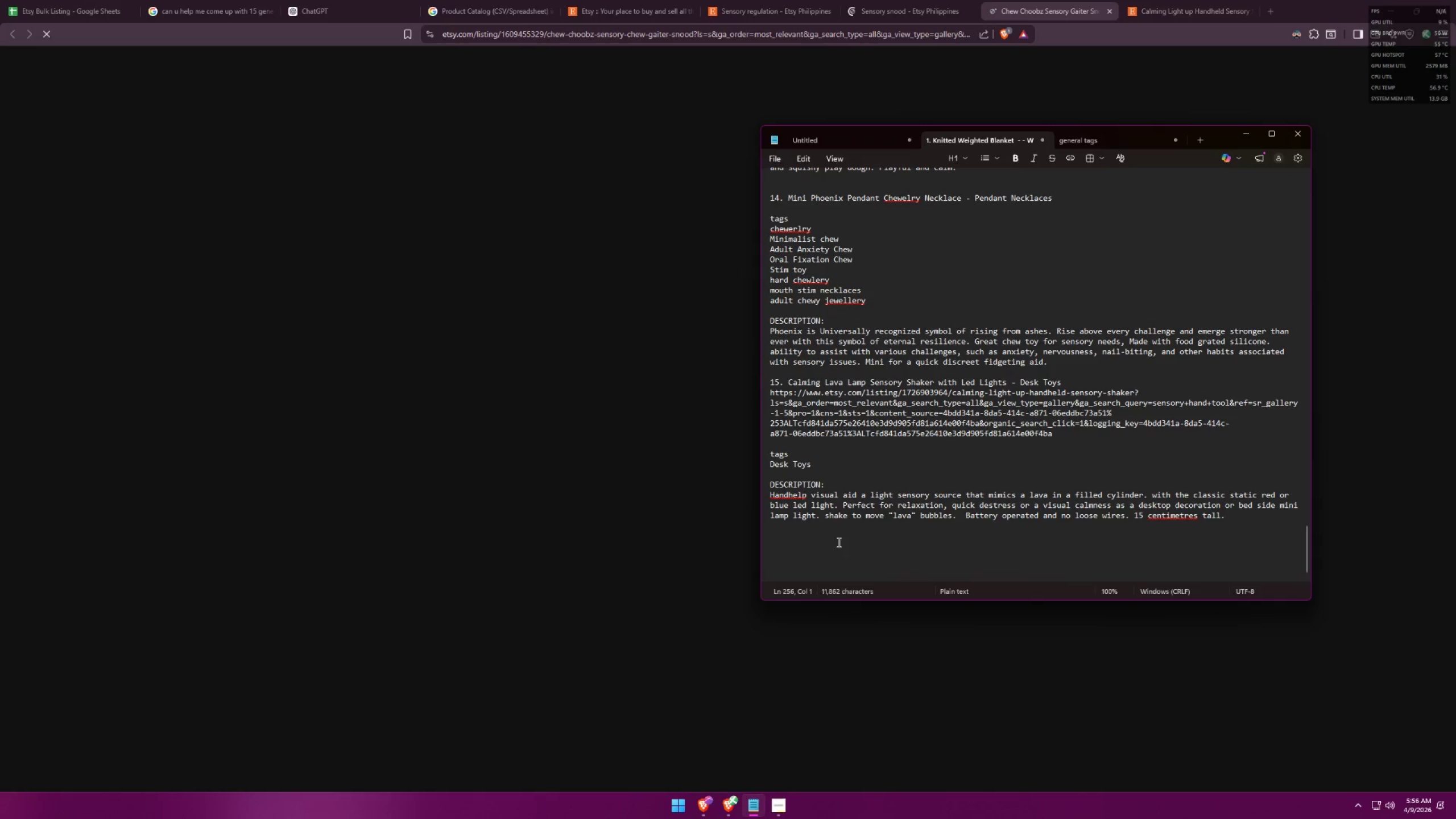 
hold_key(key=ShiftLeft, duration=0.66)
 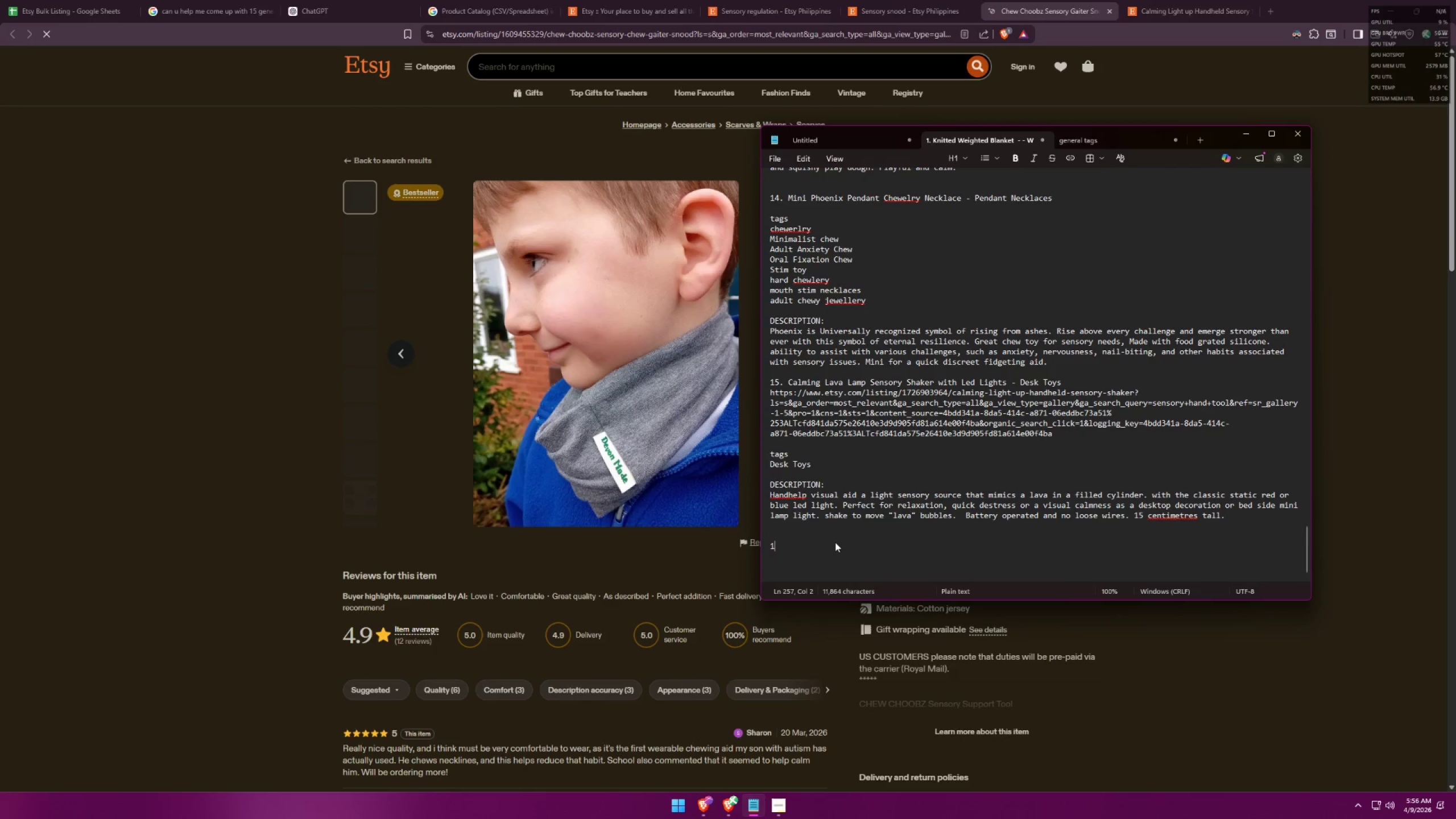 
key(Enter)
 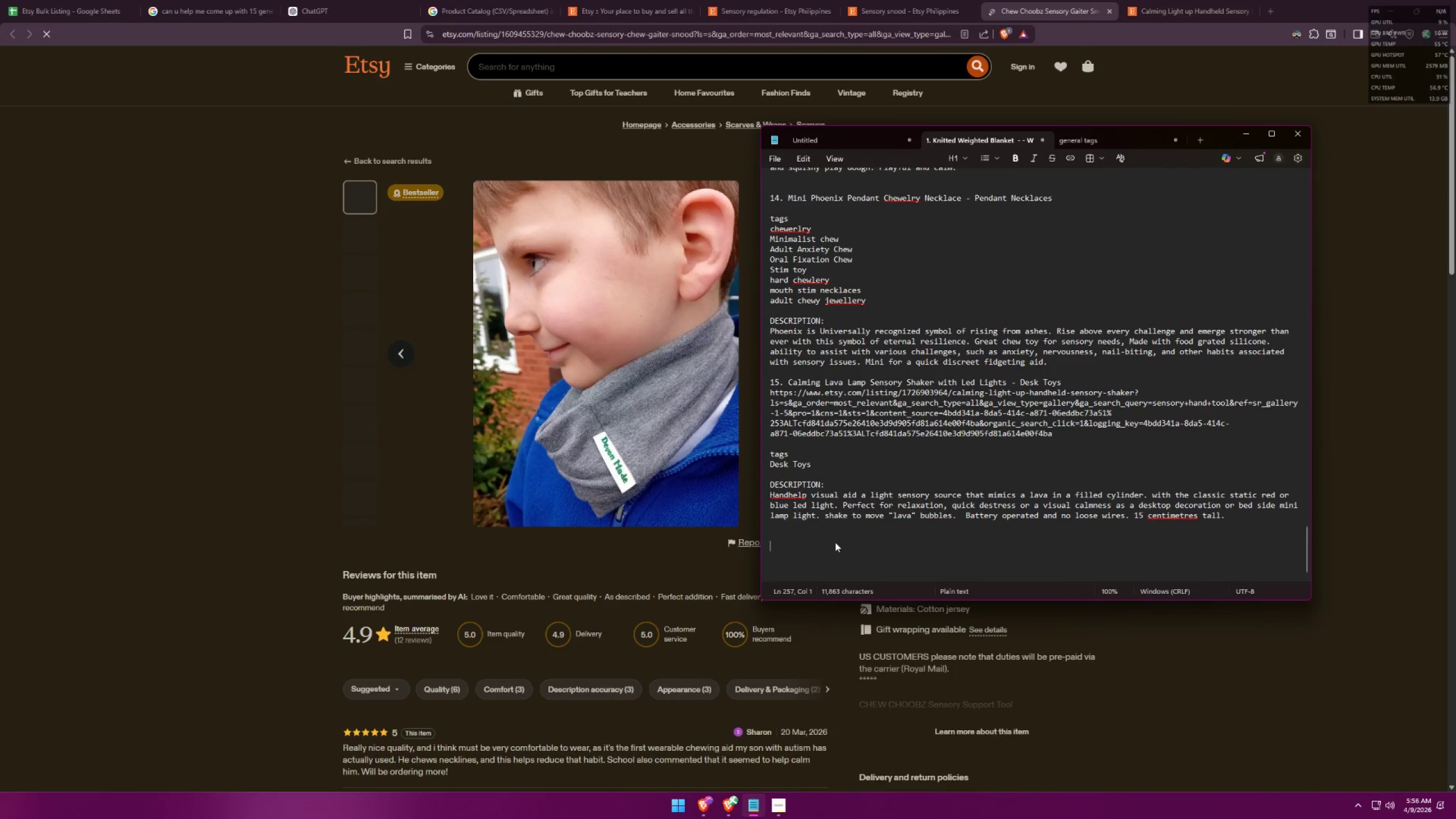 
type(16. Sensory Gaiter)
 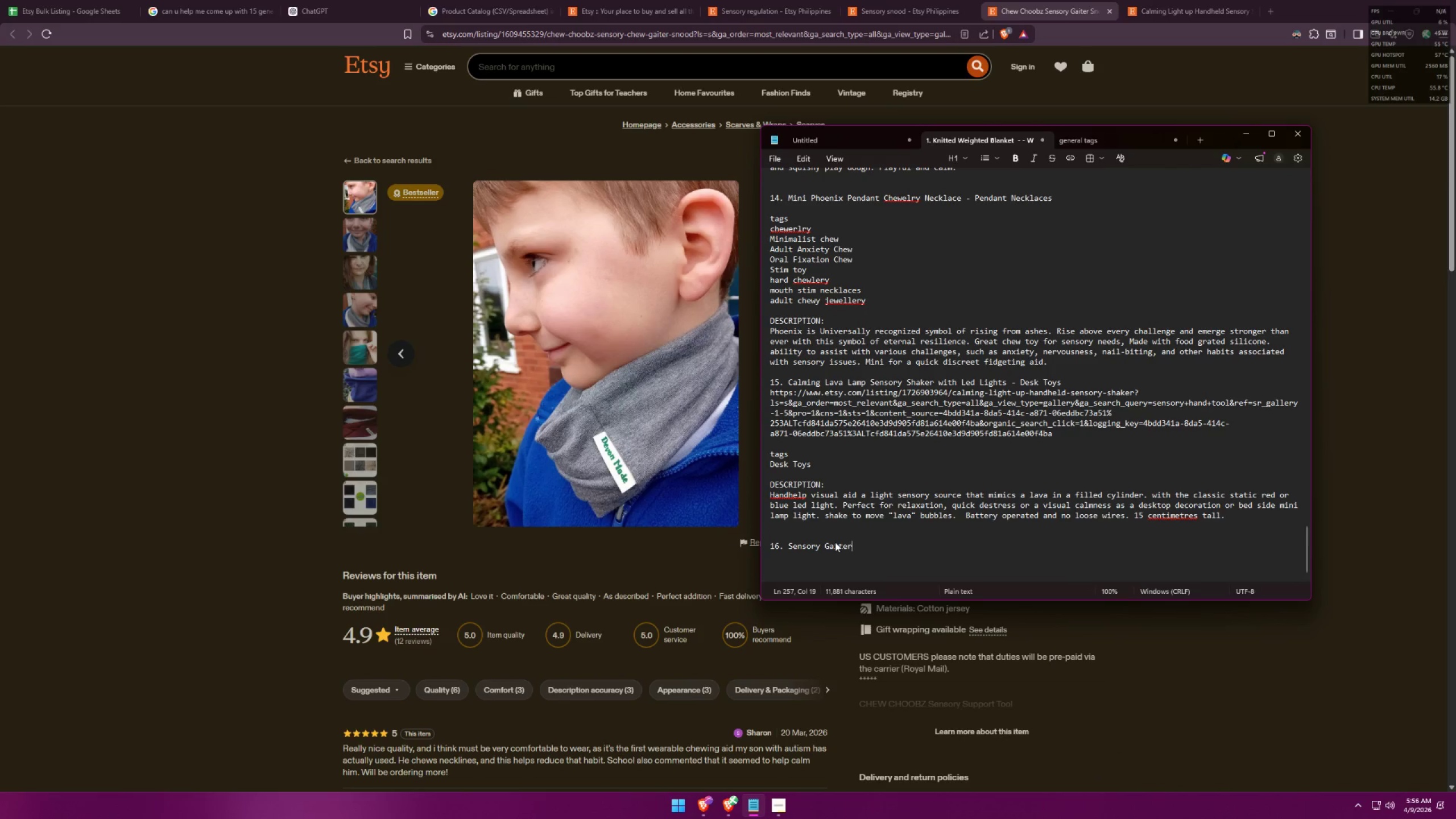 
key(Alt+AltLeft)
 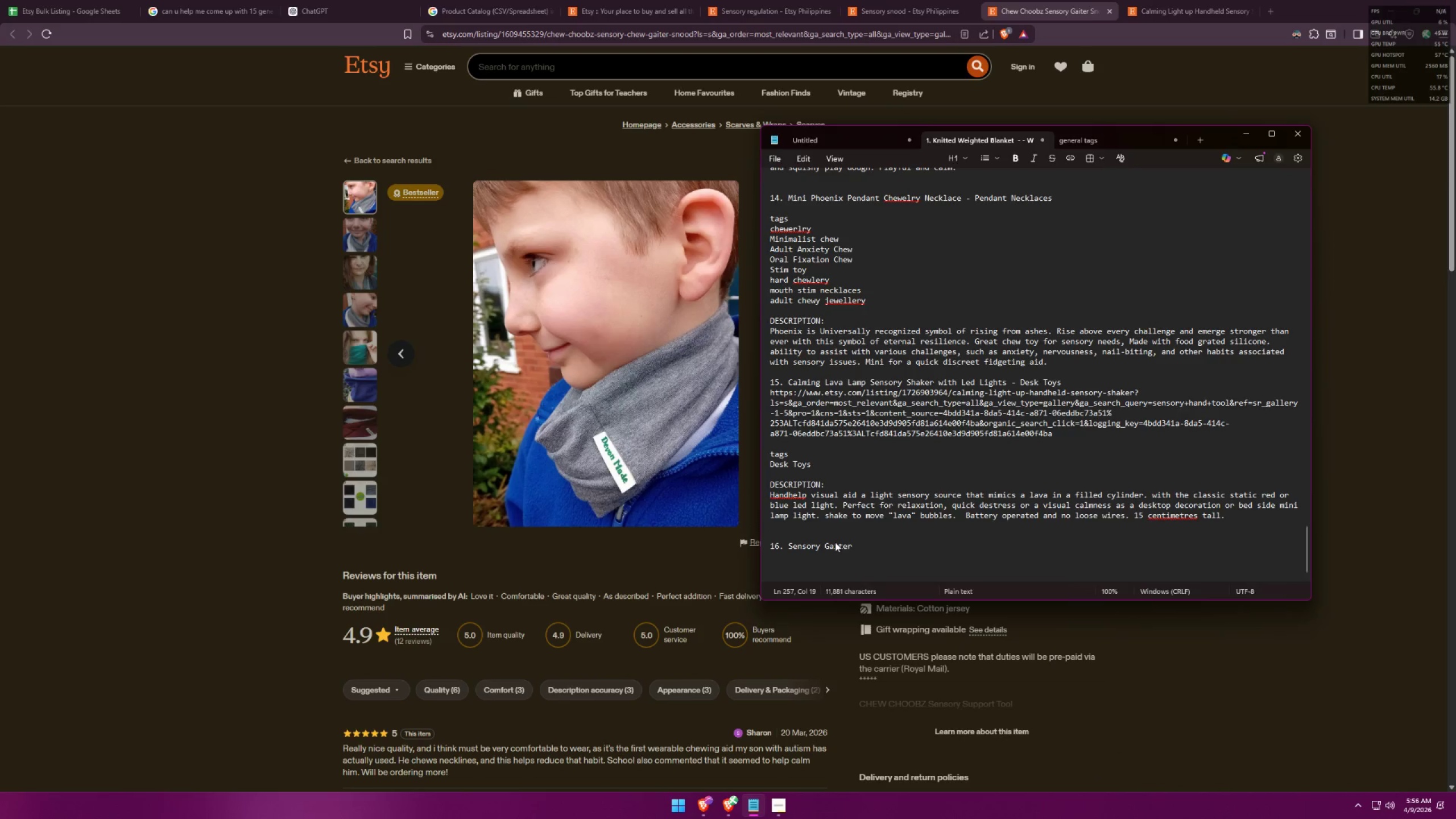 
key(Alt+Tab)
 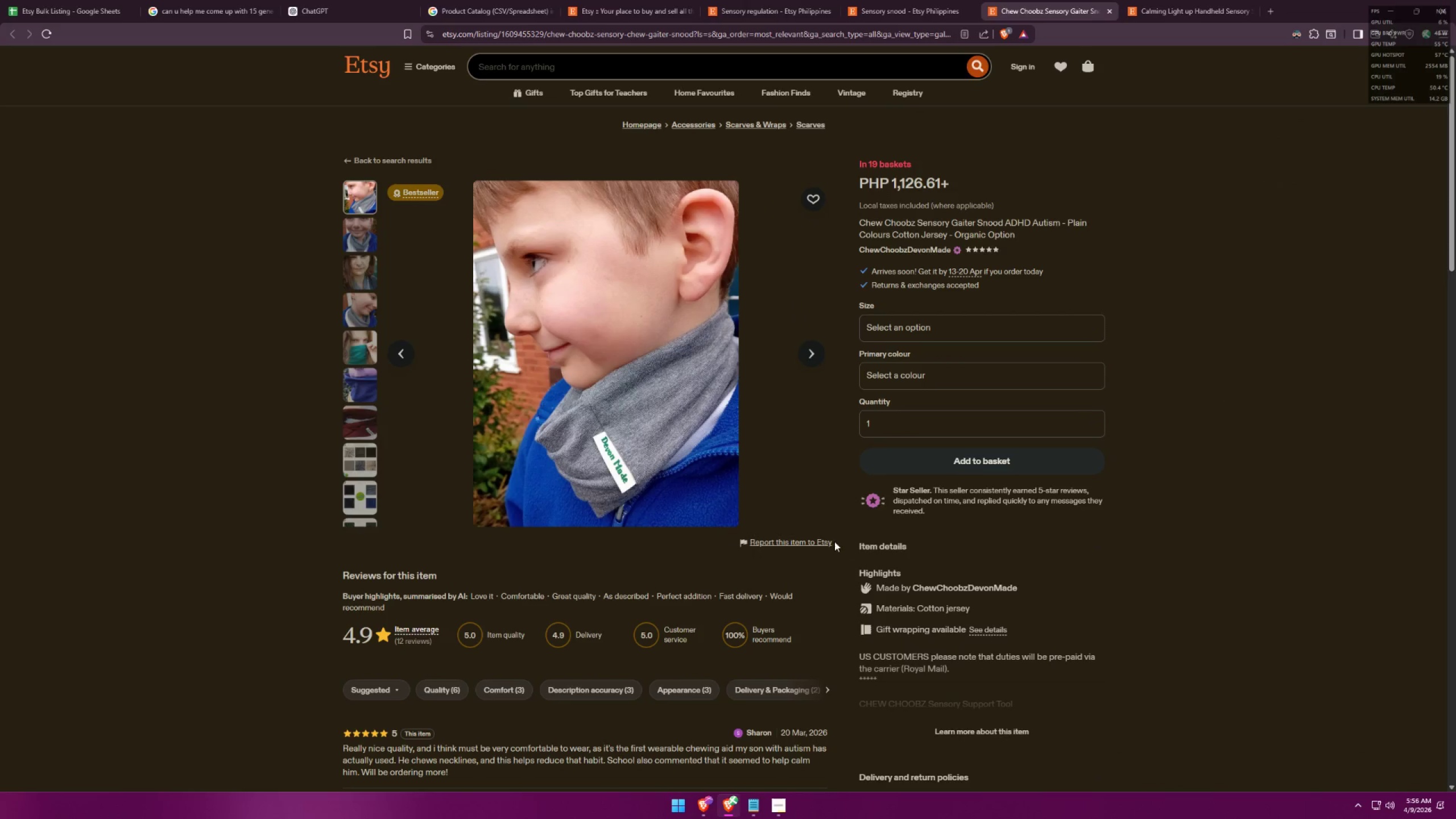 
left_click_drag(start_coordinate=[830, 118], to_coordinate=[793, 110])
 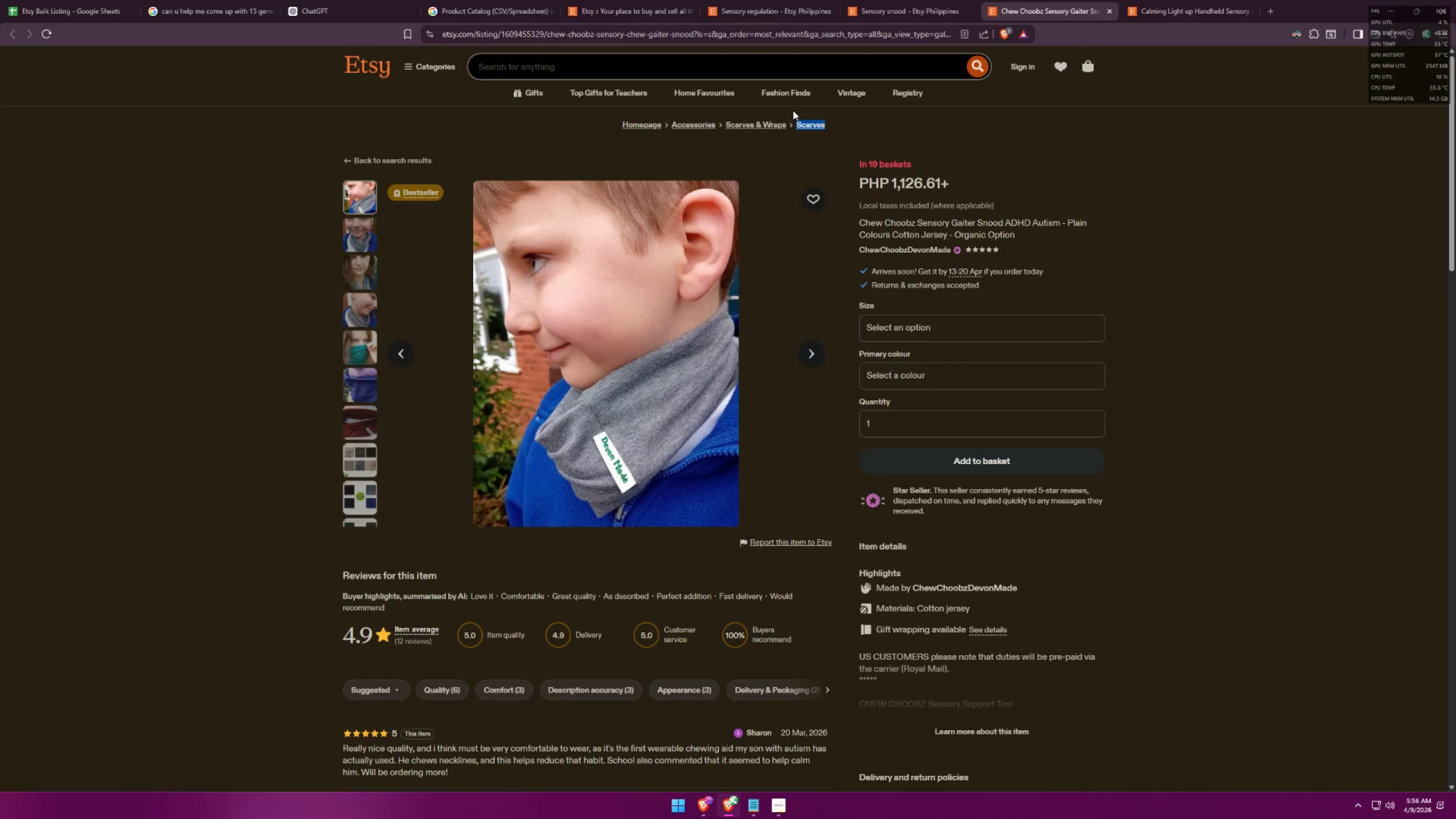 
key(Control+ControlLeft)
 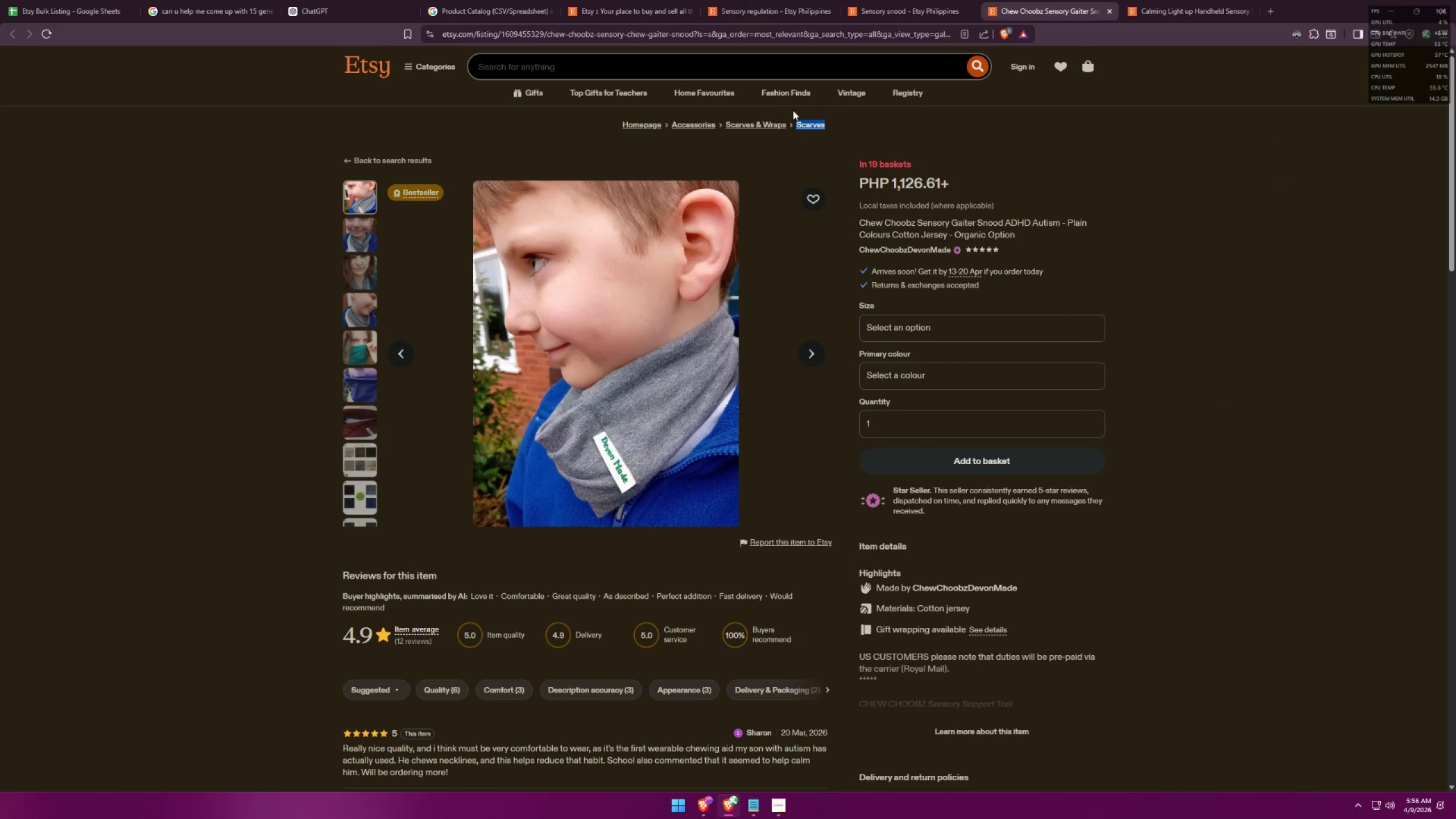 
key(Control+C)
 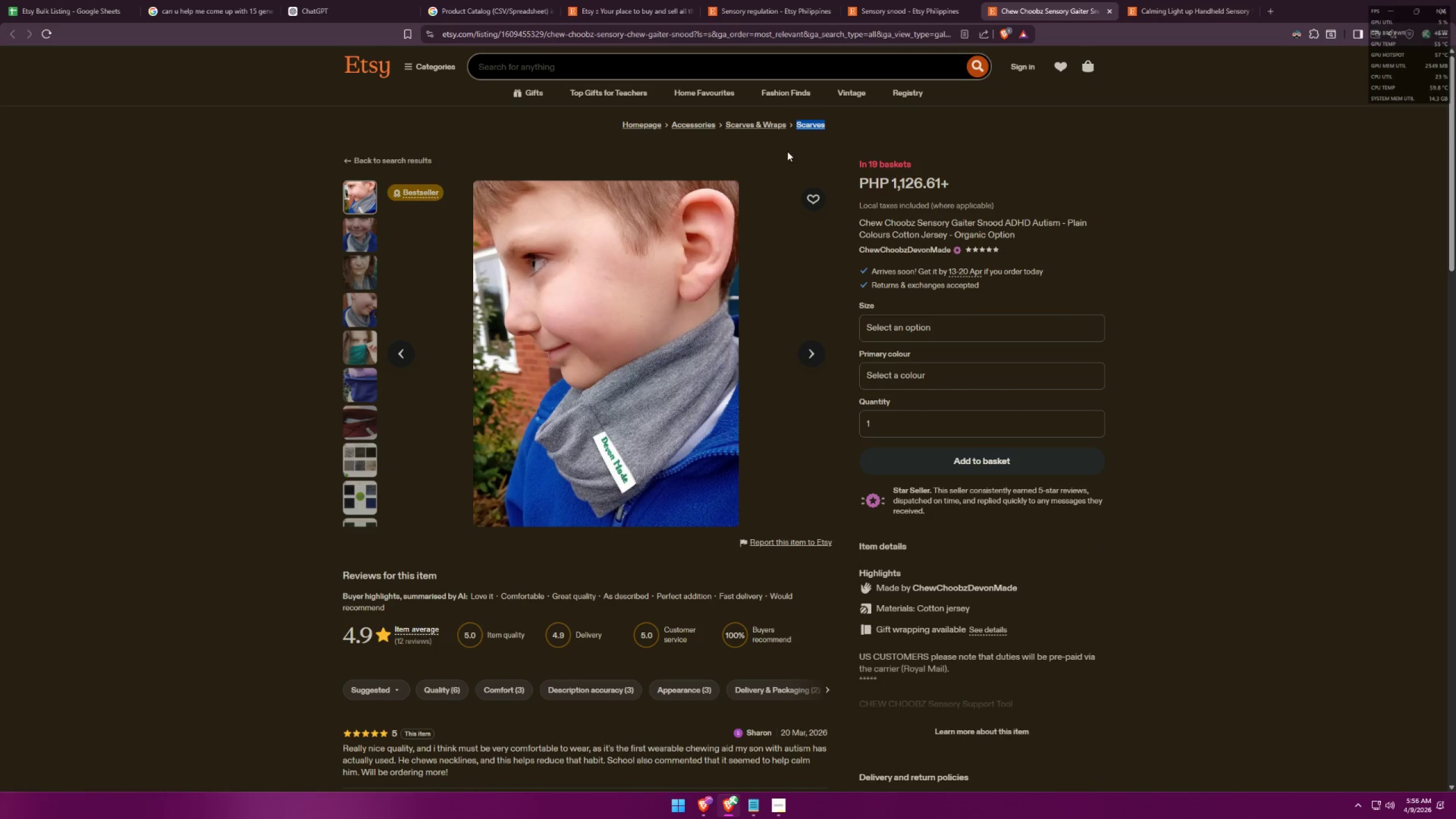 
key(Alt+AltLeft)
 